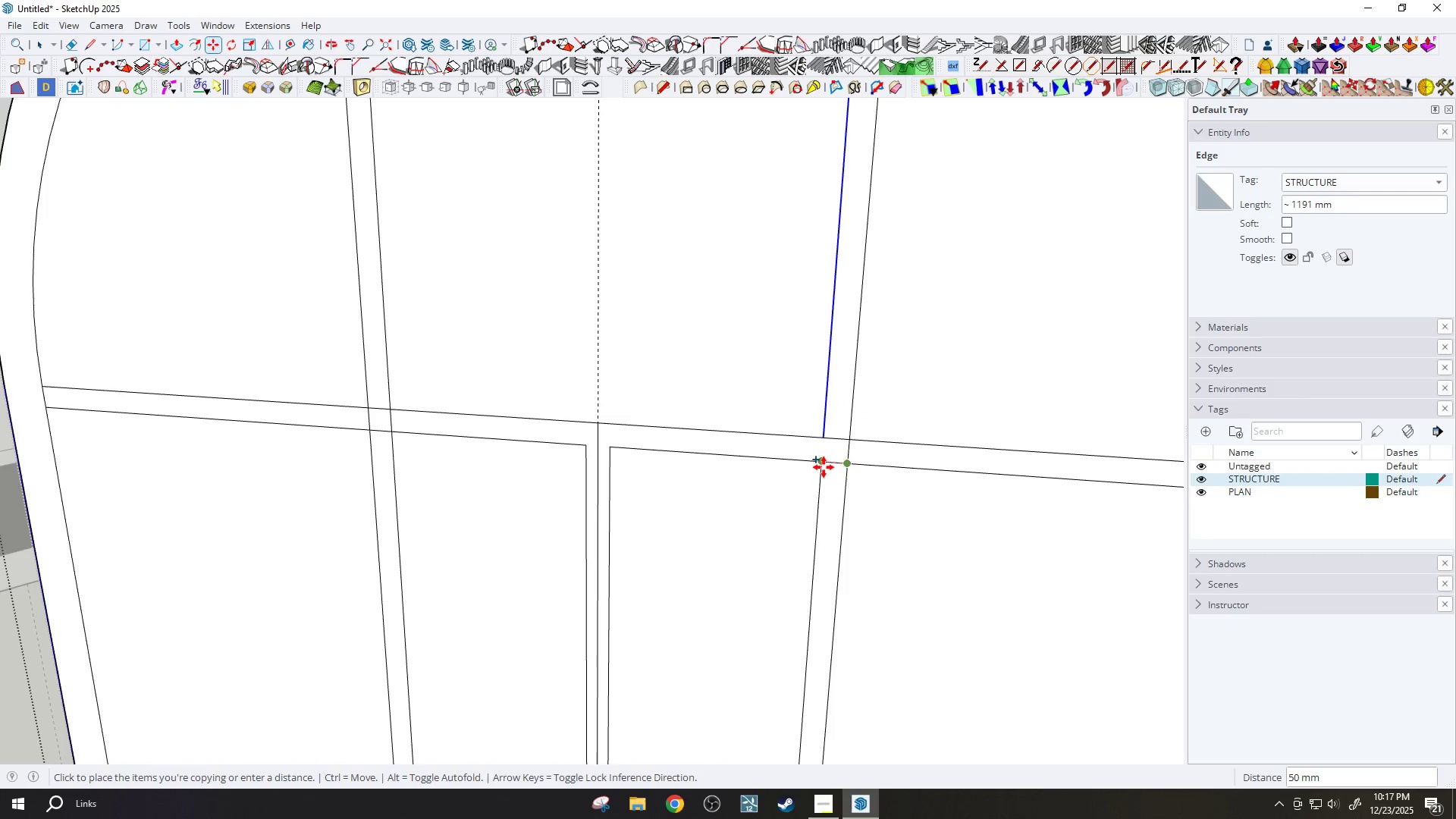 
key(Space)
 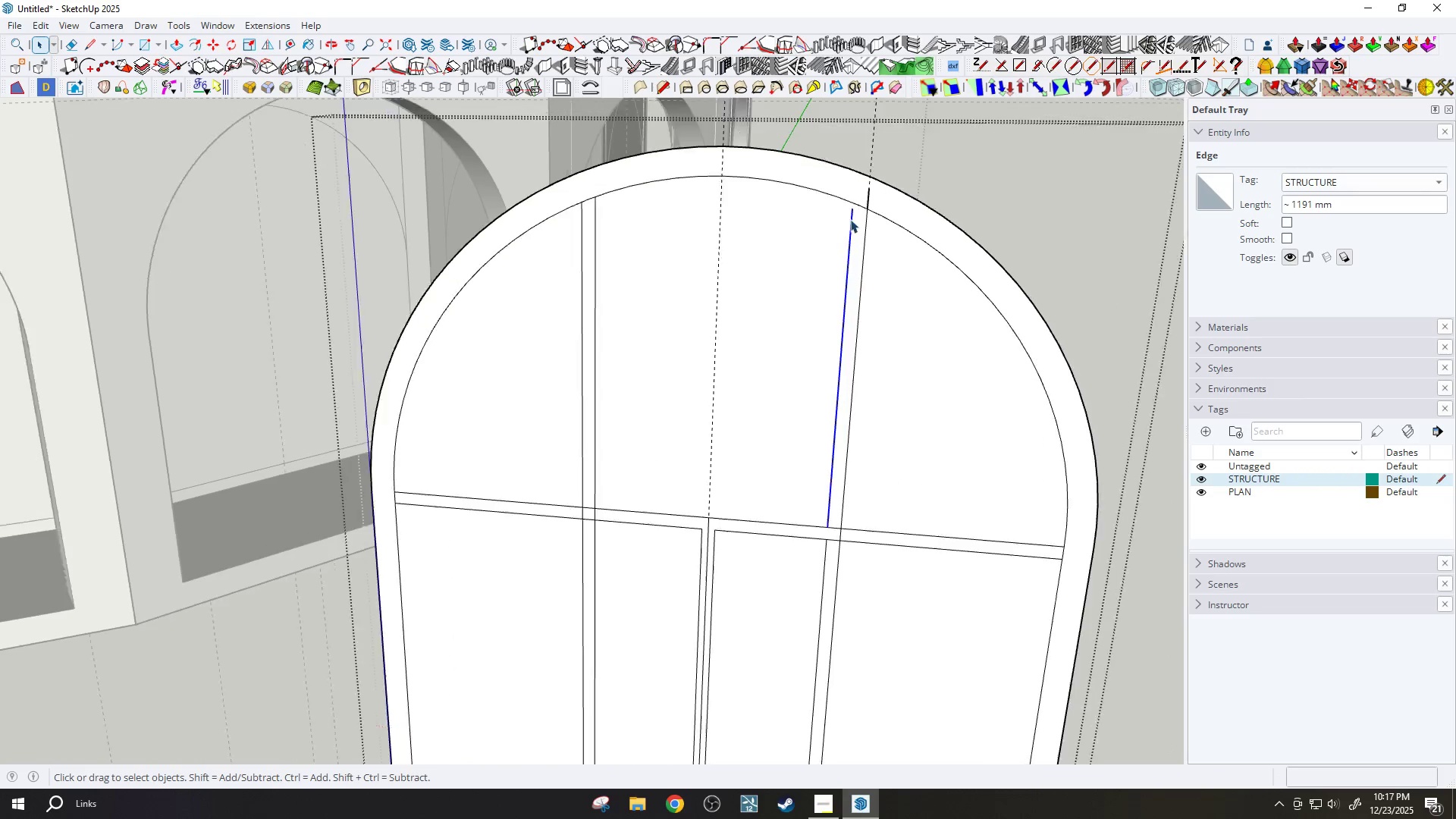 
key(E)
 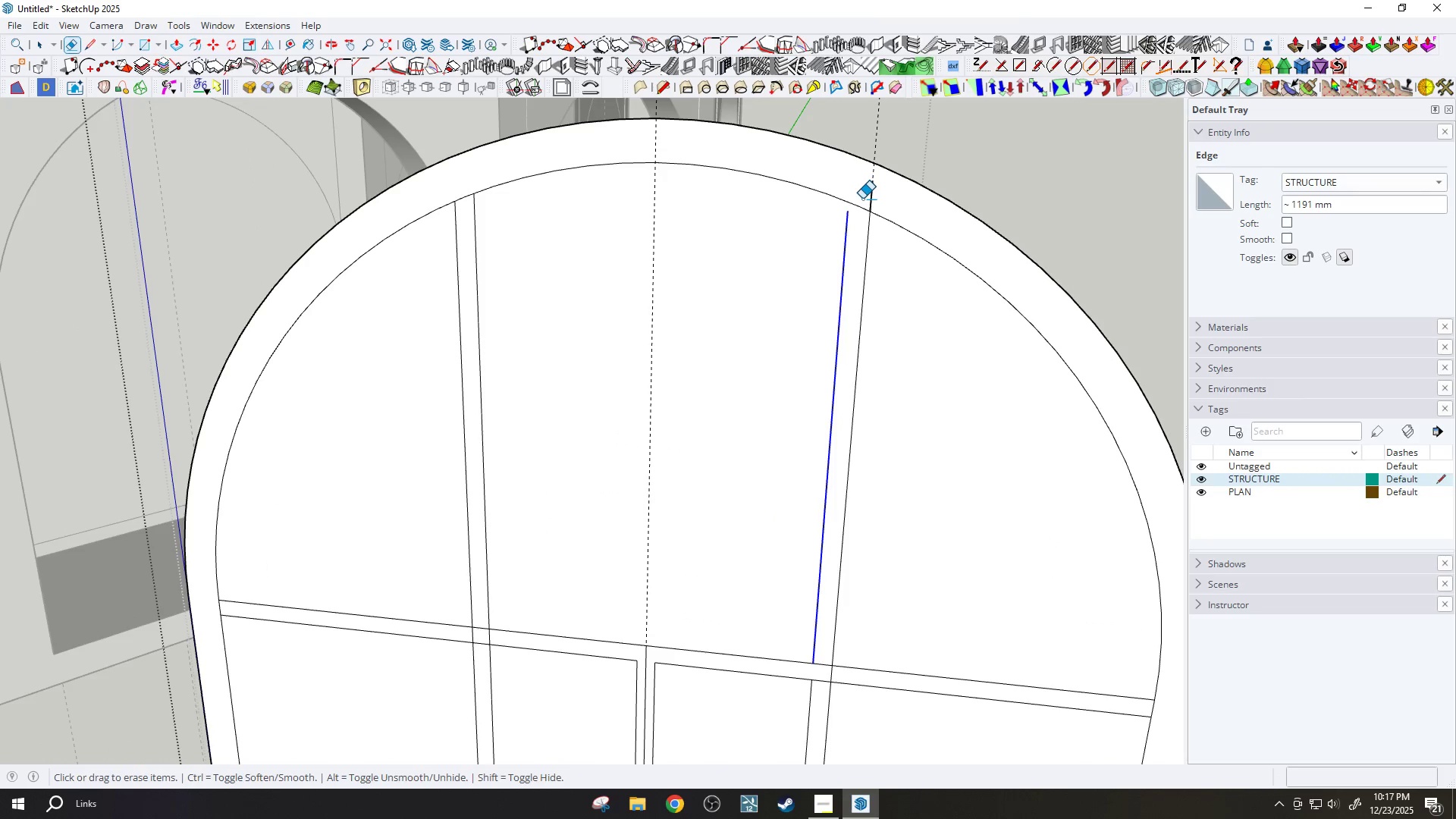 
scroll: coordinate [877, 185], scroll_direction: down, amount: 3.0
 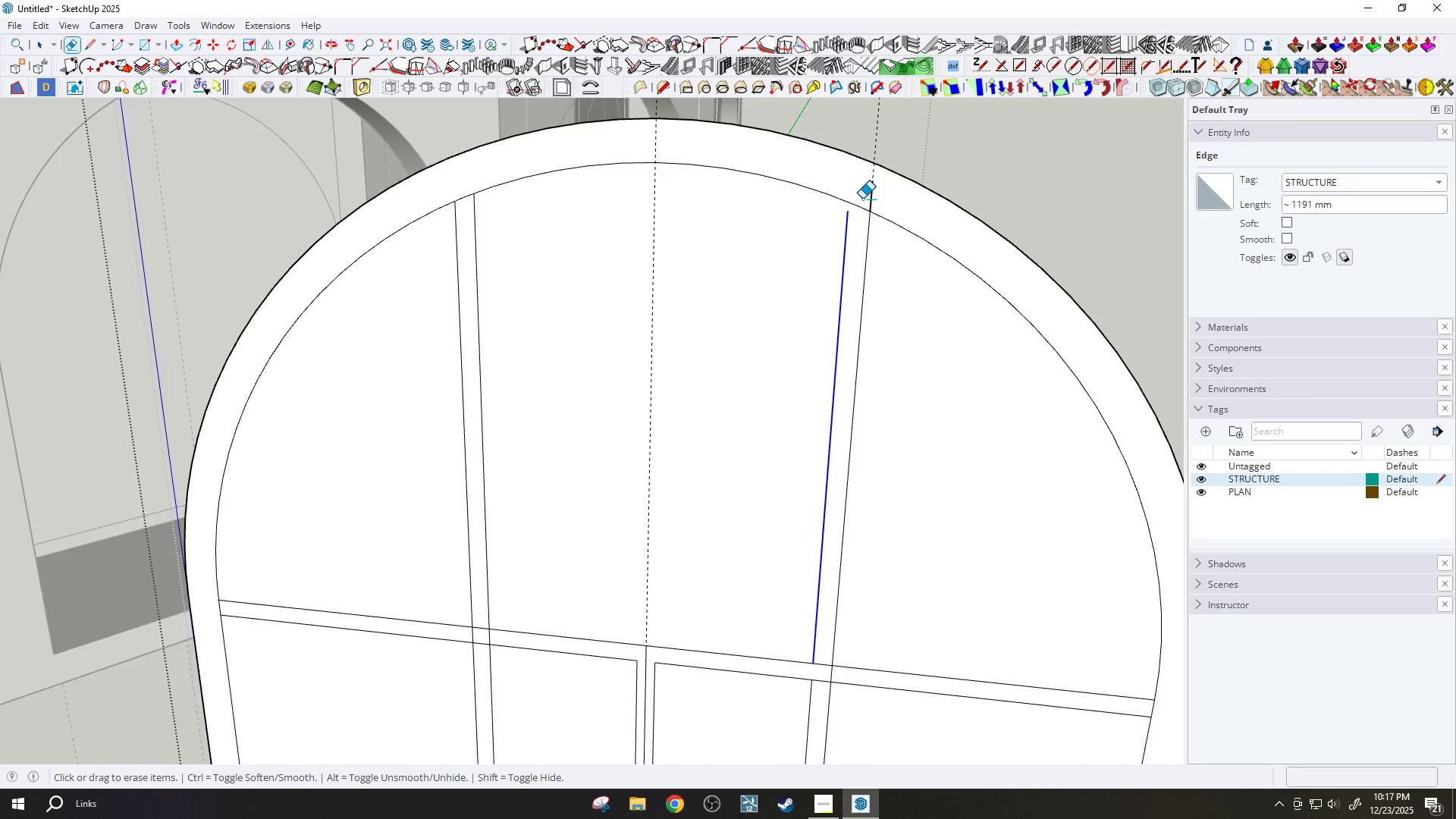 
key(L)
 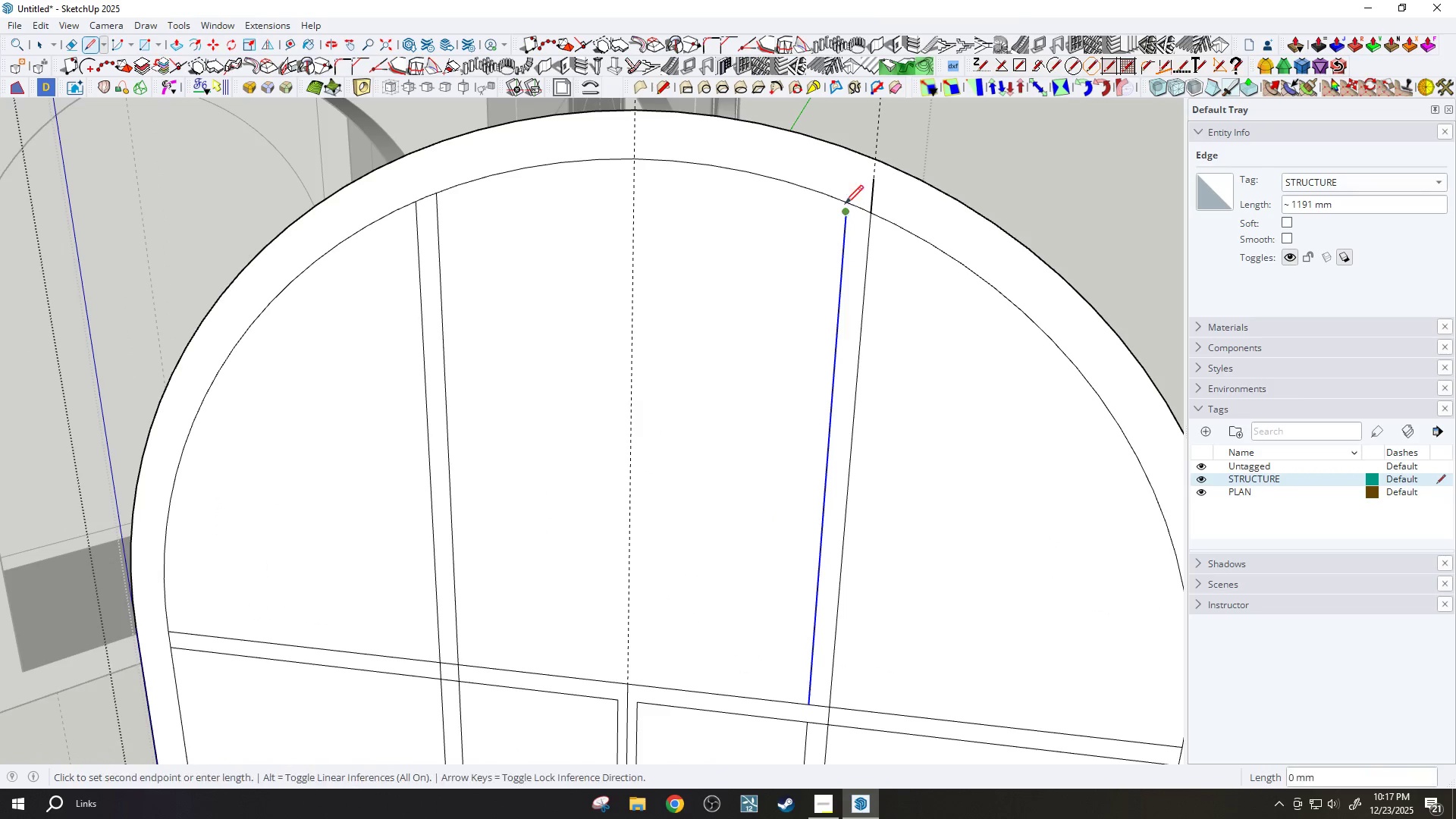 
scroll: coordinate [862, 199], scroll_direction: up, amount: 1.0
 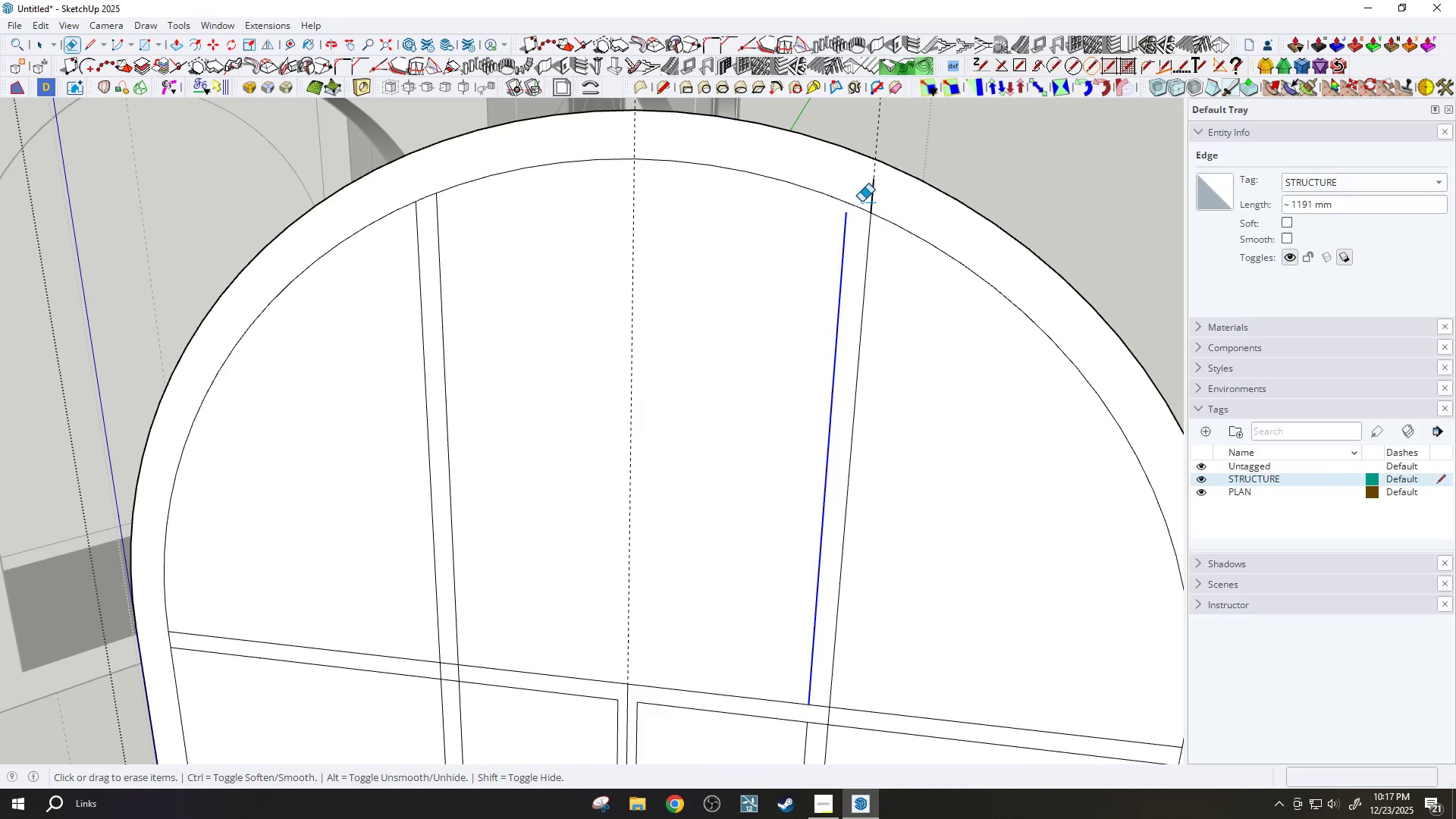 
double_click([844, 188])
 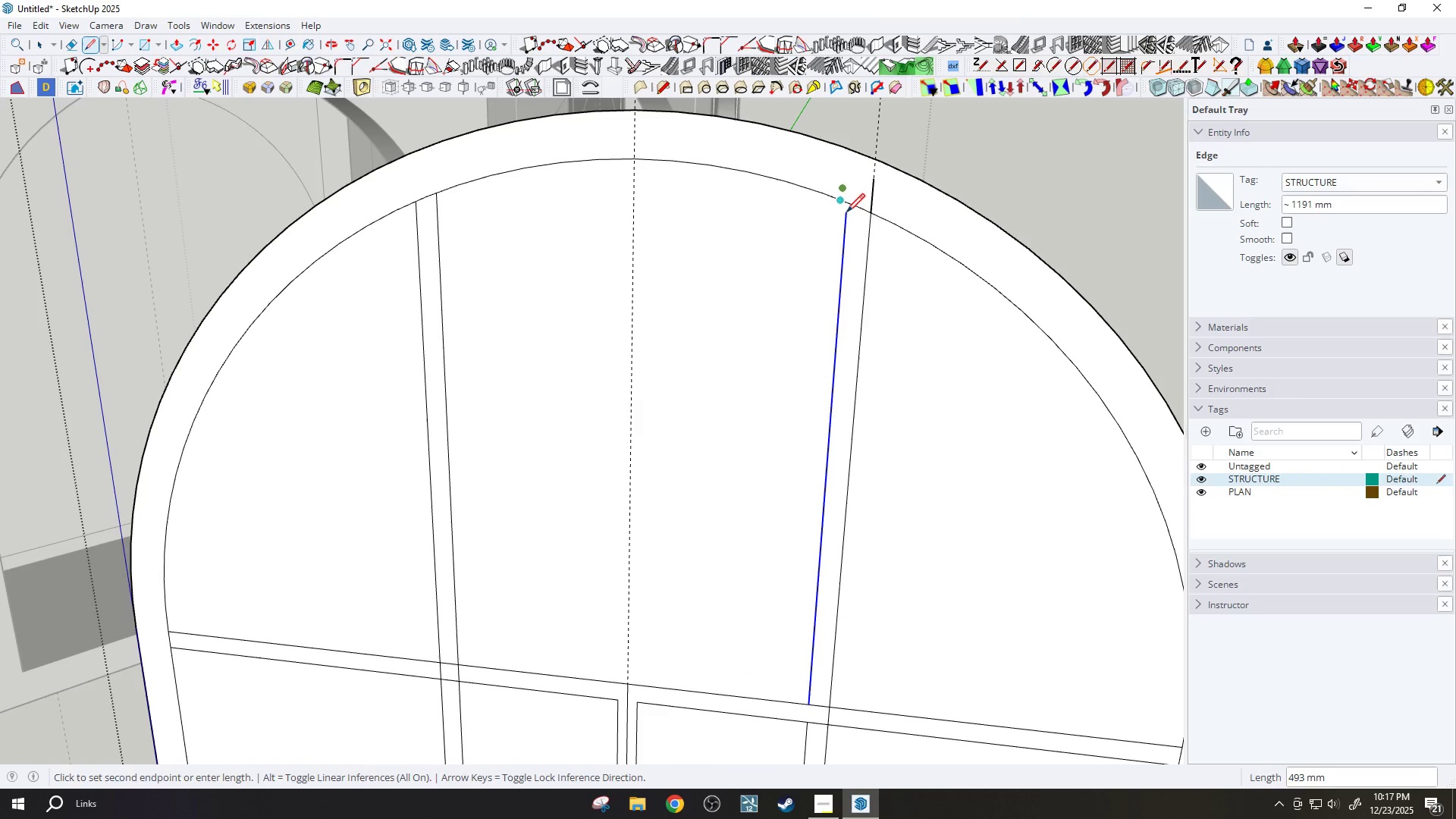 
key(Escape)
 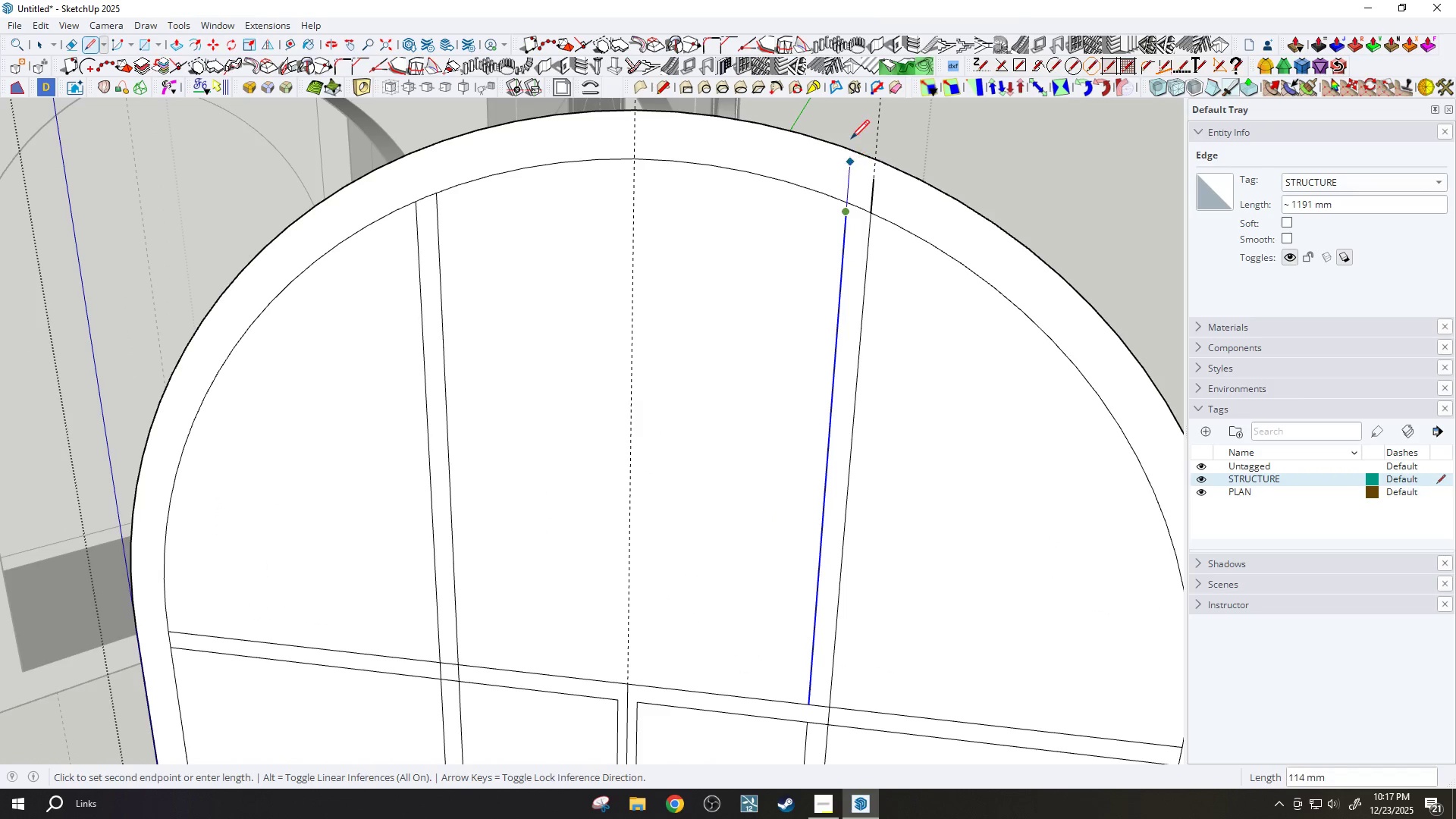 
left_click([849, 133])
 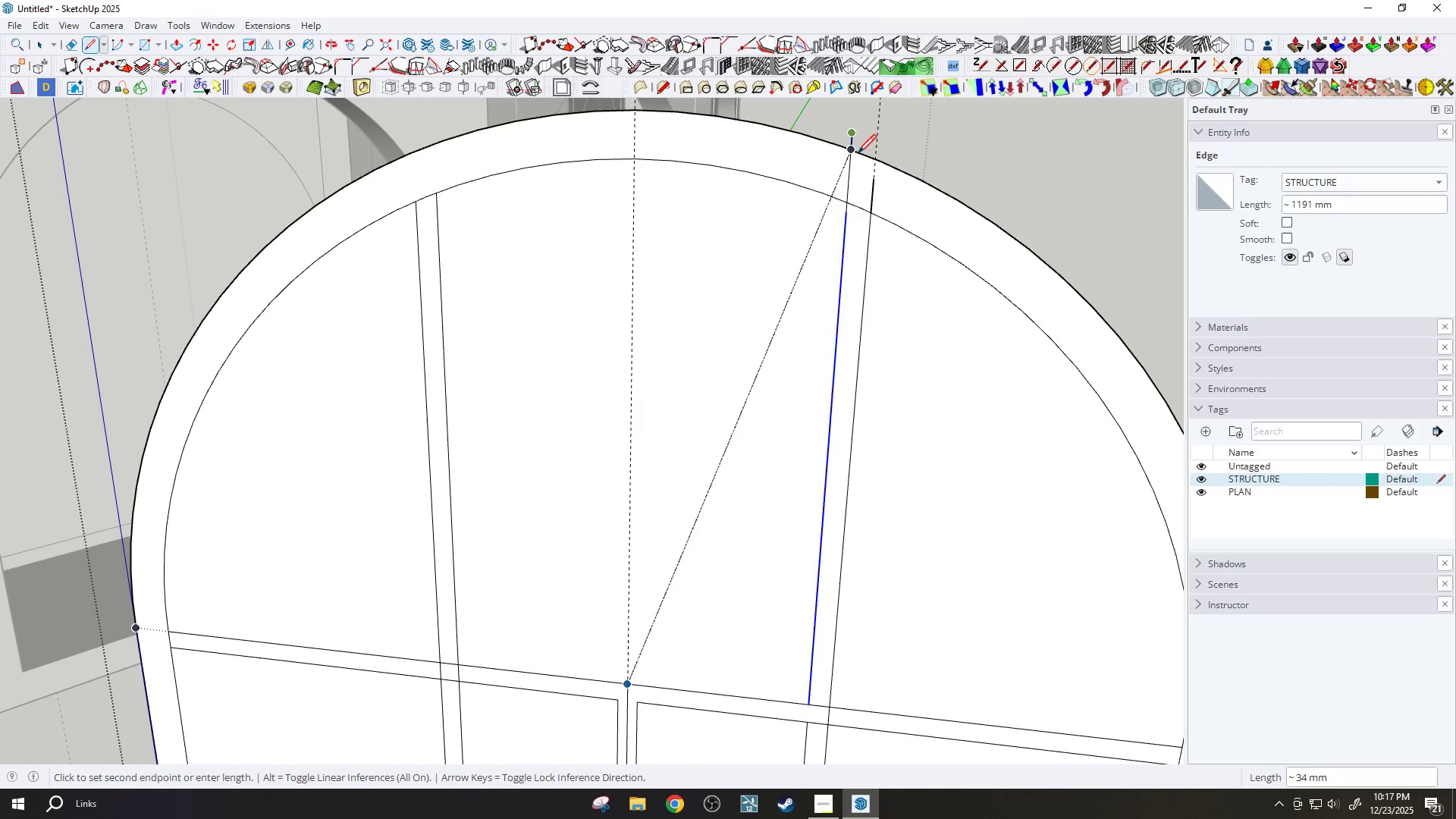 
key(E)
 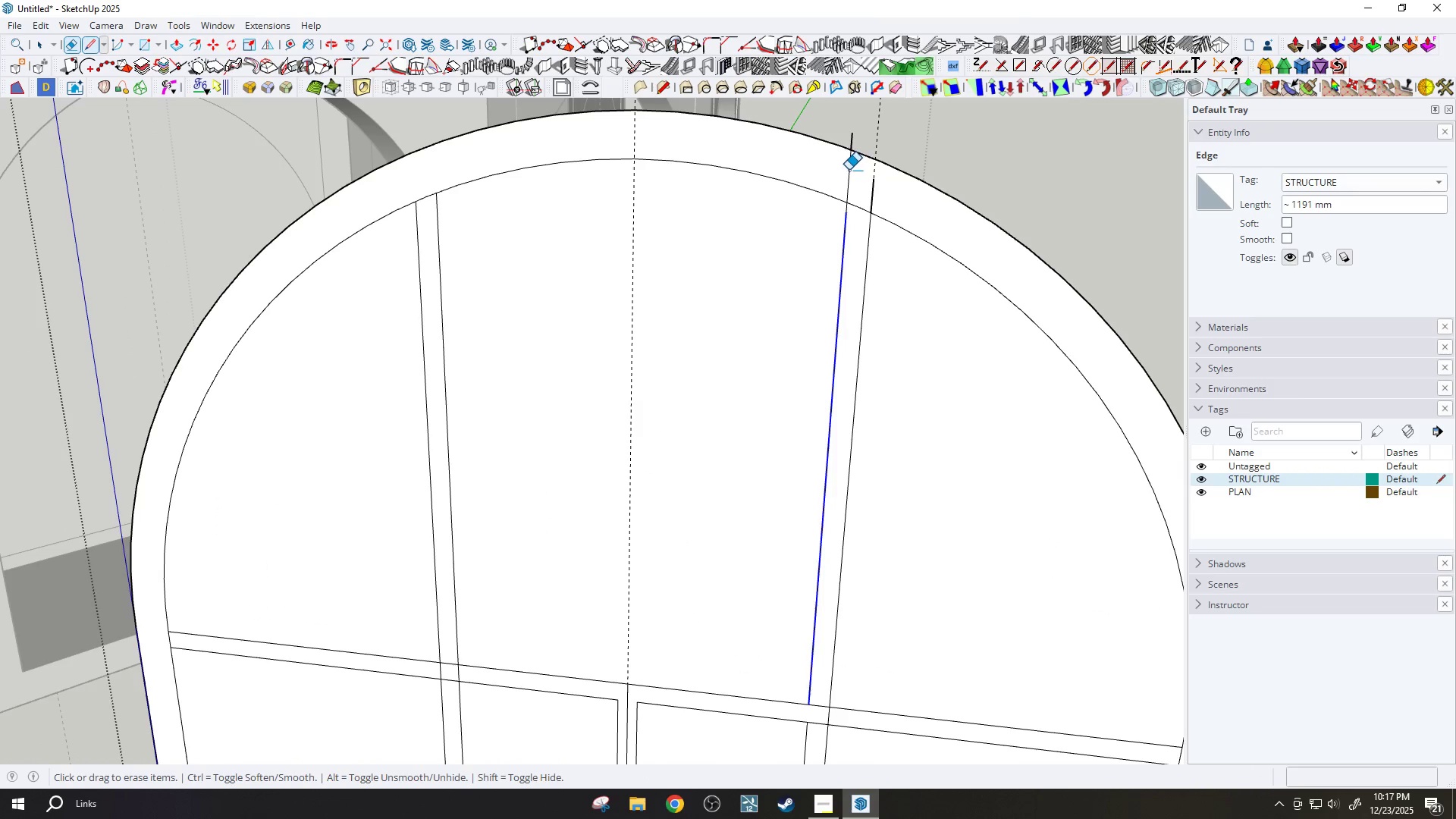 
left_click_drag(start_coordinate=[849, 170], to_coordinate=[845, 170])
 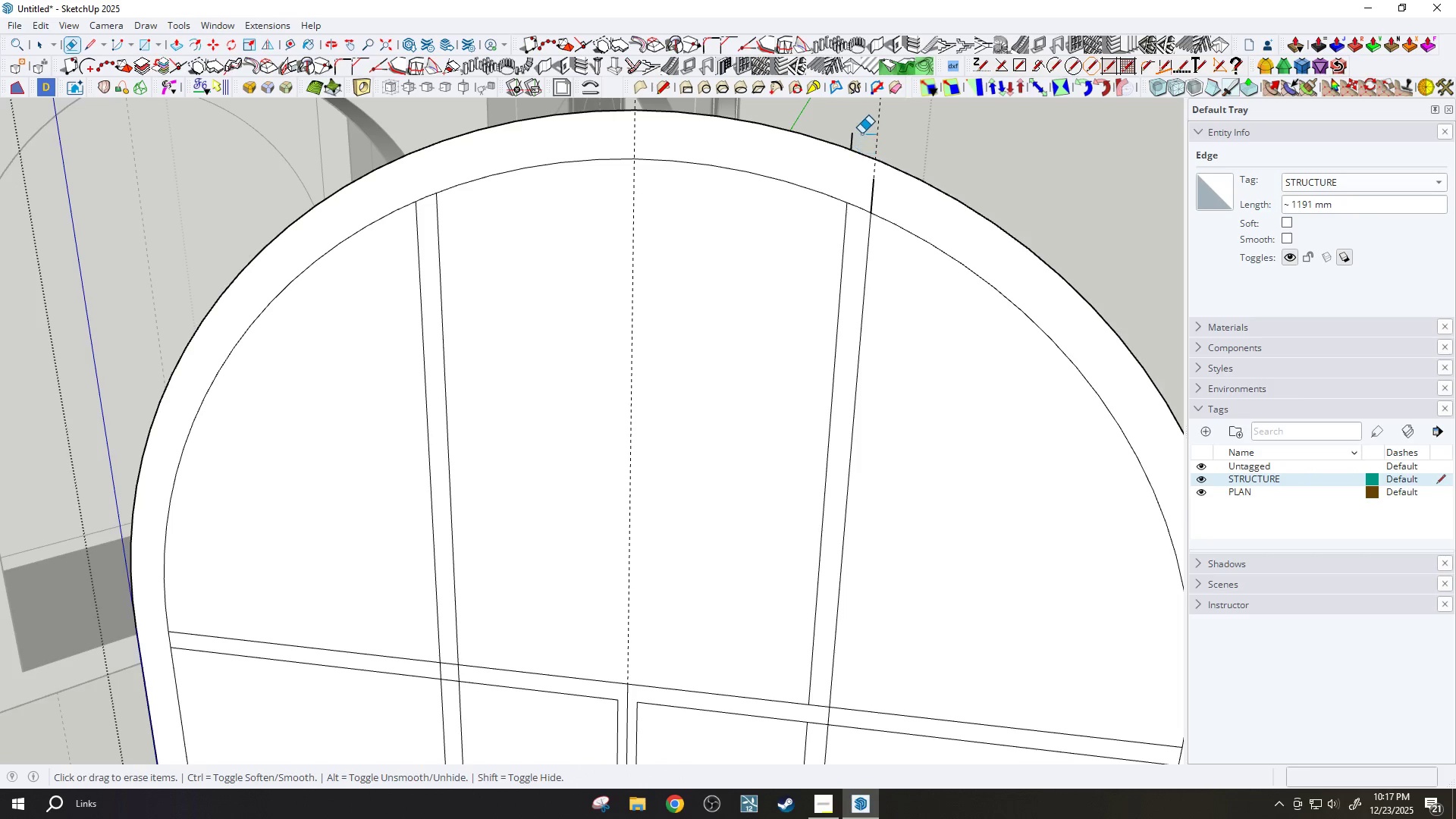 
left_click_drag(start_coordinate=[861, 133], to_coordinate=[850, 128])
 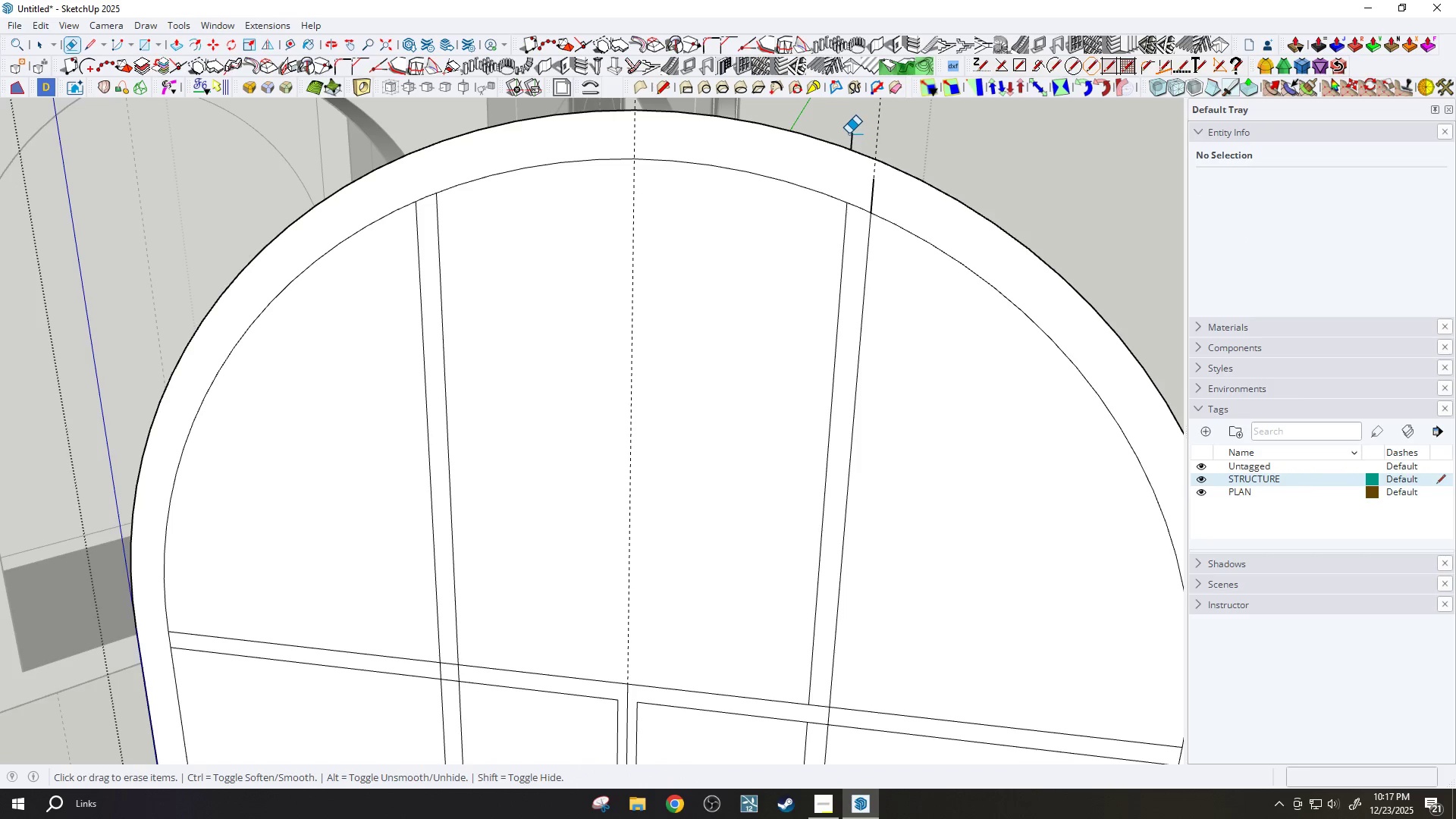 
left_click_drag(start_coordinate=[849, 133], to_coordinate=[852, 134])
 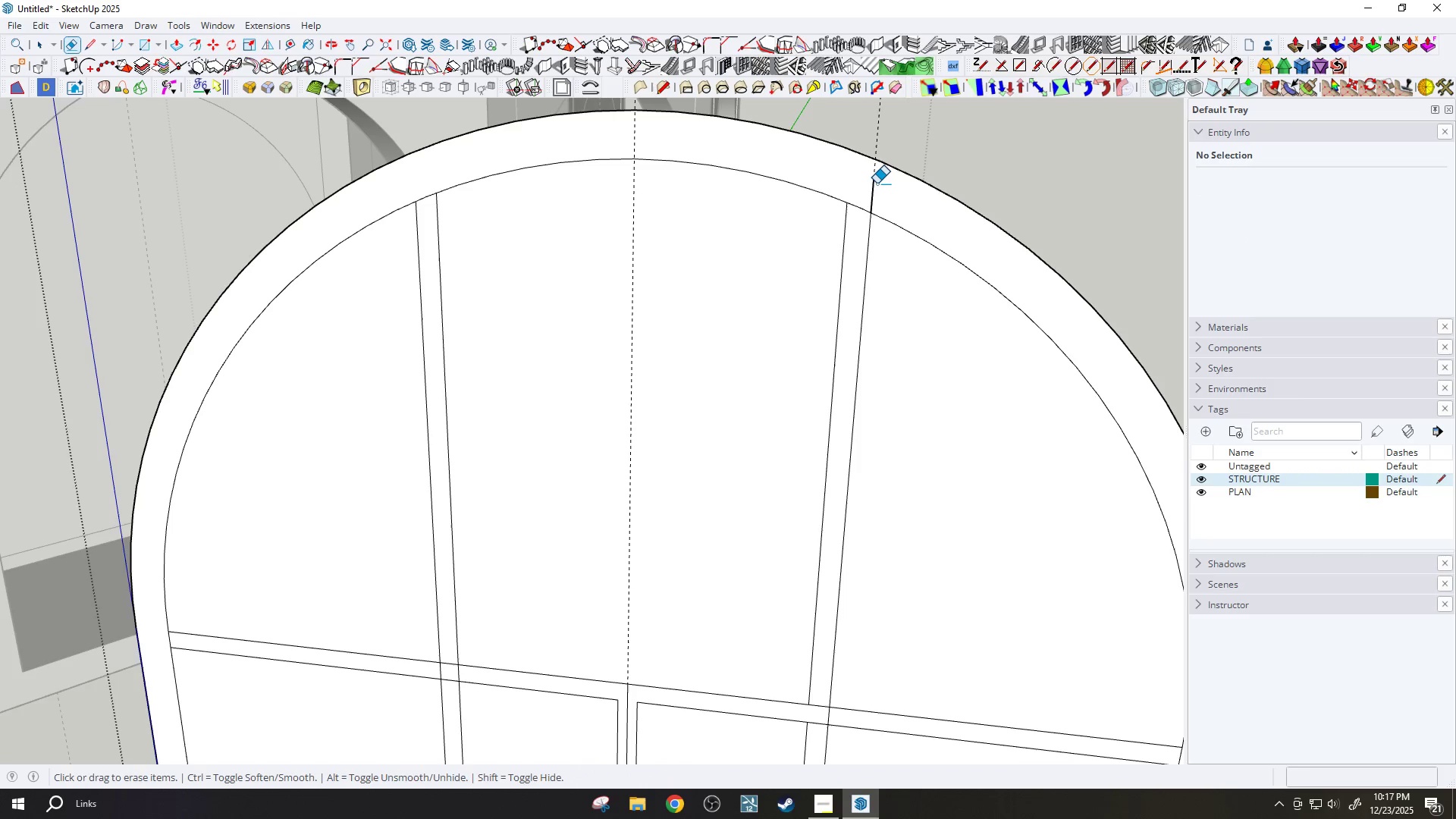 
left_click_drag(start_coordinate=[877, 184], to_coordinate=[867, 180])
 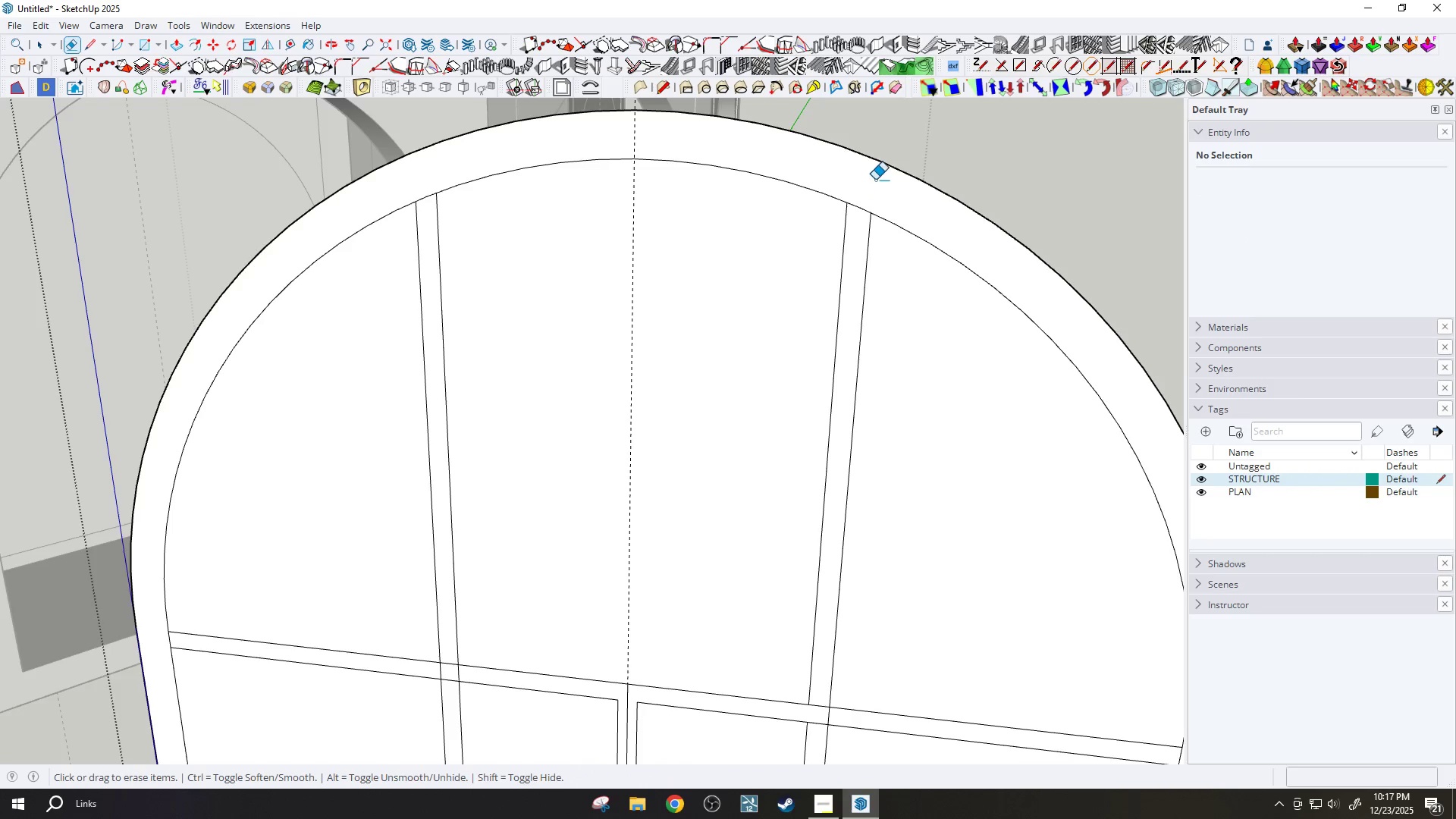 
scroll: coordinate [877, 186], scroll_direction: down, amount: 4.0
 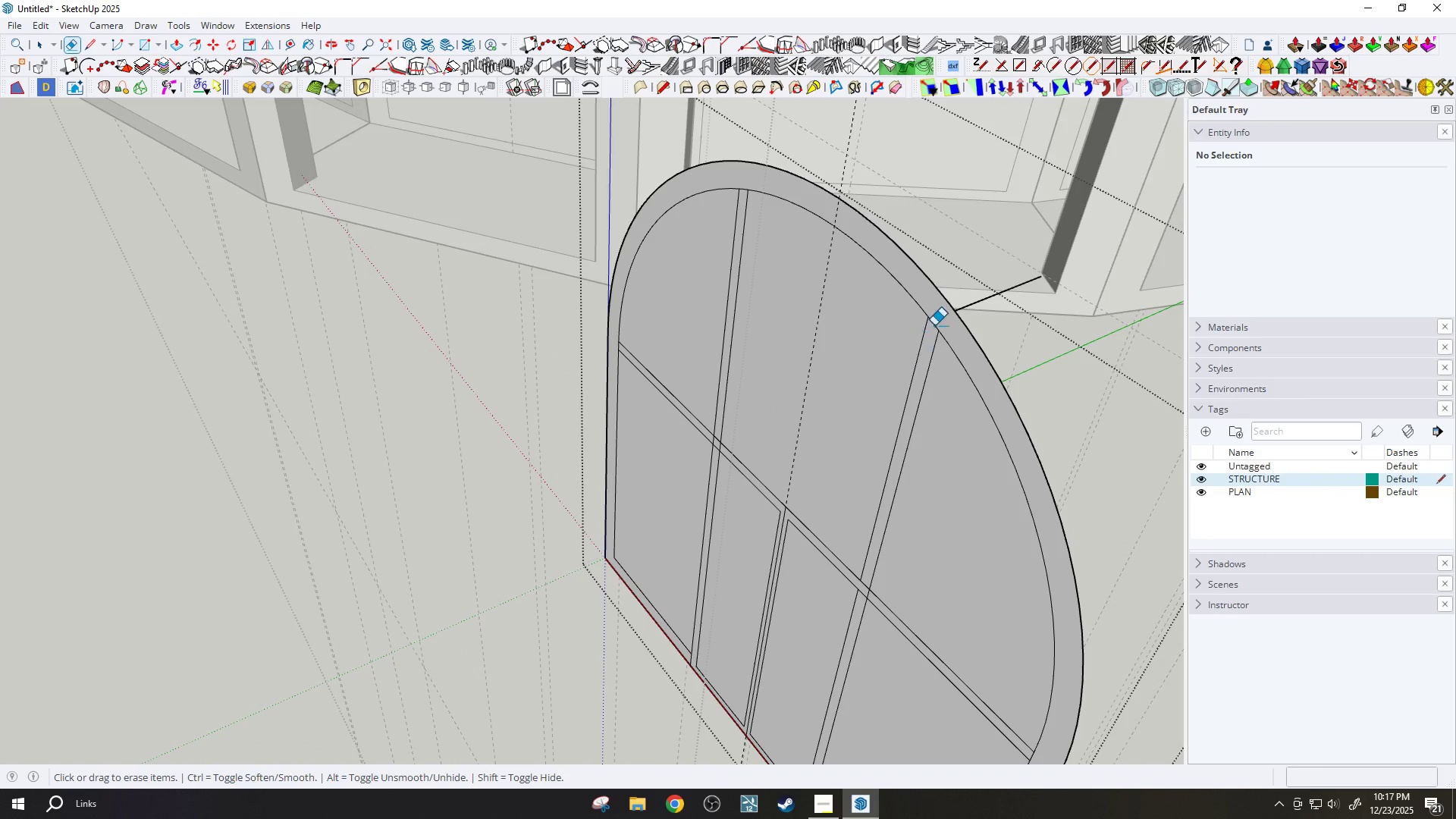 
left_click([969, 305])
 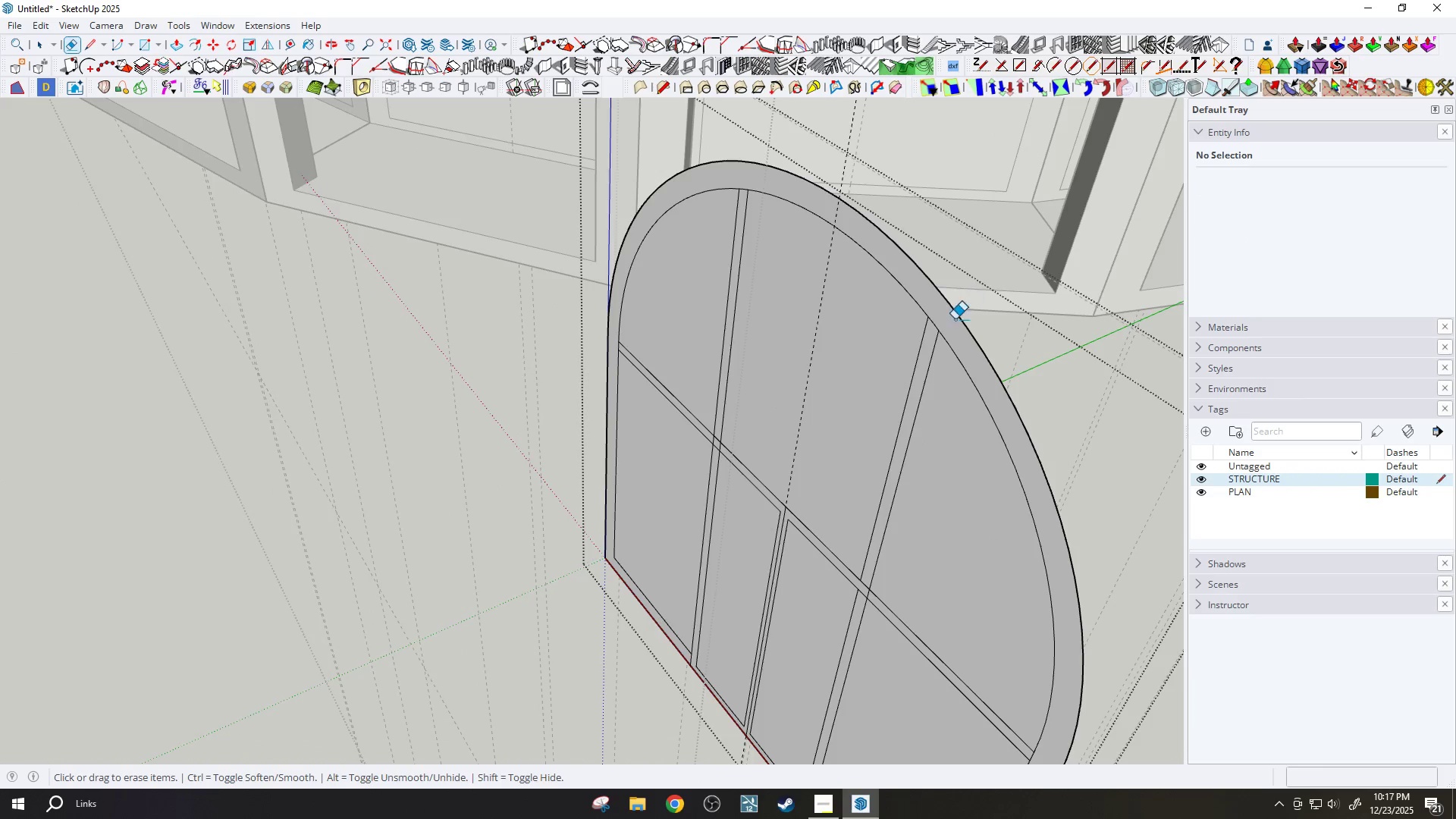 
scroll: coordinate [920, 338], scroll_direction: down, amount: 3.0
 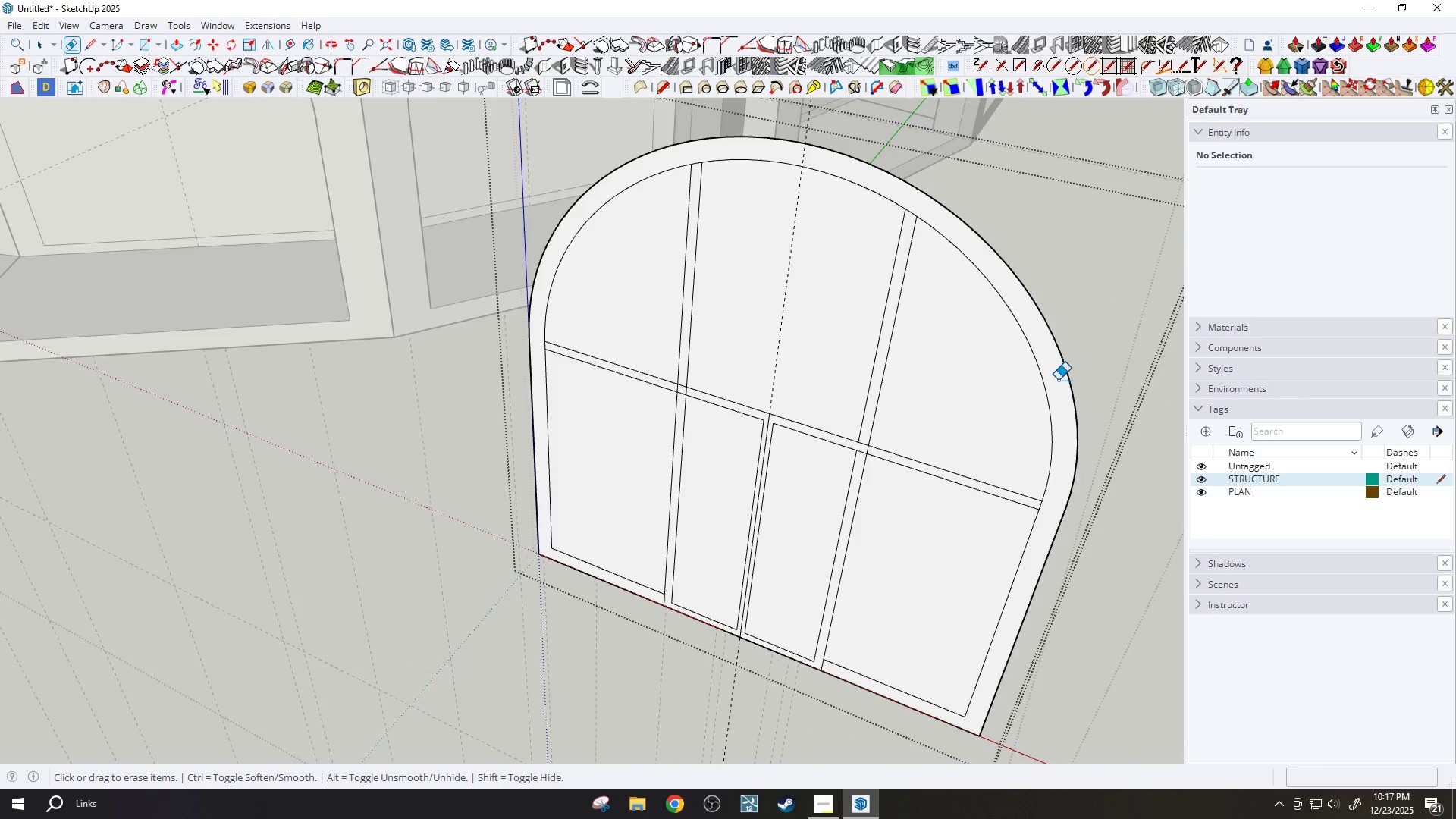 
left_click_drag(start_coordinate=[837, 352], to_coordinate=[795, 331])
 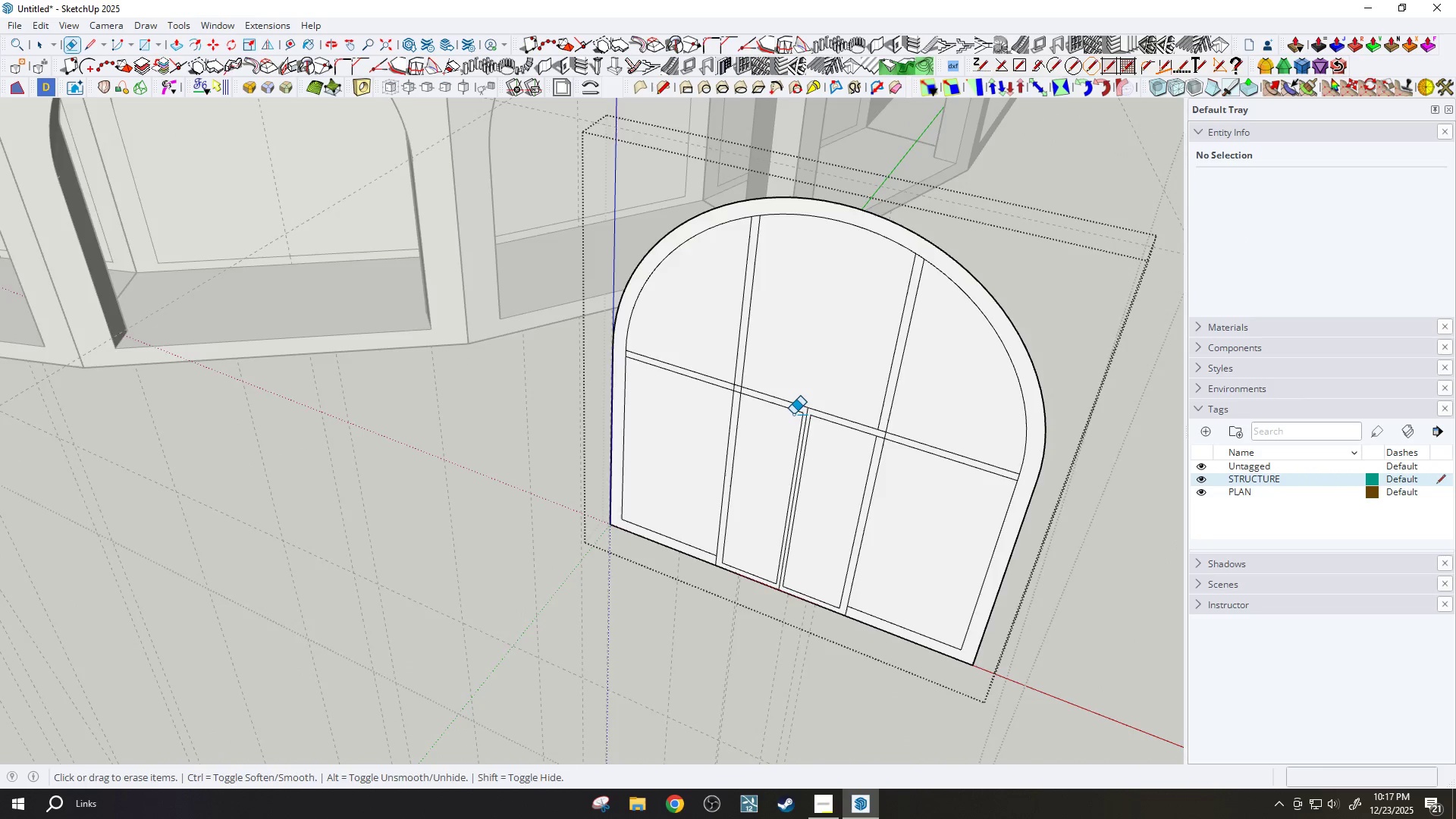 
scroll: coordinate [795, 415], scroll_direction: down, amount: 6.0
 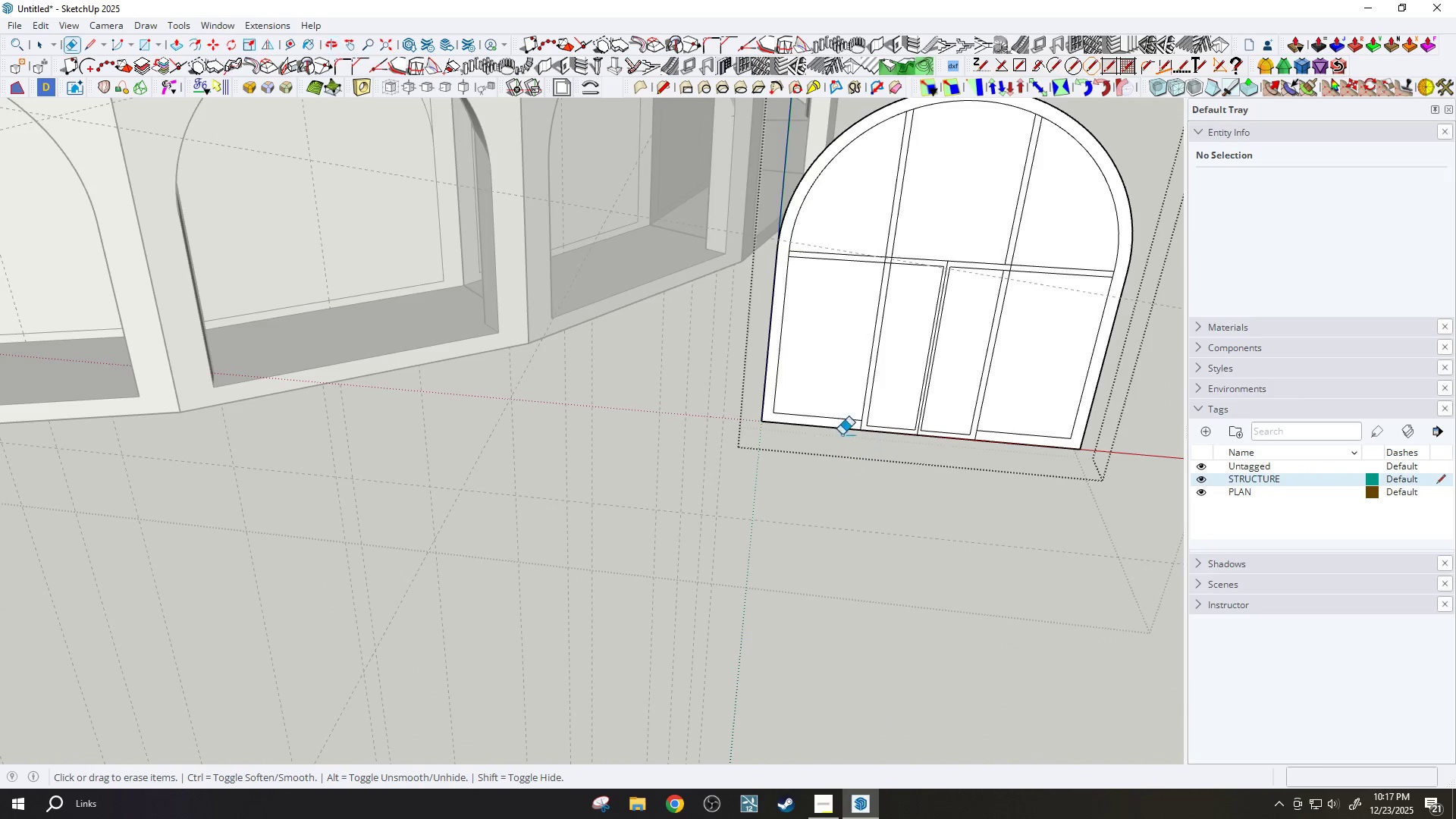 
key(O)
 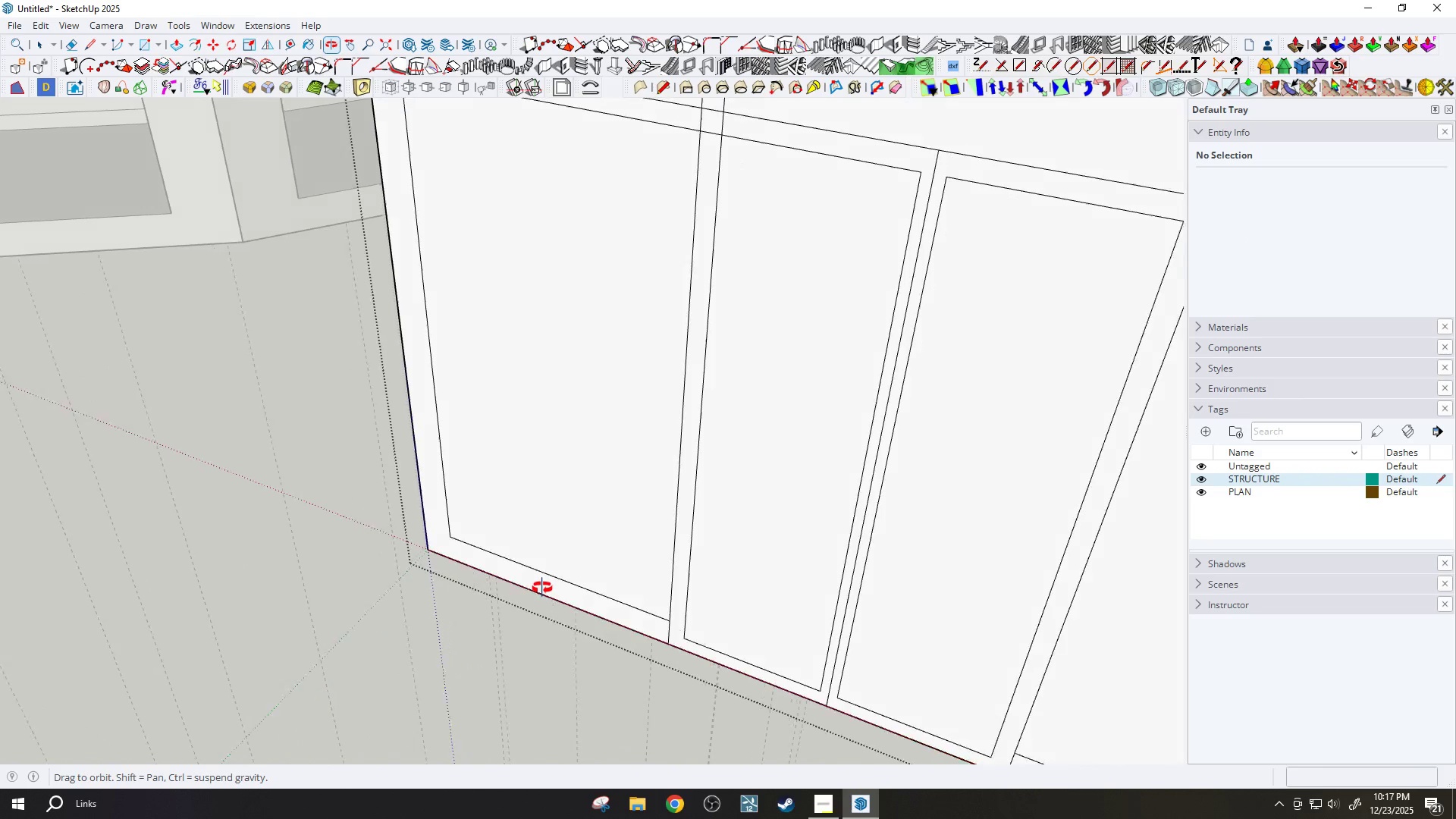 
scroll: coordinate [592, 563], scroll_direction: up, amount: 11.0
 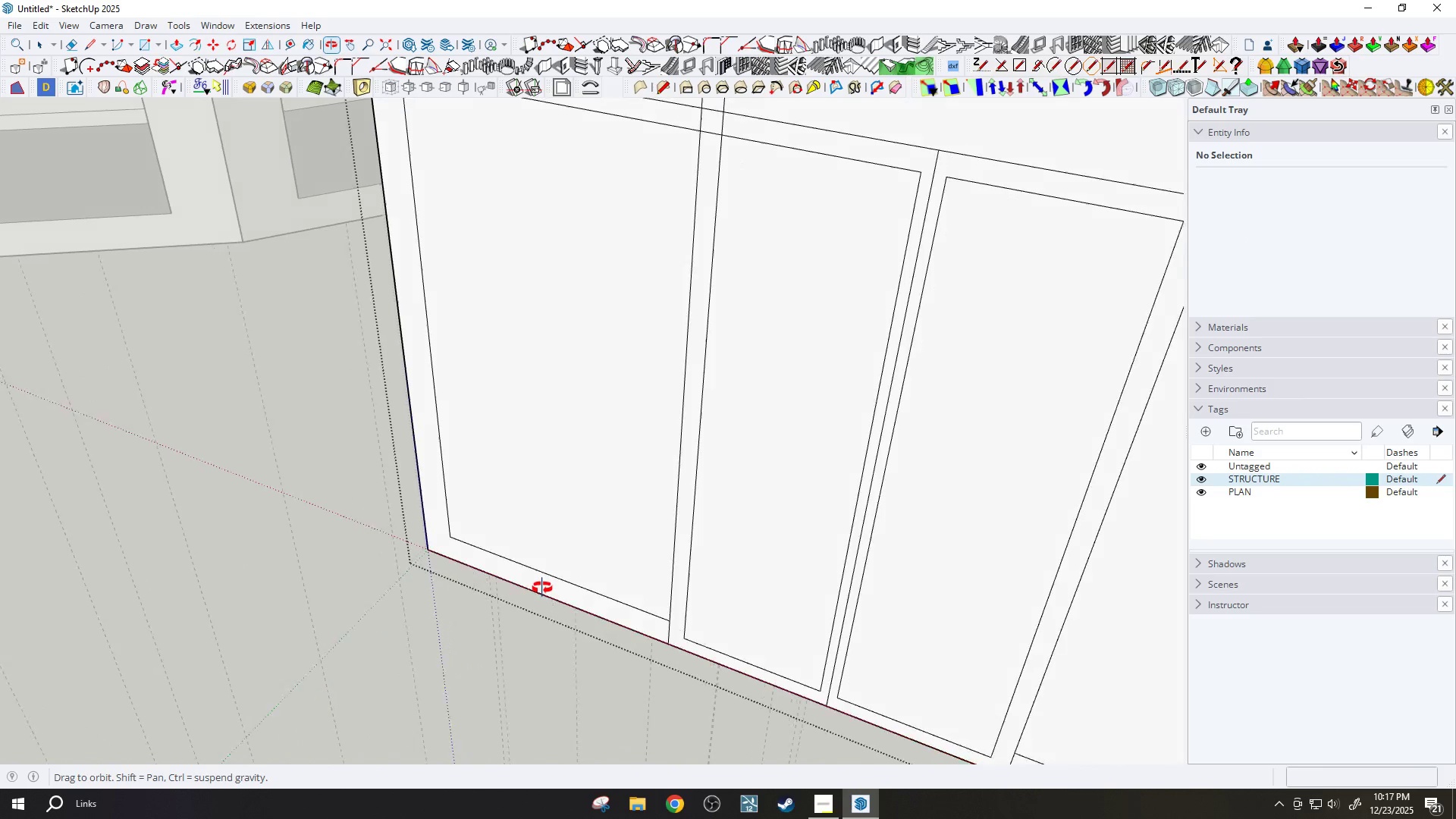 
key(O)
 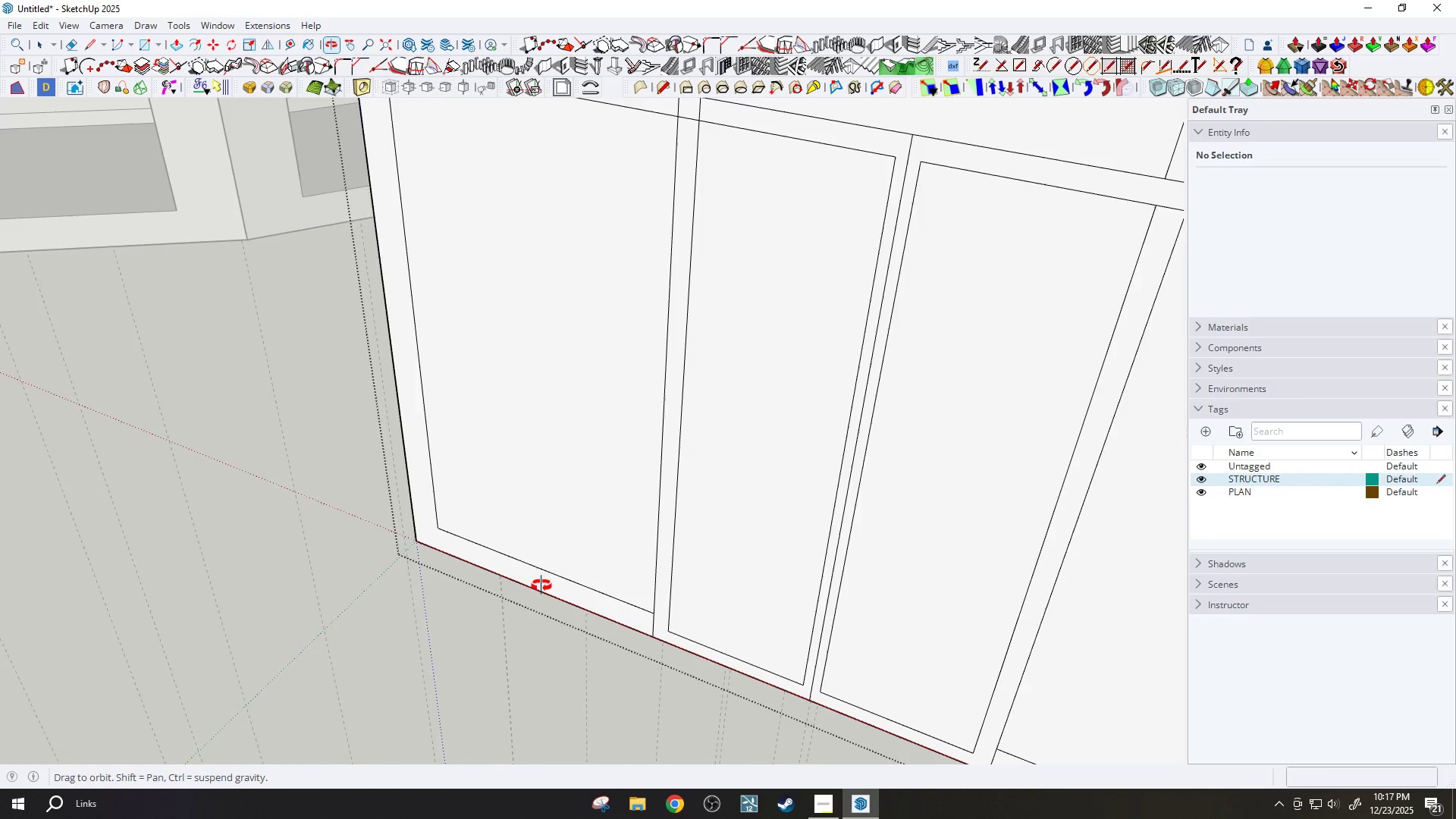 
key(P)
 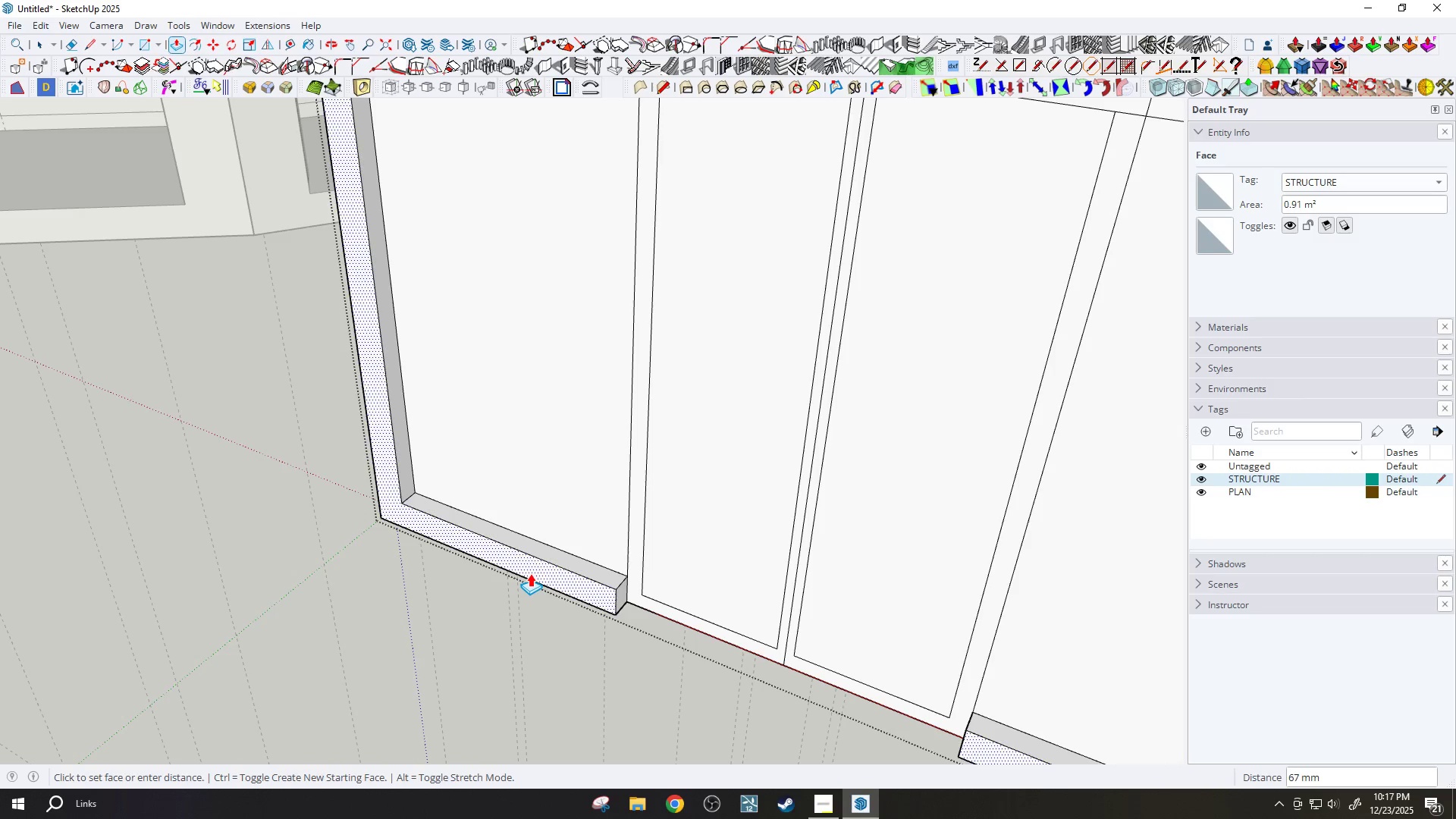 
scroll: coordinate [536, 572], scroll_direction: none, amount: 0.0
 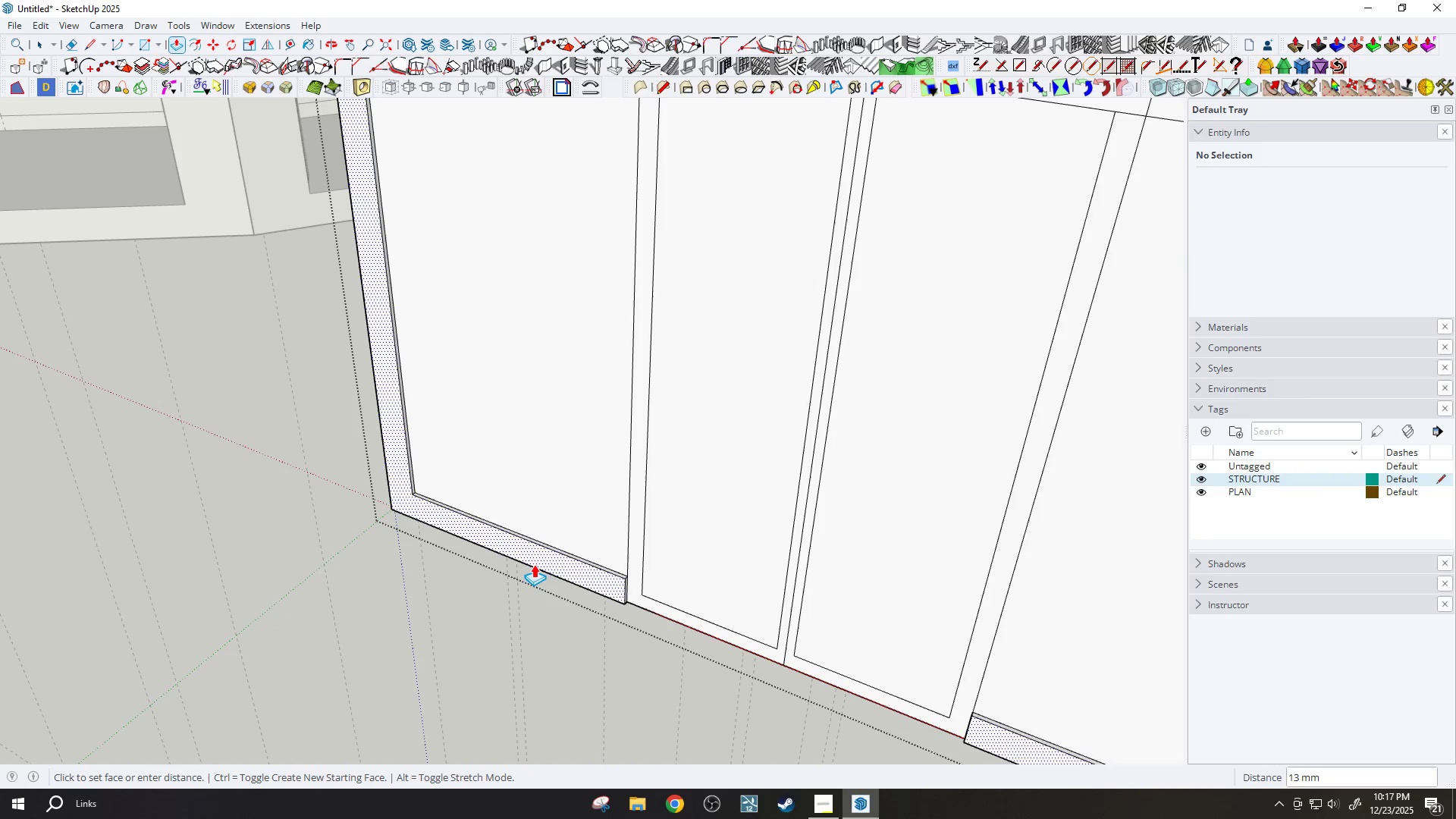 
wait(6.82)
 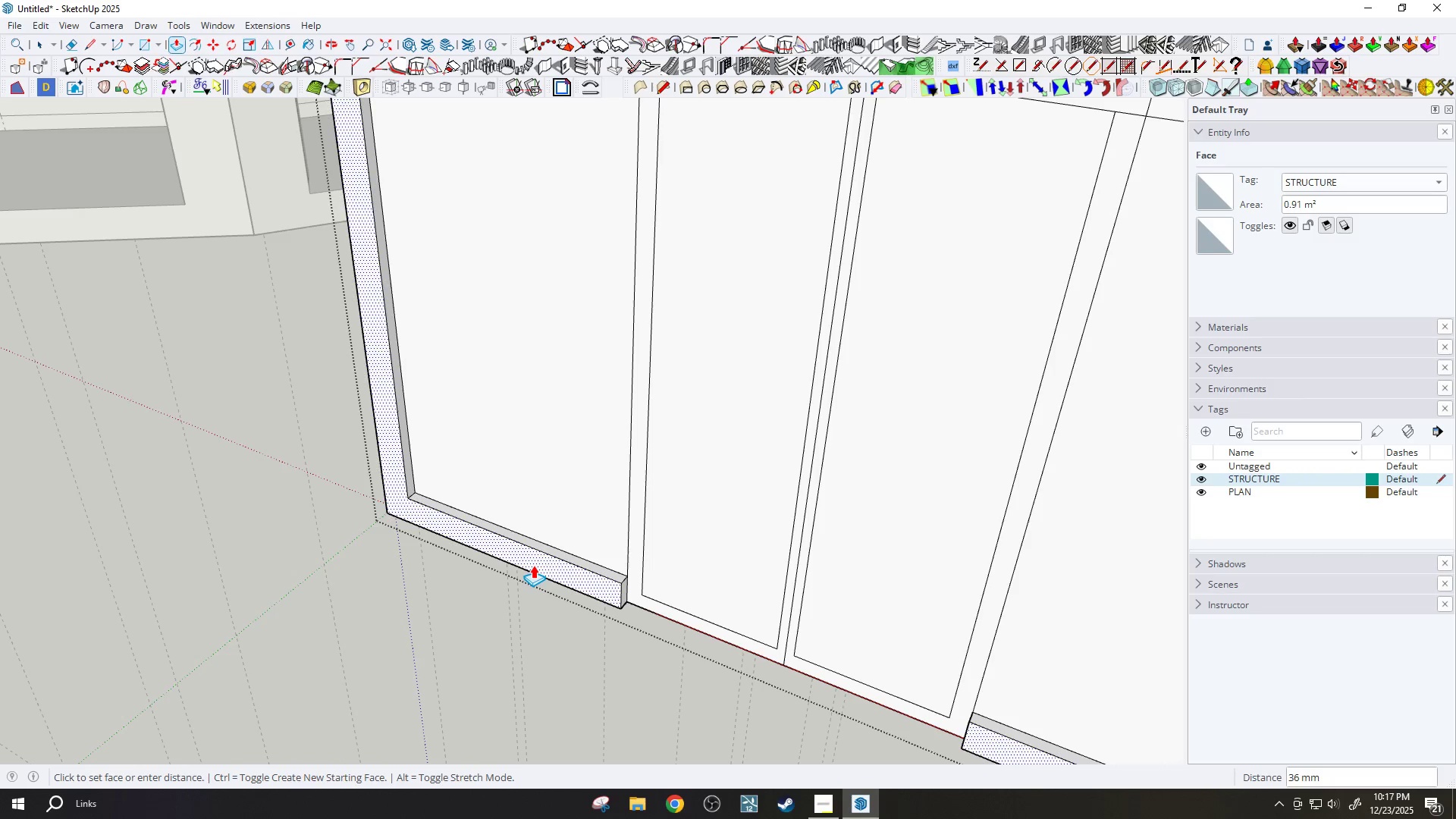 
key(Escape)
 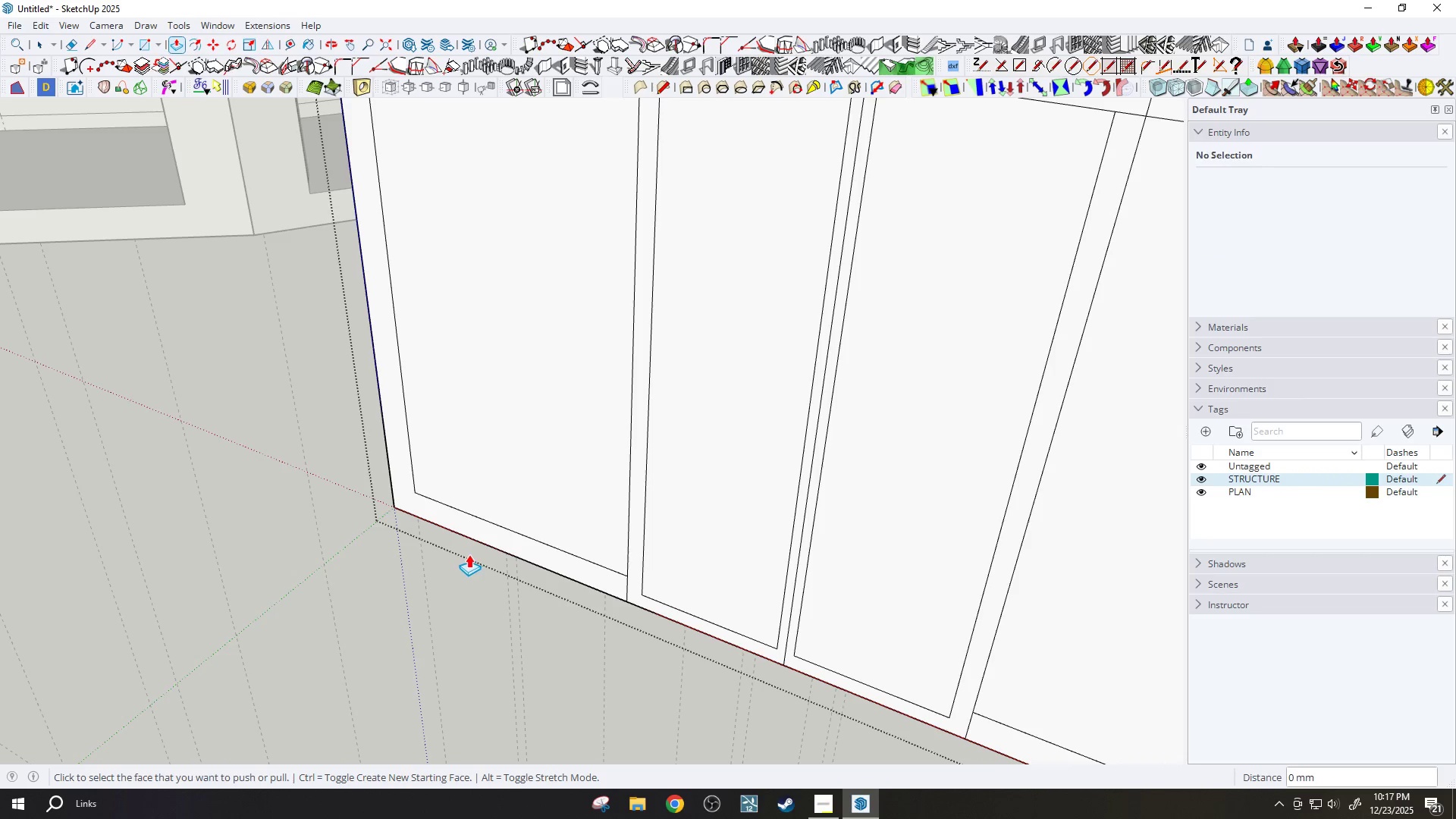 
key(T)
 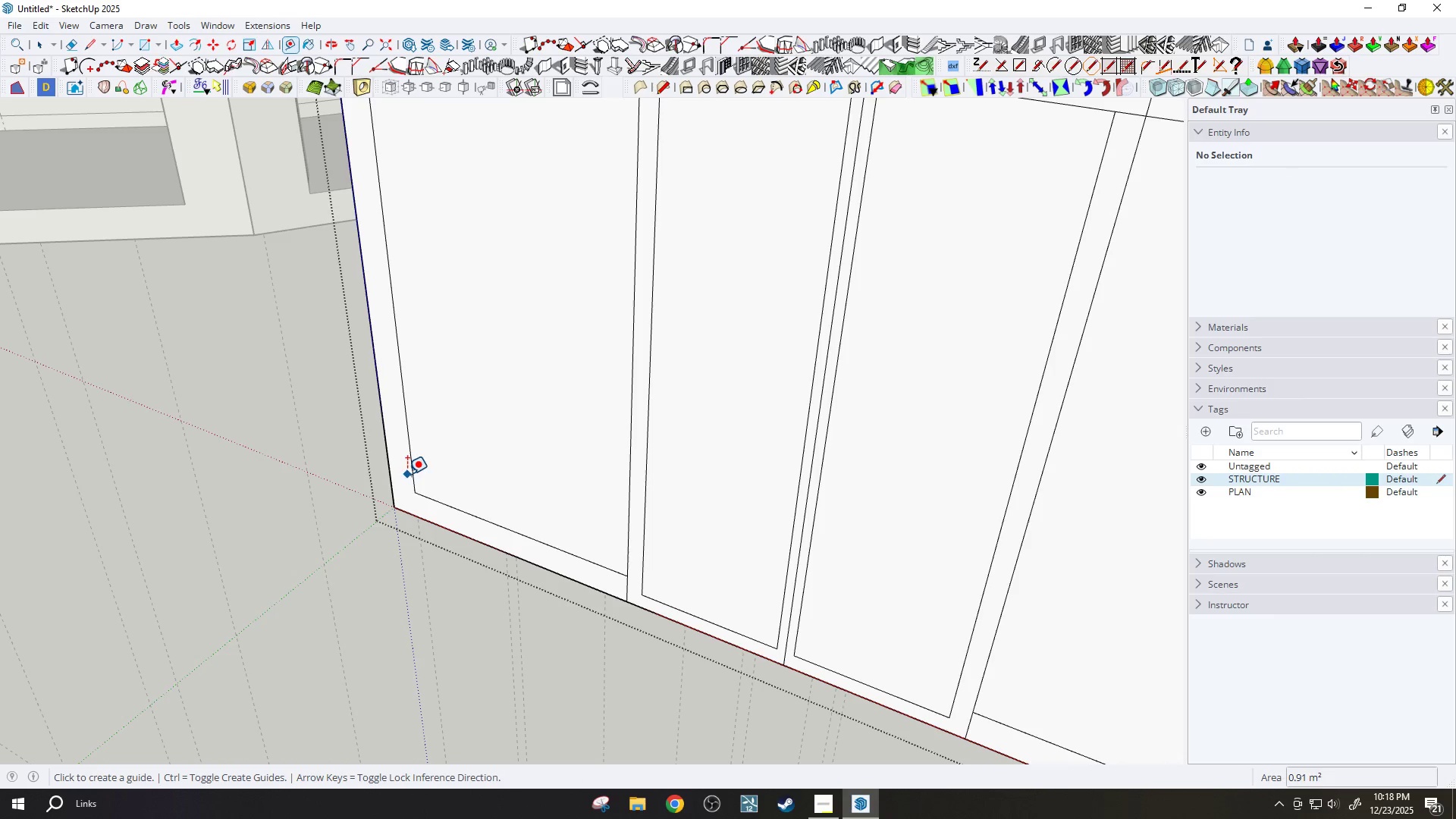 
left_click([409, 473])
 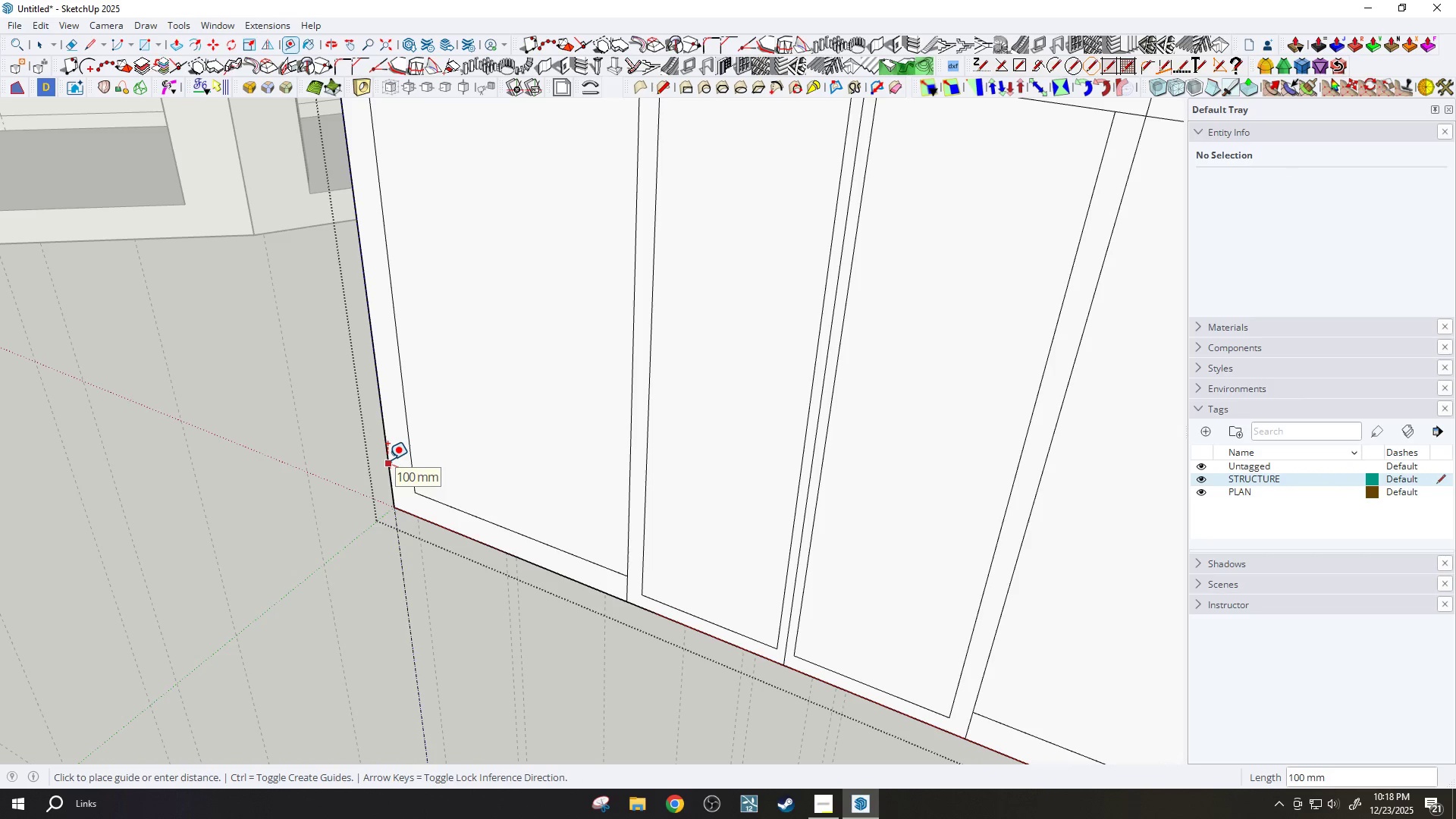 
key(P)
 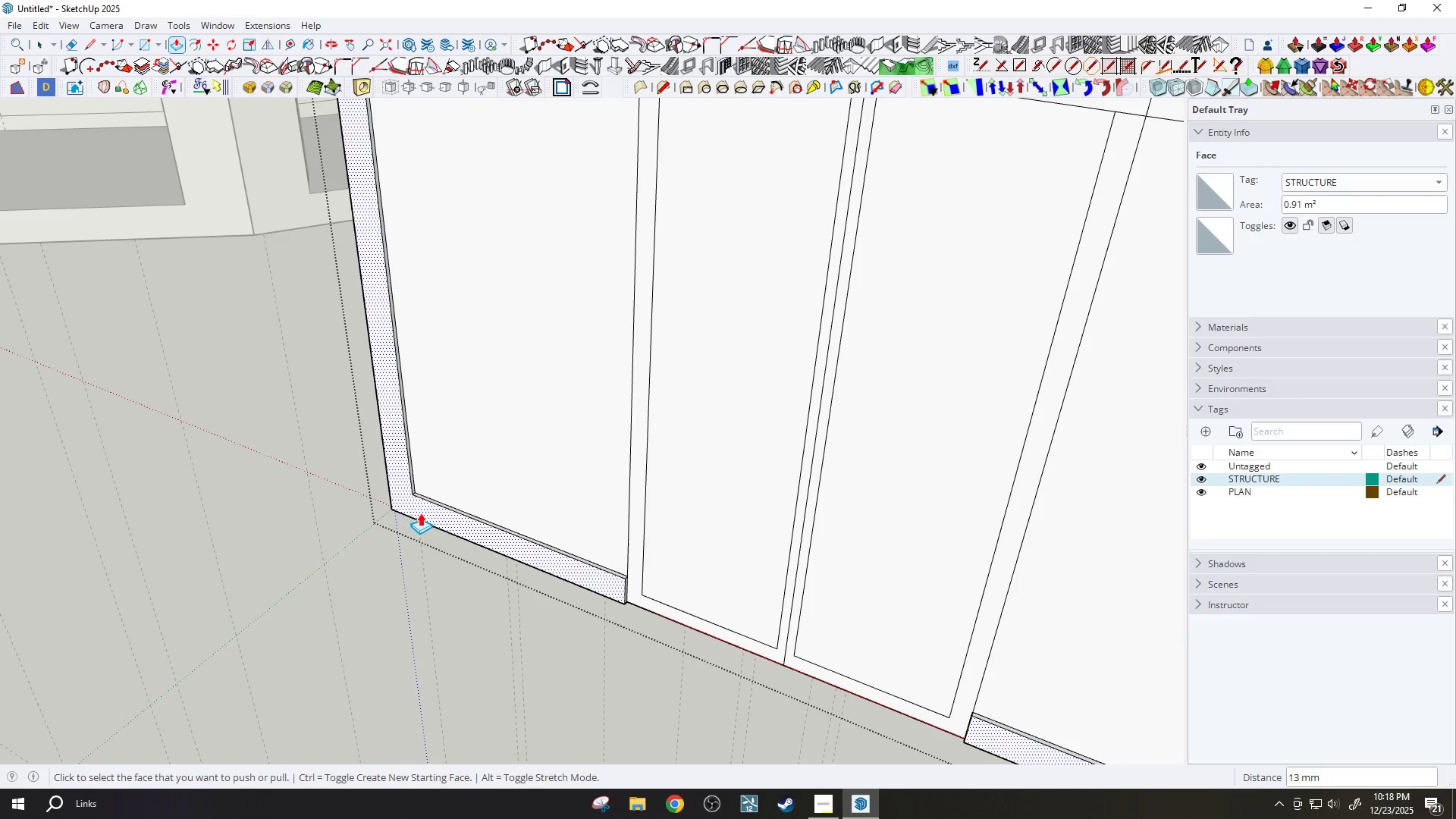 
key(Control+Z)
 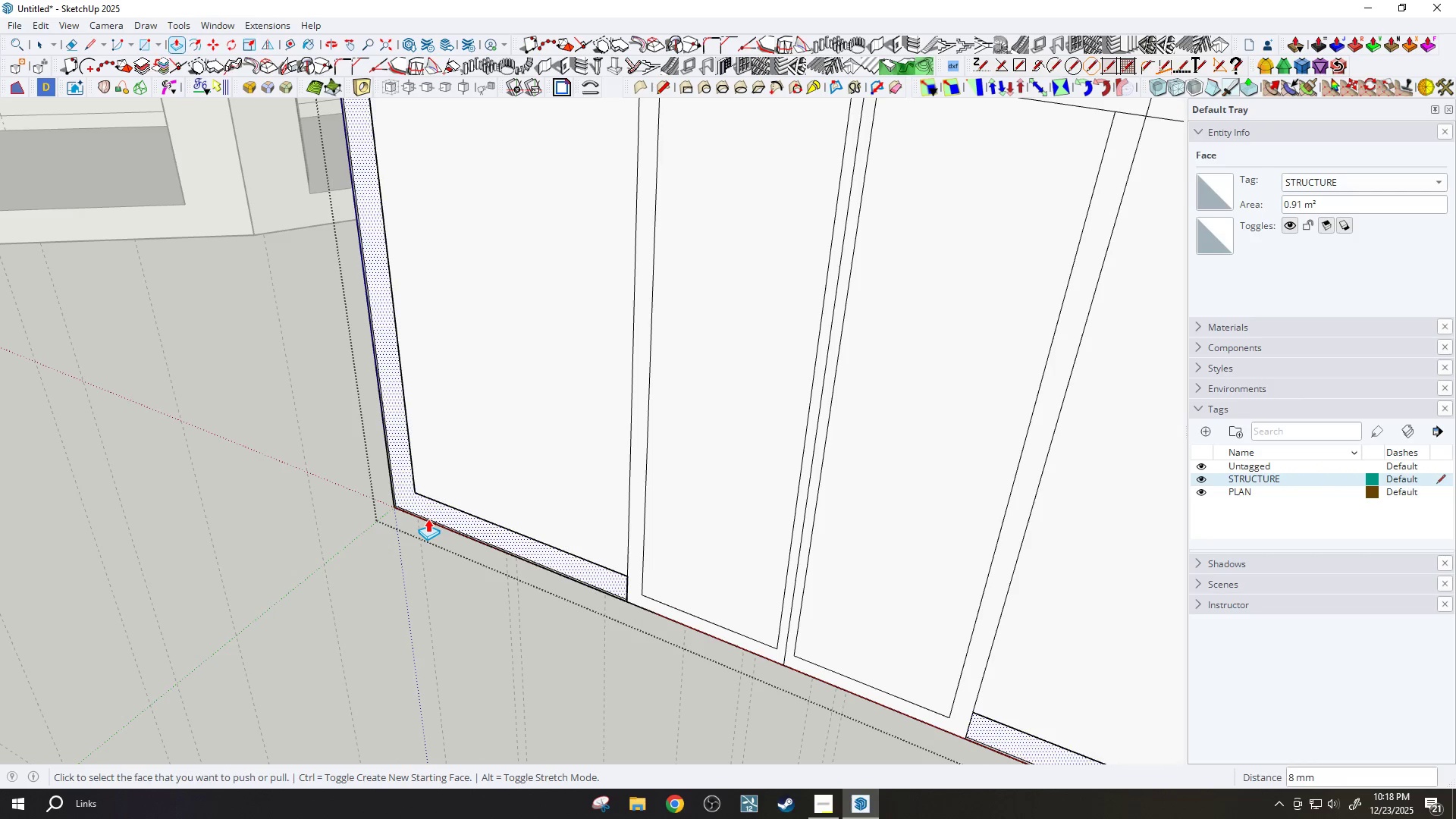 
key(Control+ControlLeft)
 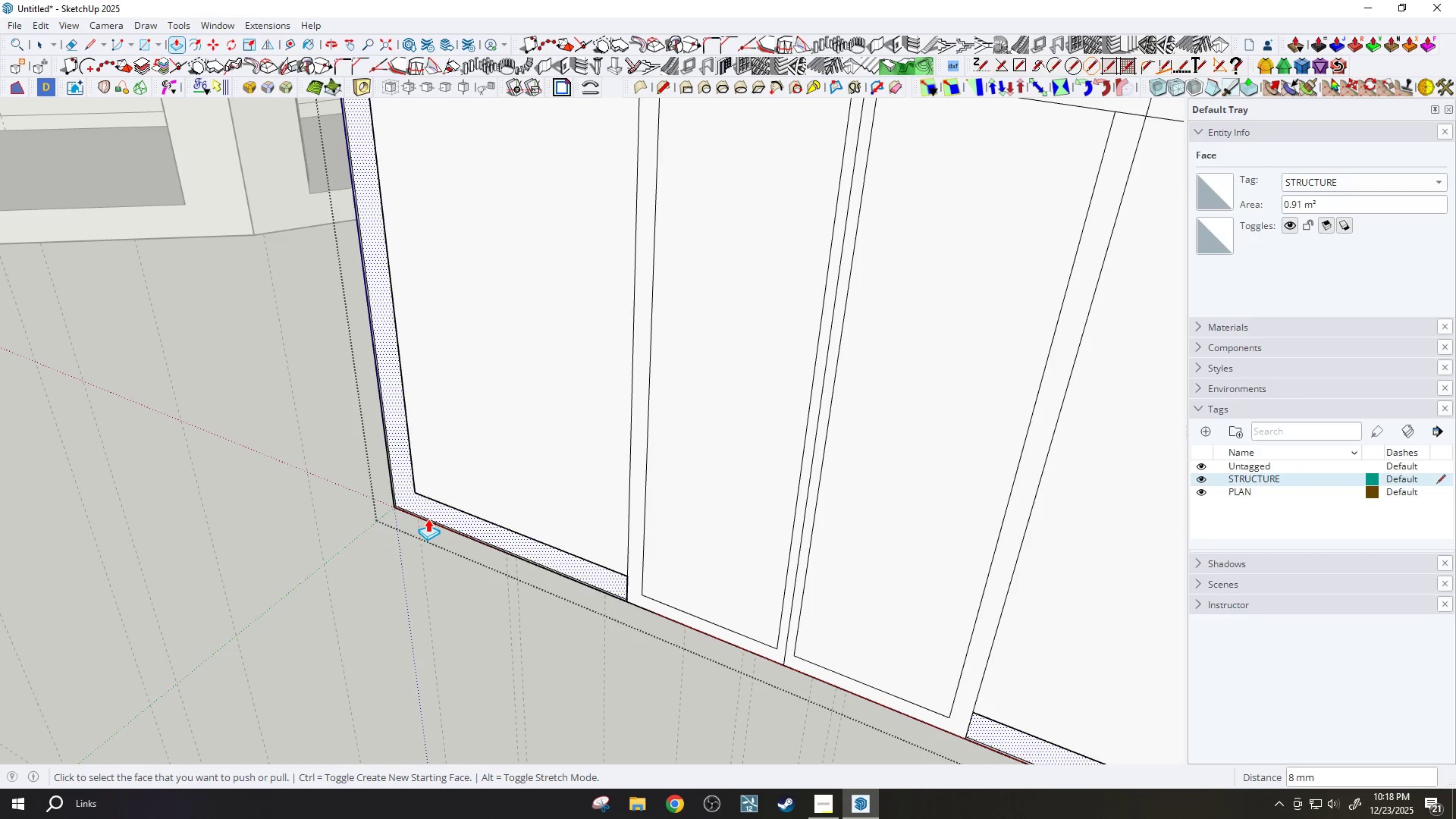 
key(Control+Z)
 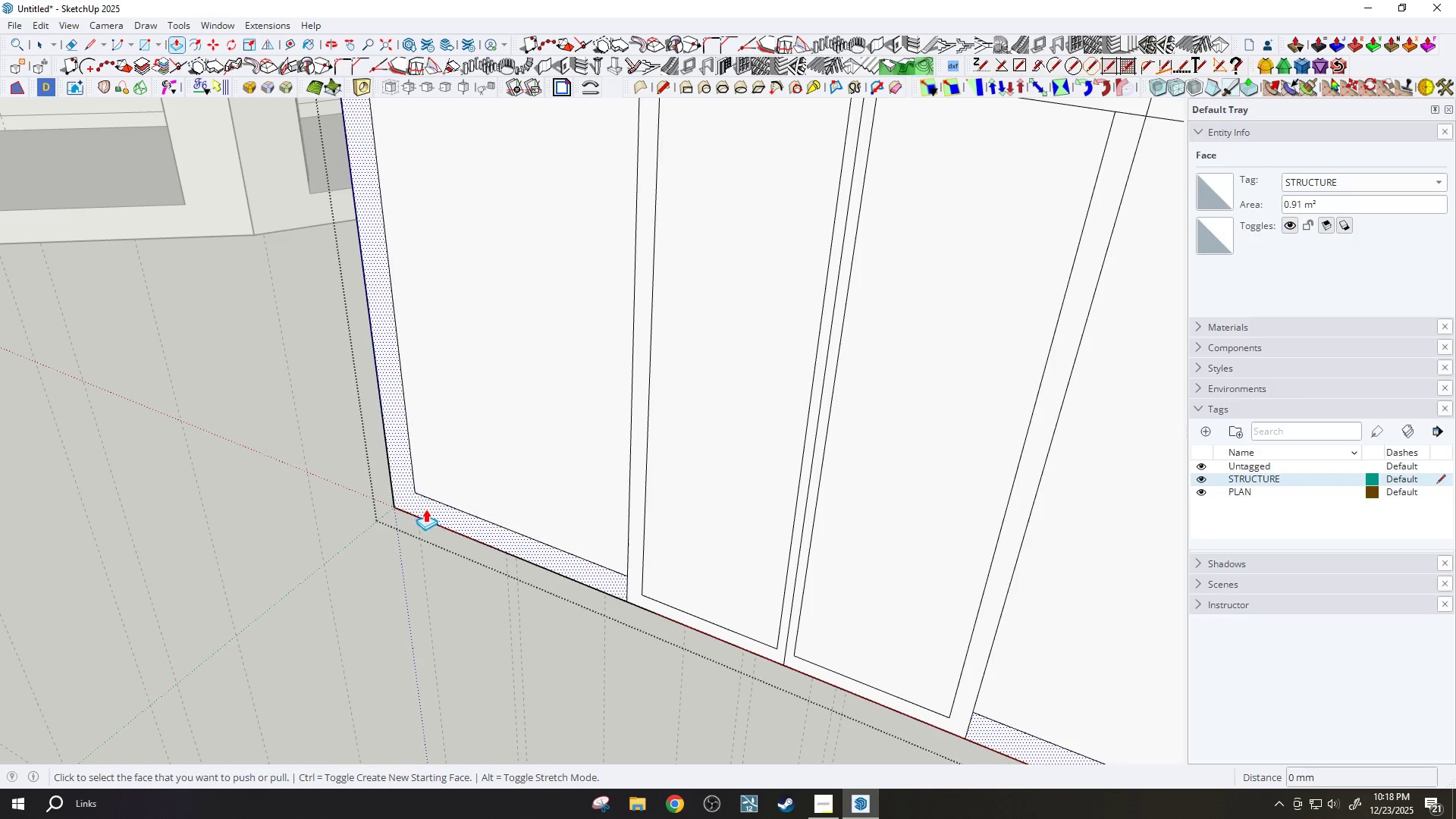 
left_click([425, 508])
 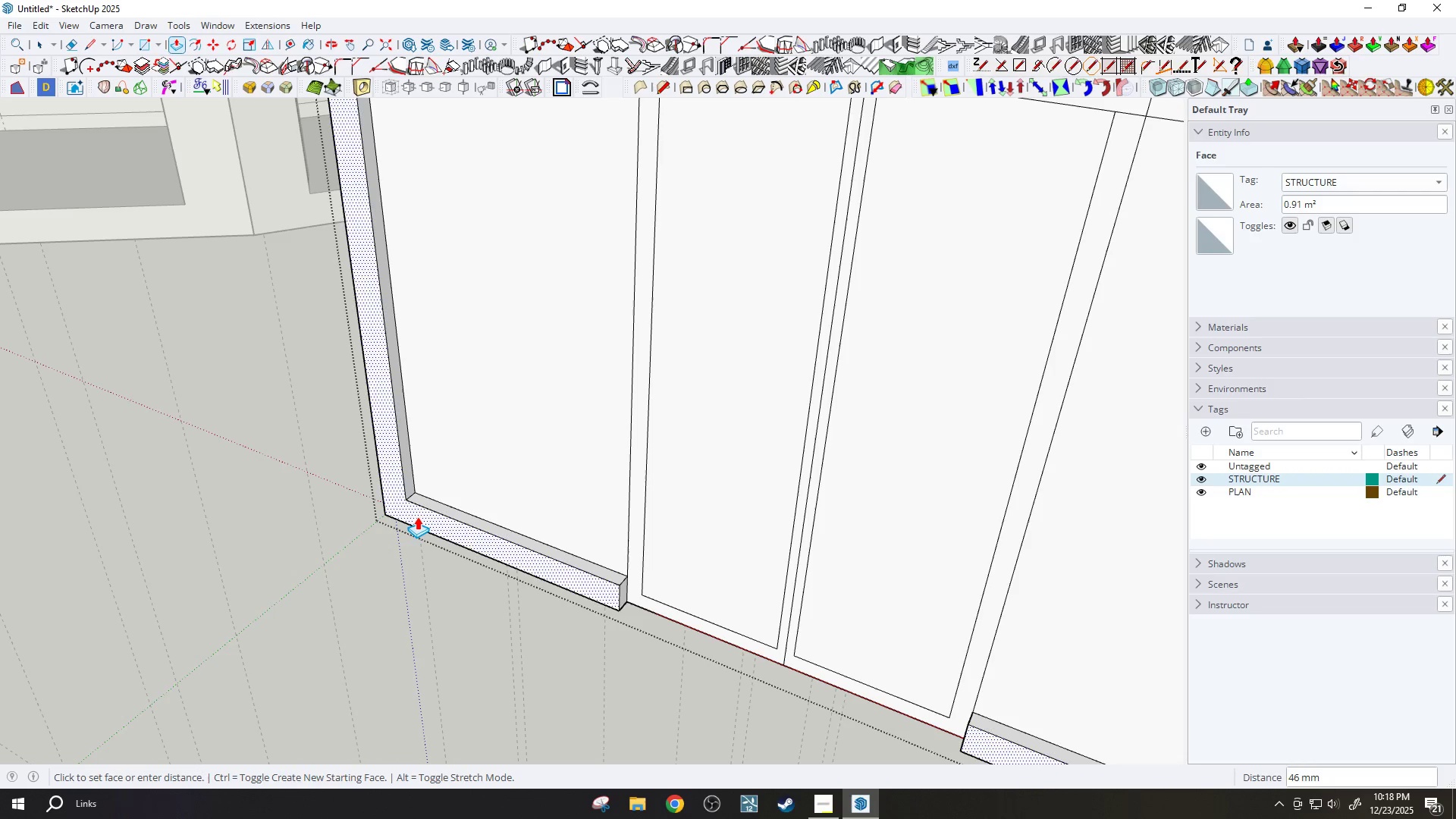 
type(50)
 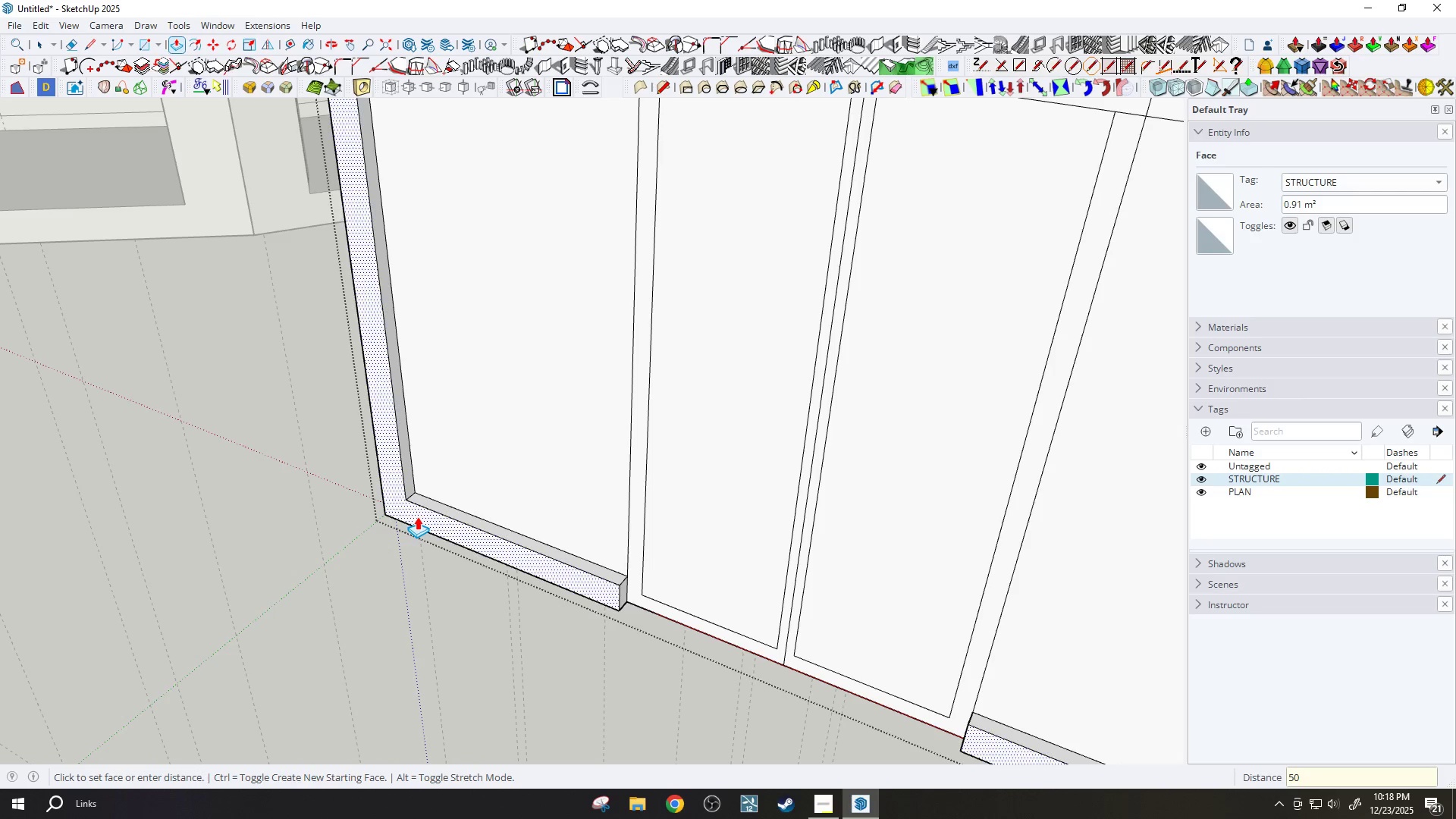 
key(Enter)
 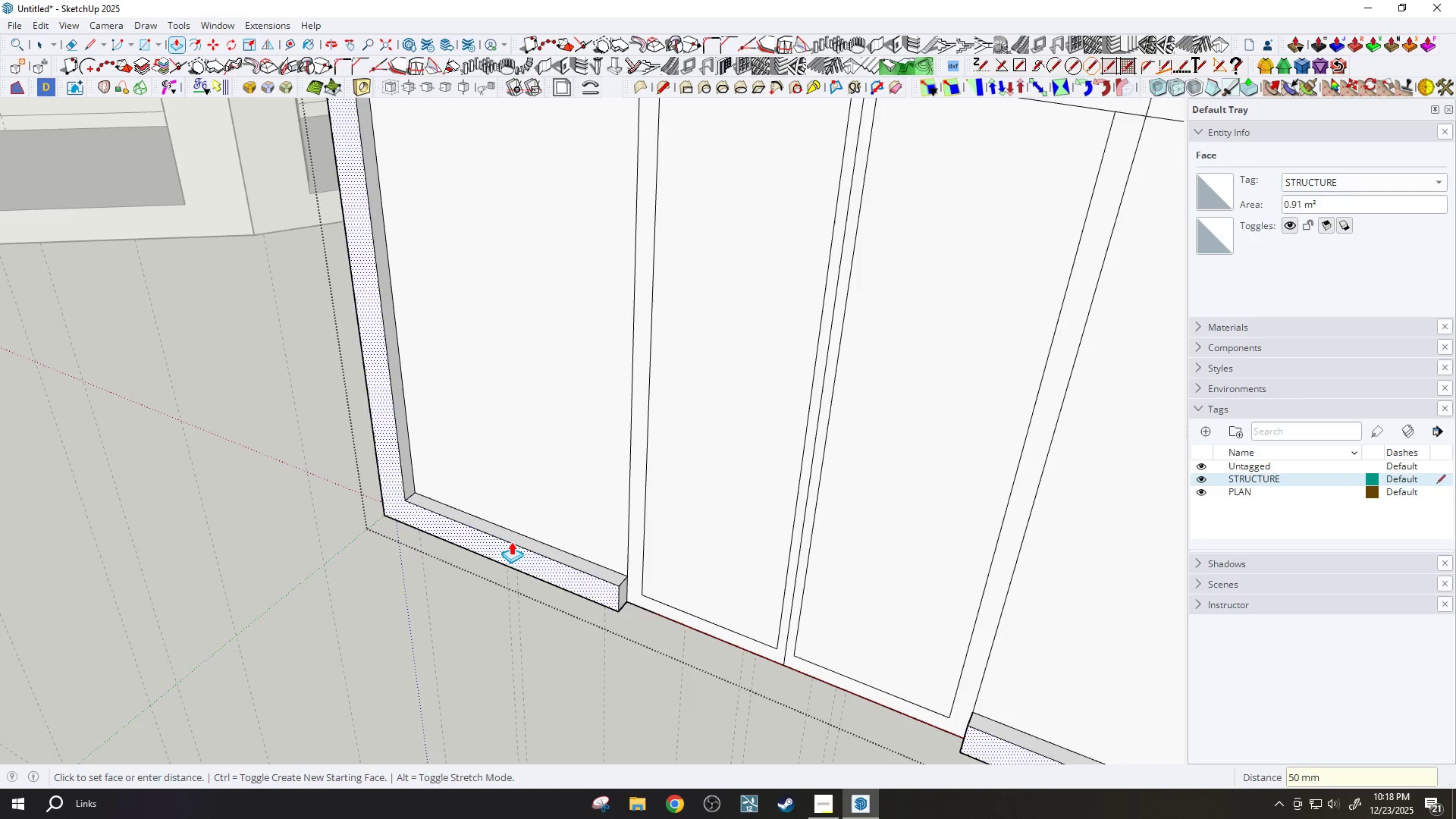 
scroll: coordinate [599, 582], scroll_direction: none, amount: 0.0
 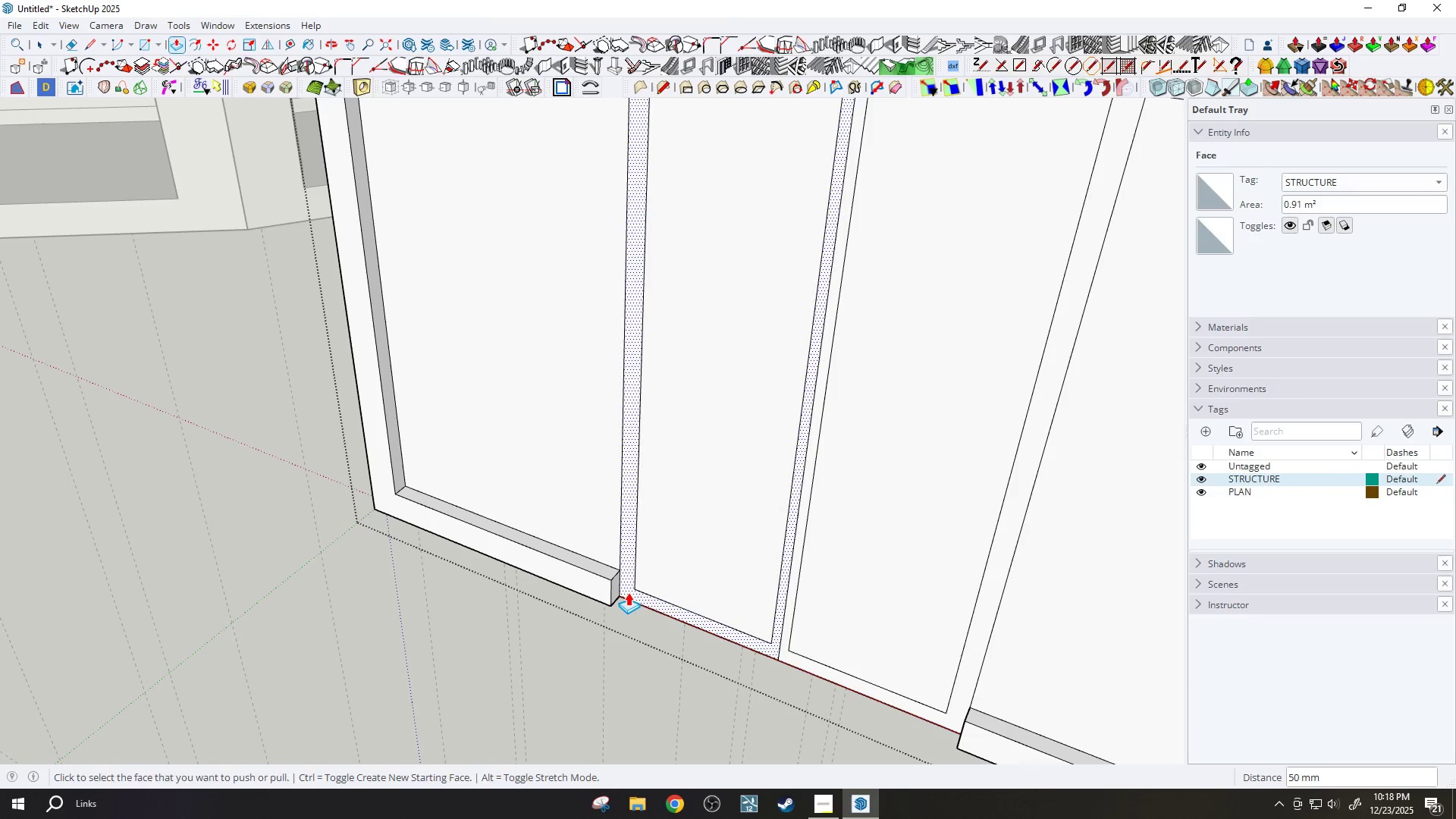 
double_click([628, 592])
 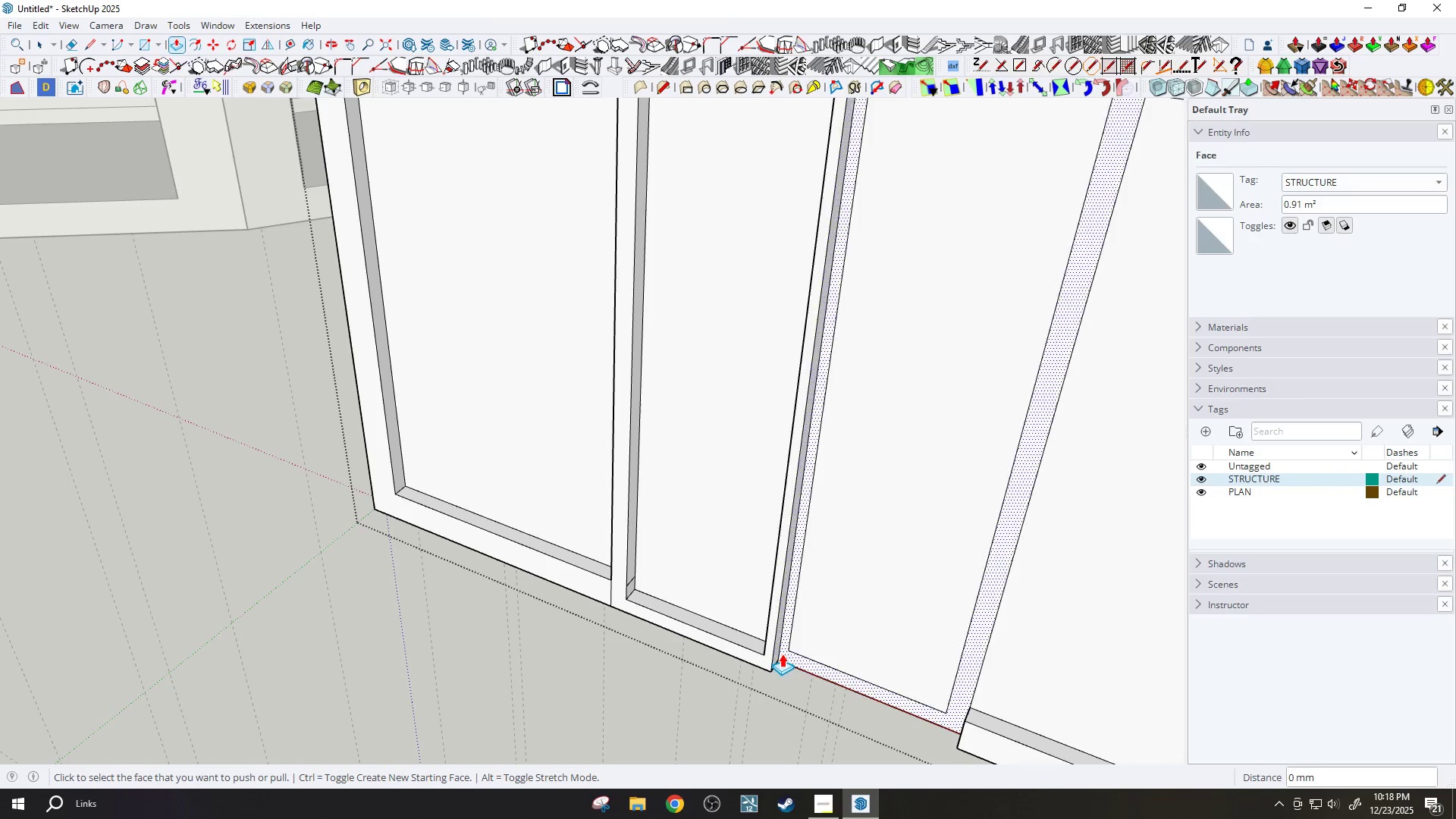 
double_click([782, 654])
 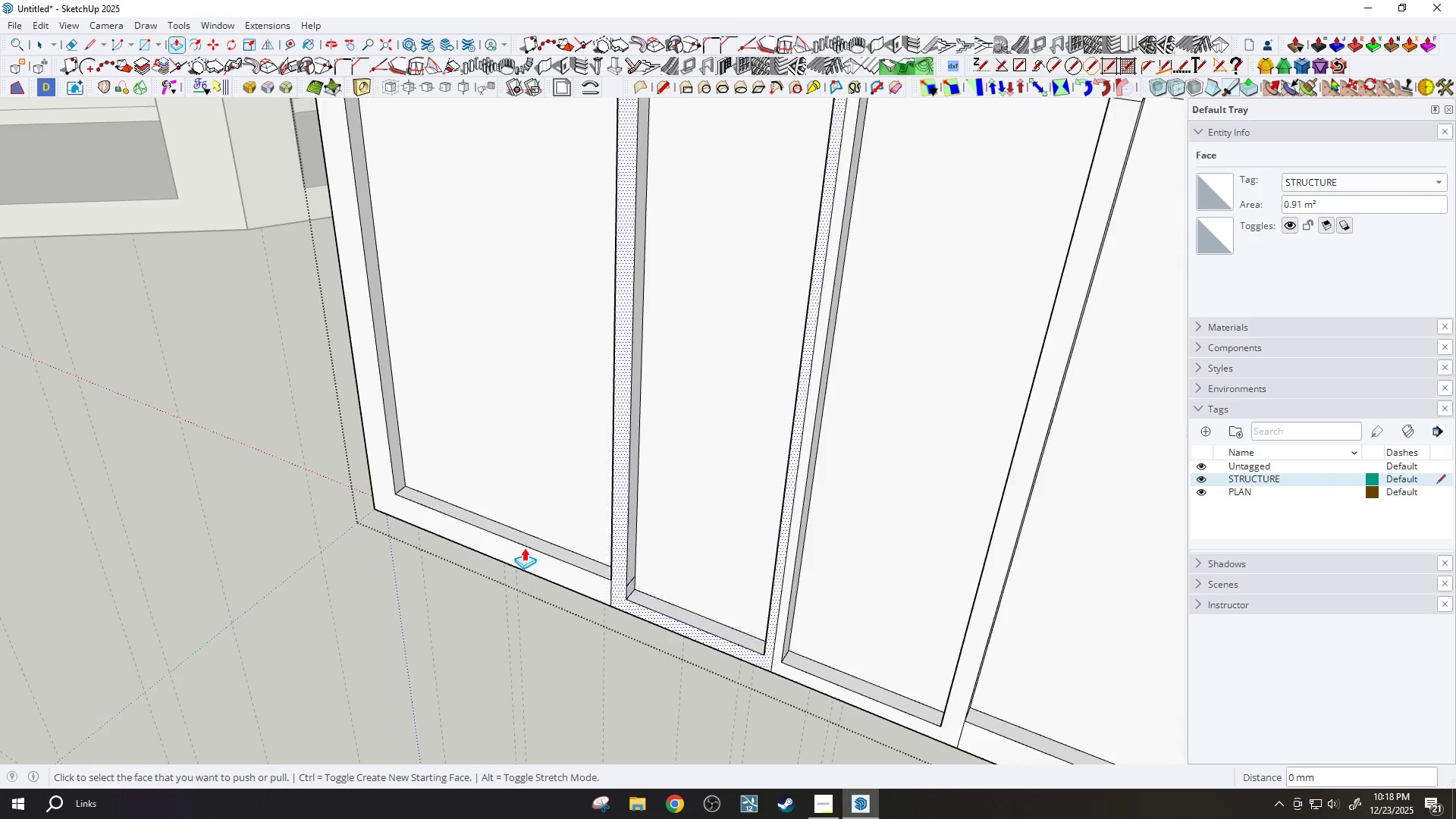 
scroll: coordinate [486, 399], scroll_direction: down, amount: 5.0
 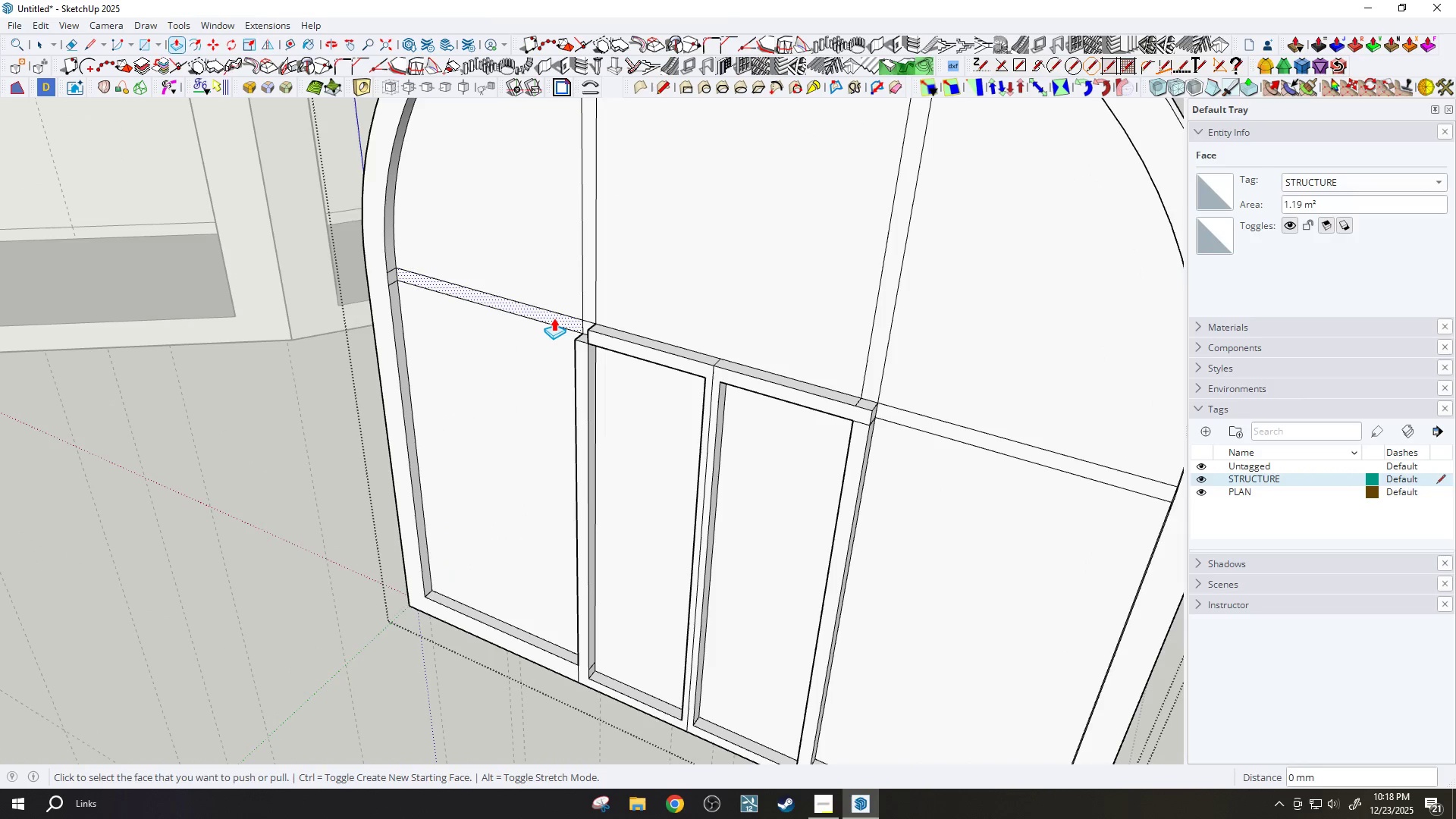 
double_click([554, 318])
 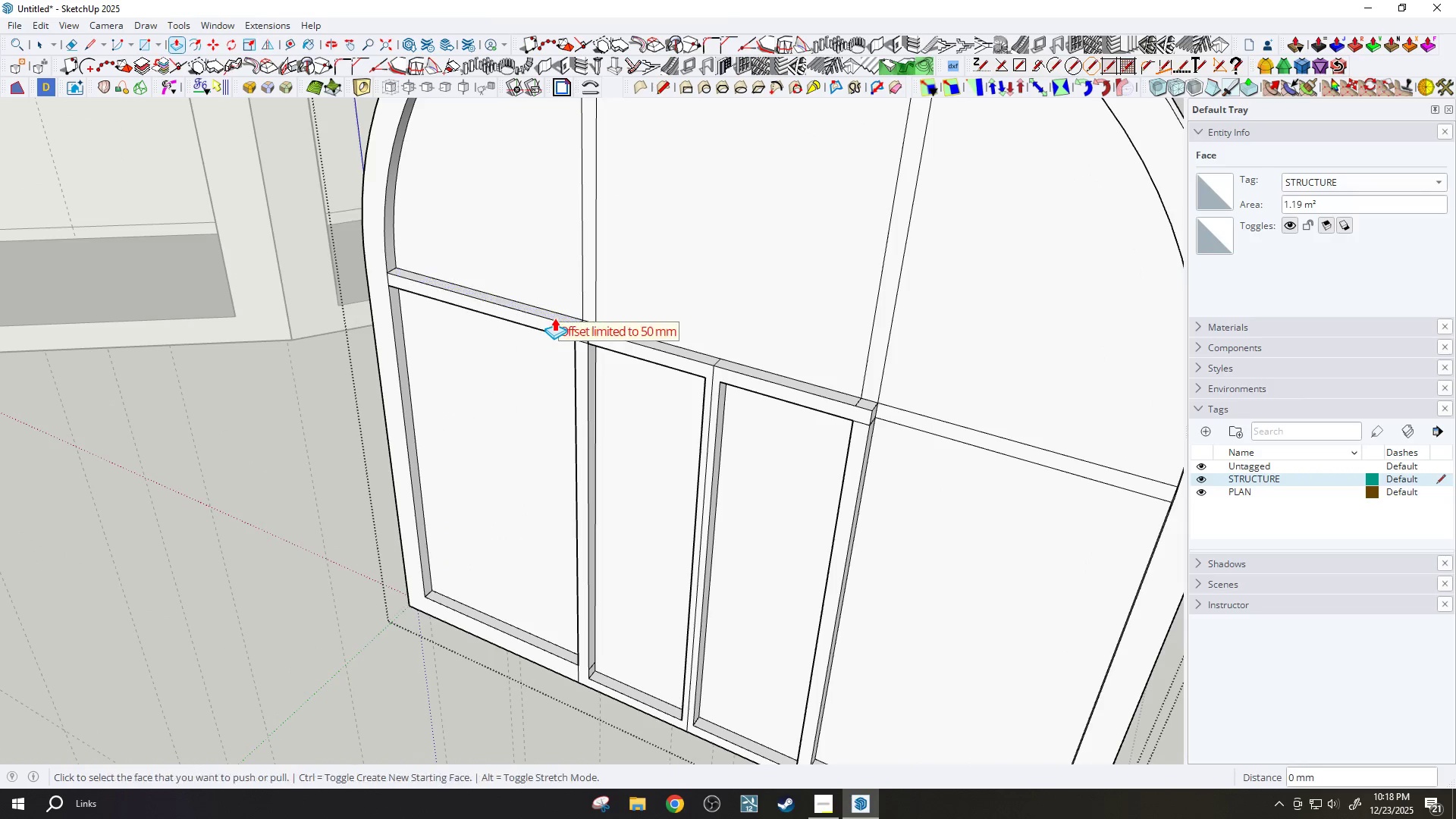 
triple_click([554, 318])
 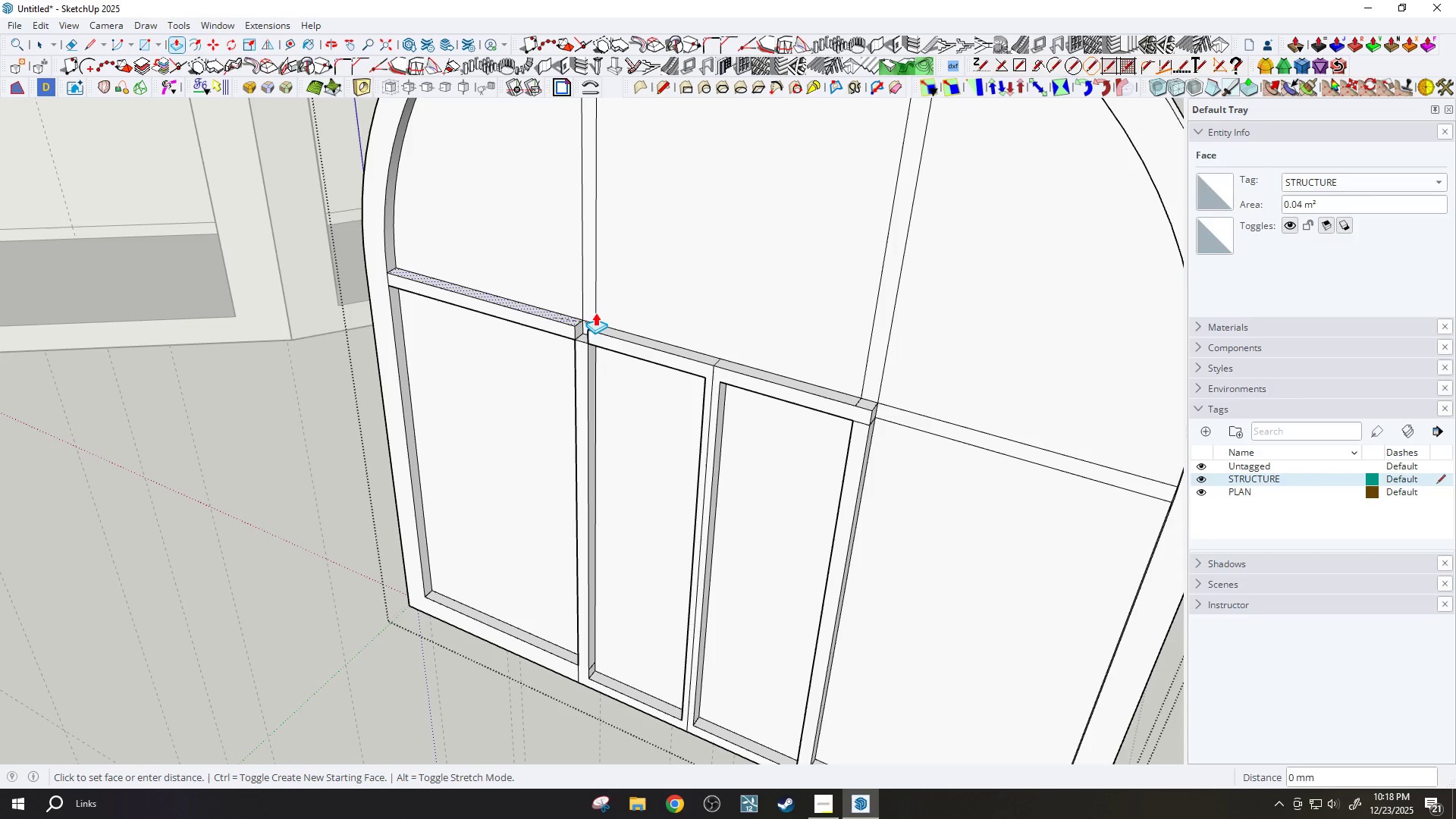 
left_click([588, 303])
 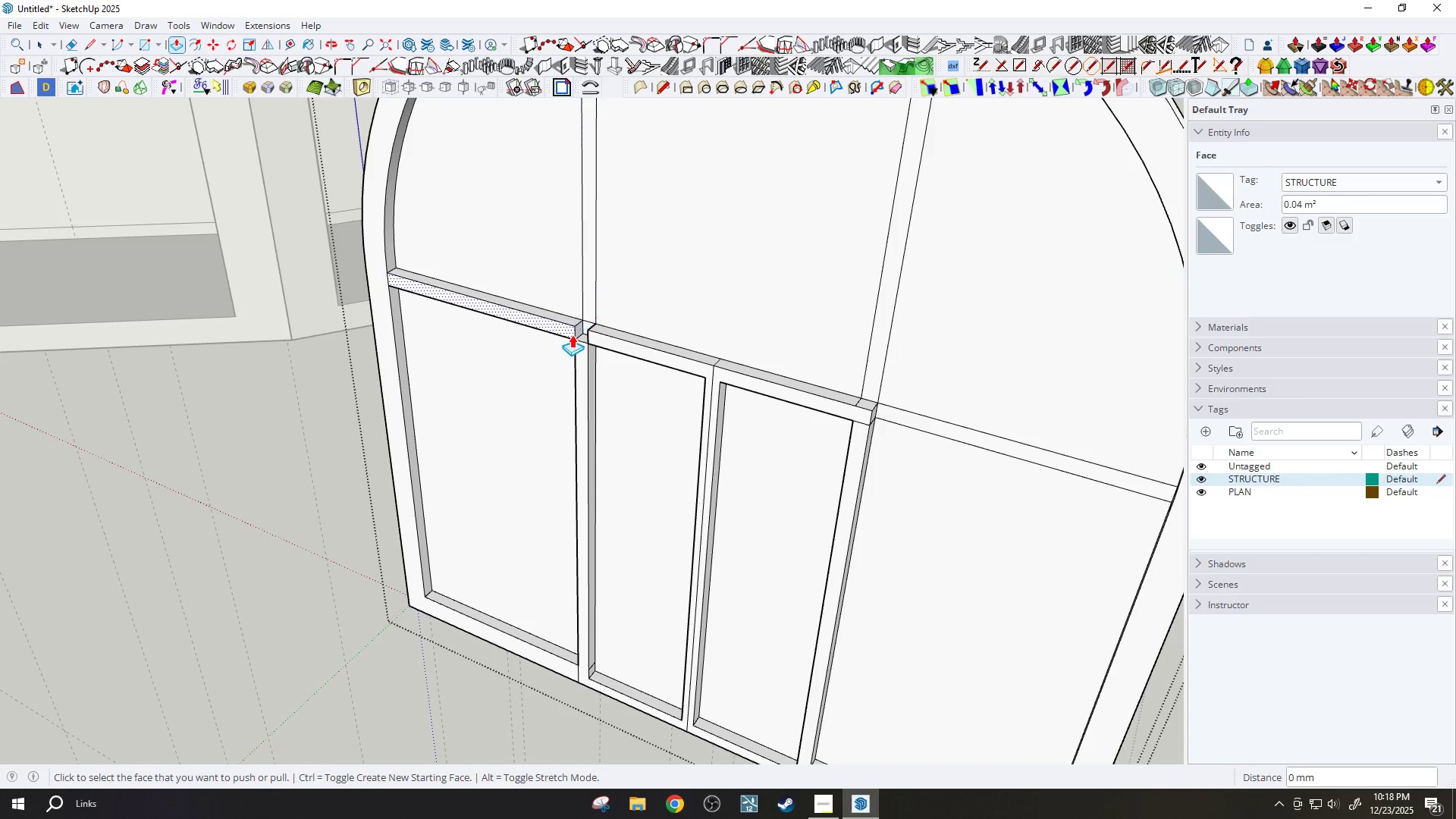 
left_click([595, 294])
 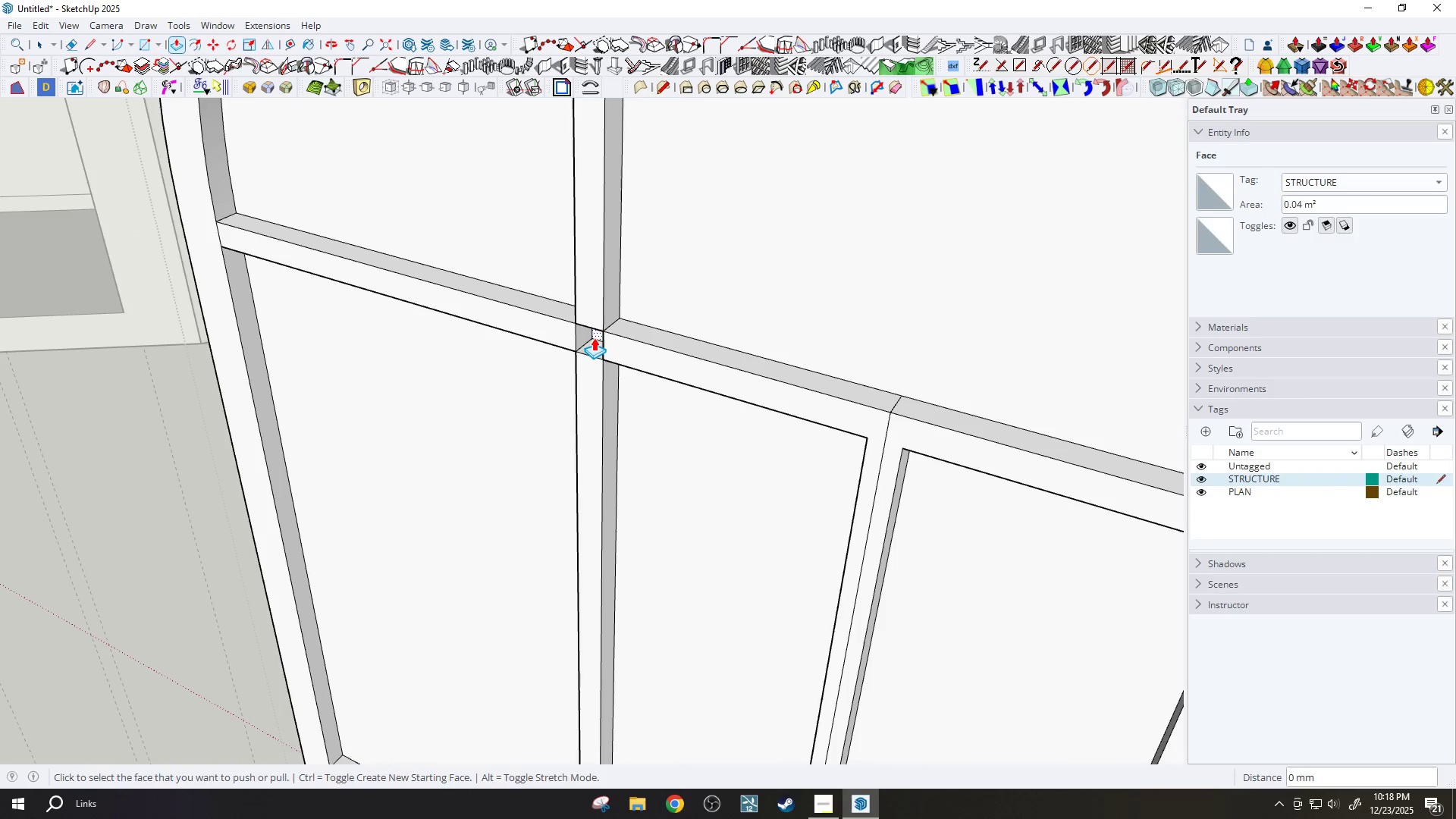 
scroll: coordinate [583, 307], scroll_direction: up, amount: 7.0
 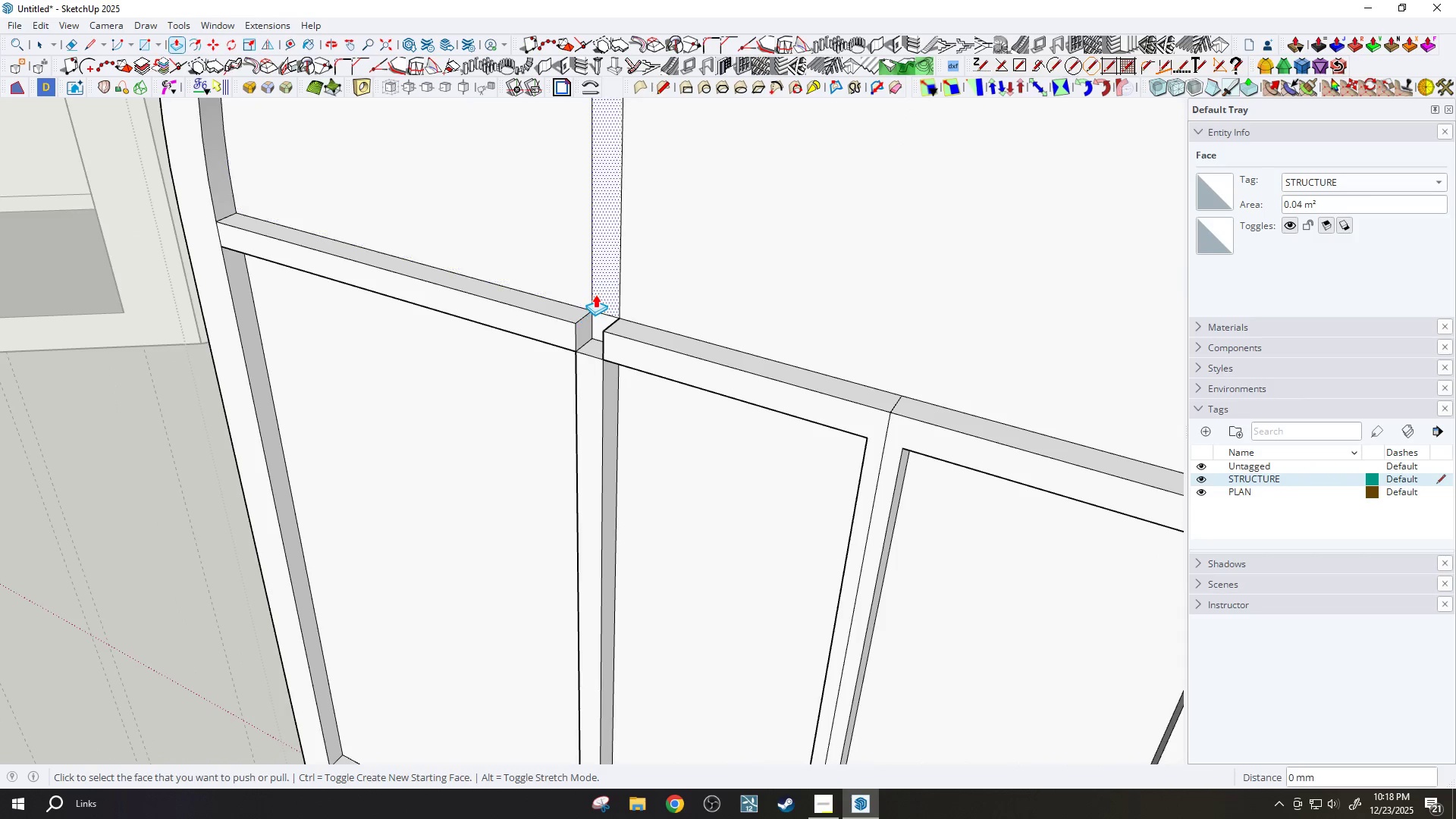 
double_click([594, 337])
 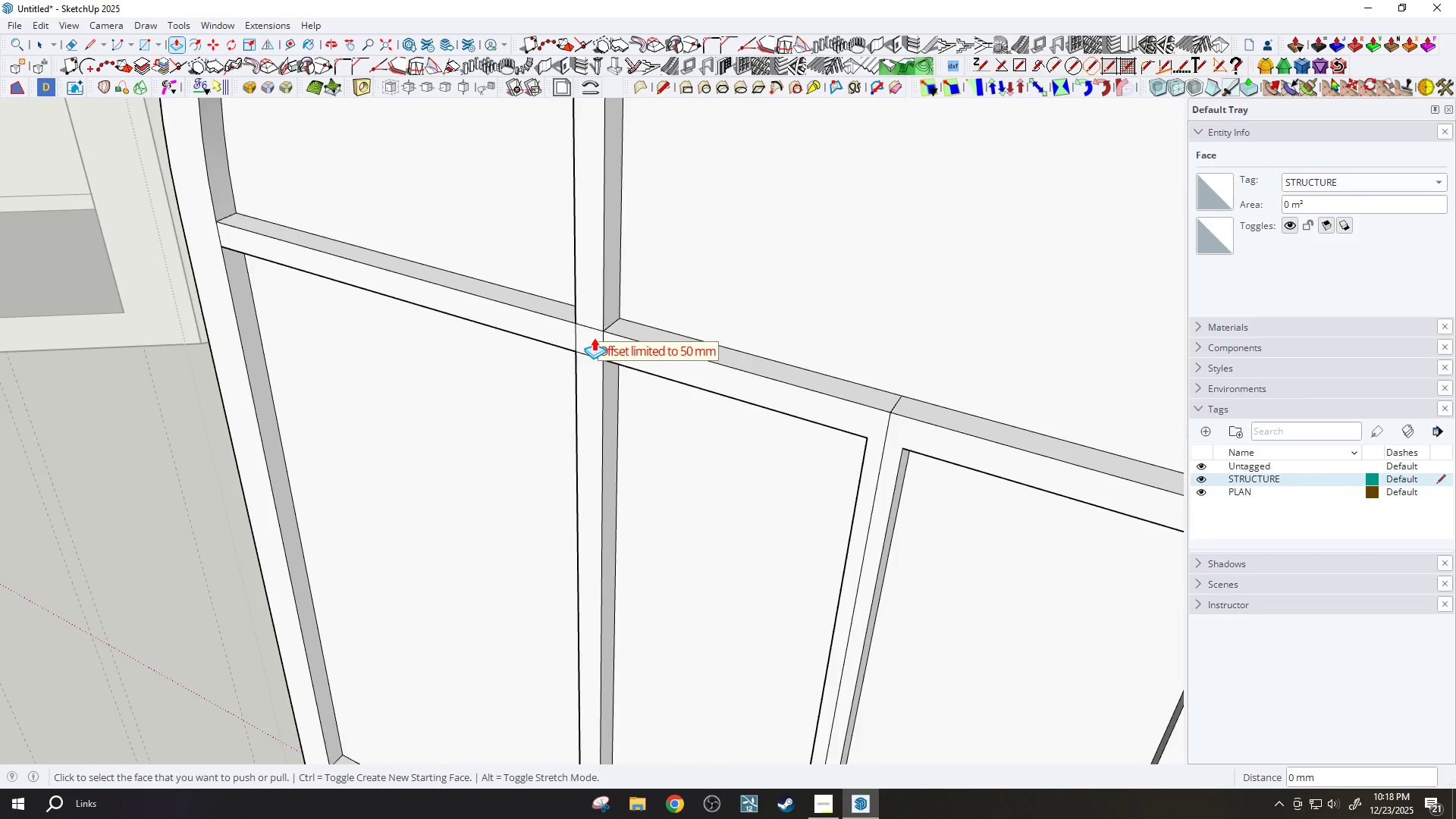 
double_click([827, 420])
 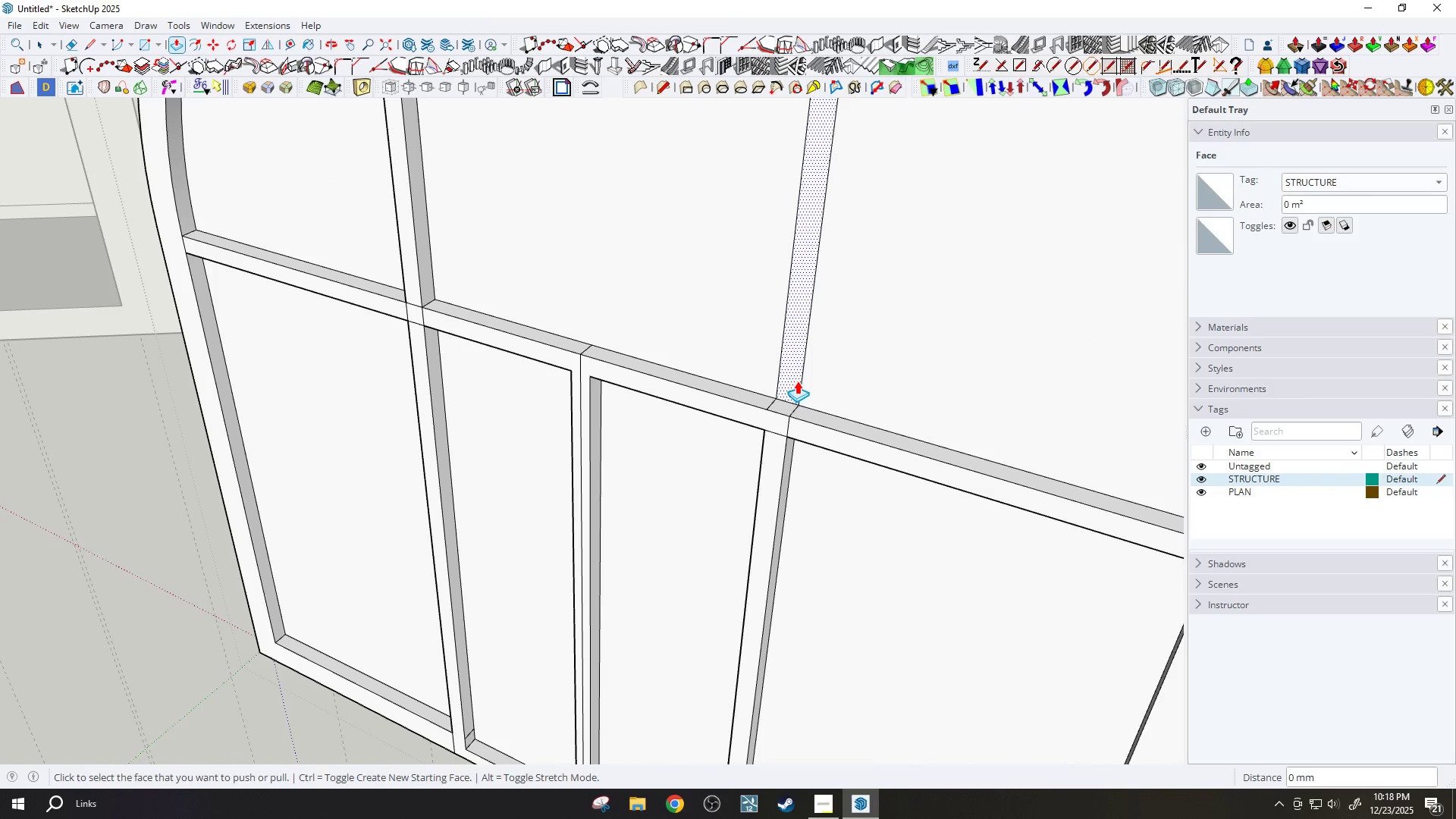 
scroll: coordinate [873, 454], scroll_direction: down, amount: 4.0
 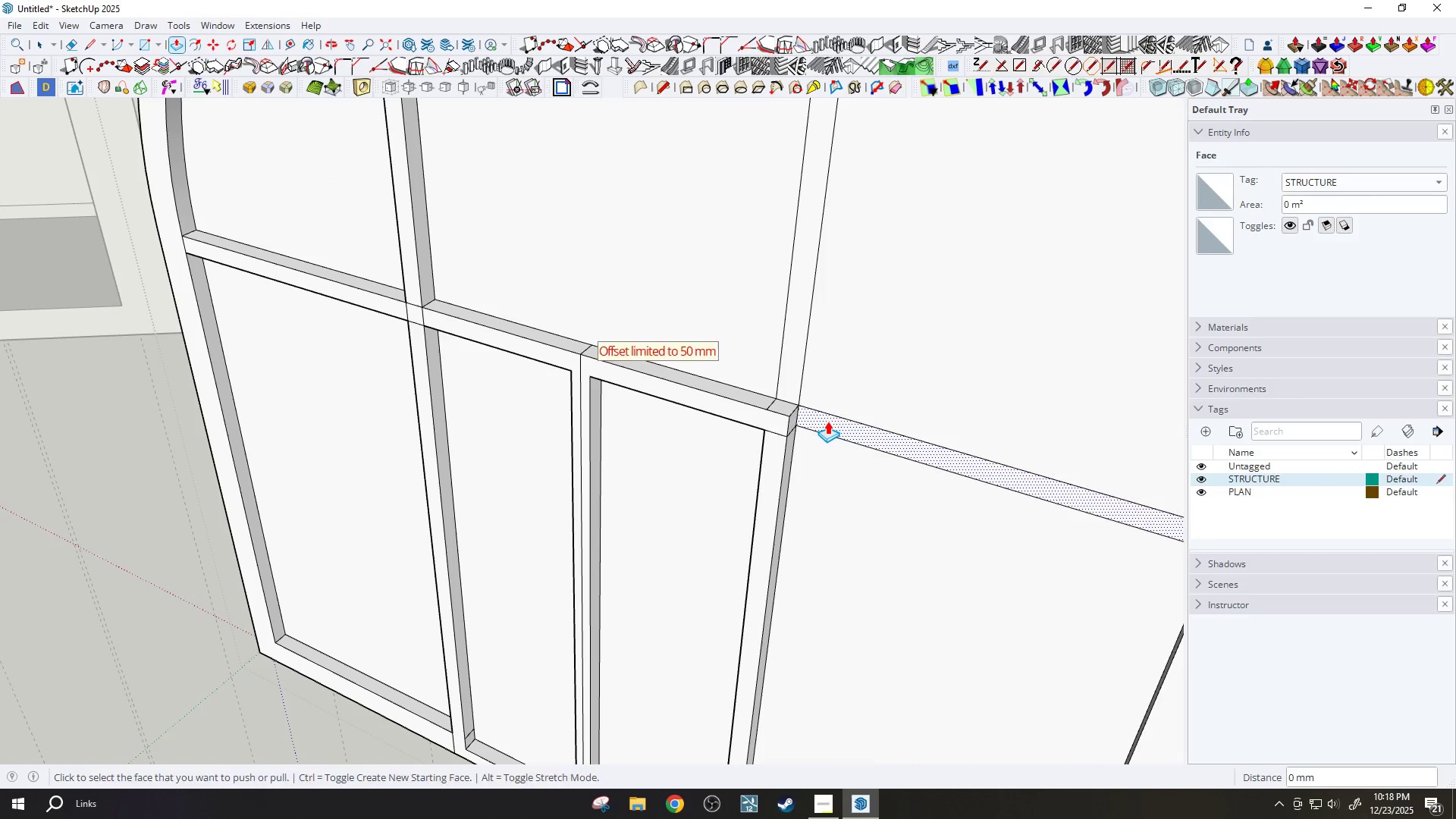 
triple_click([796, 379])
 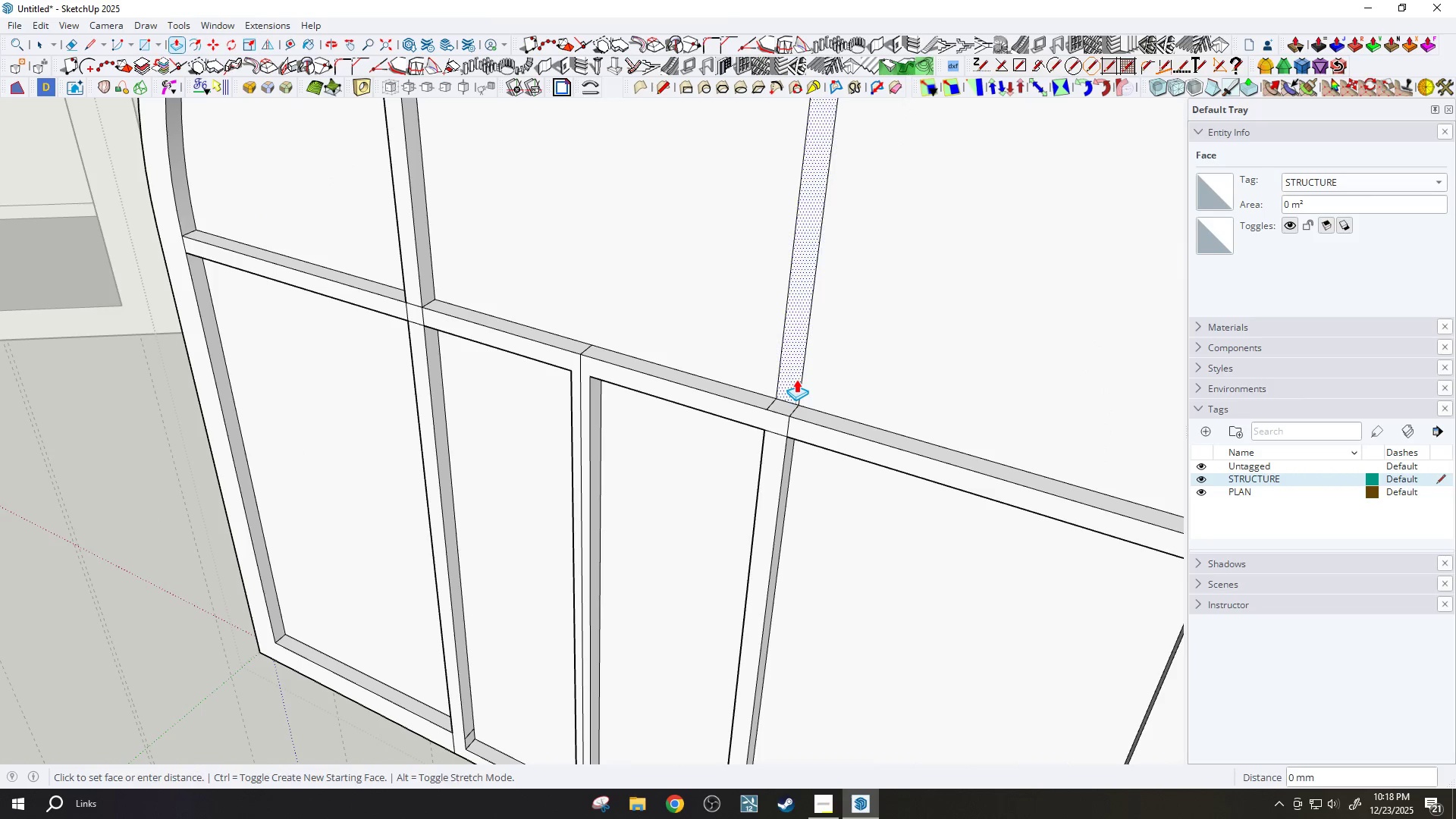 
triple_click([796, 379])
 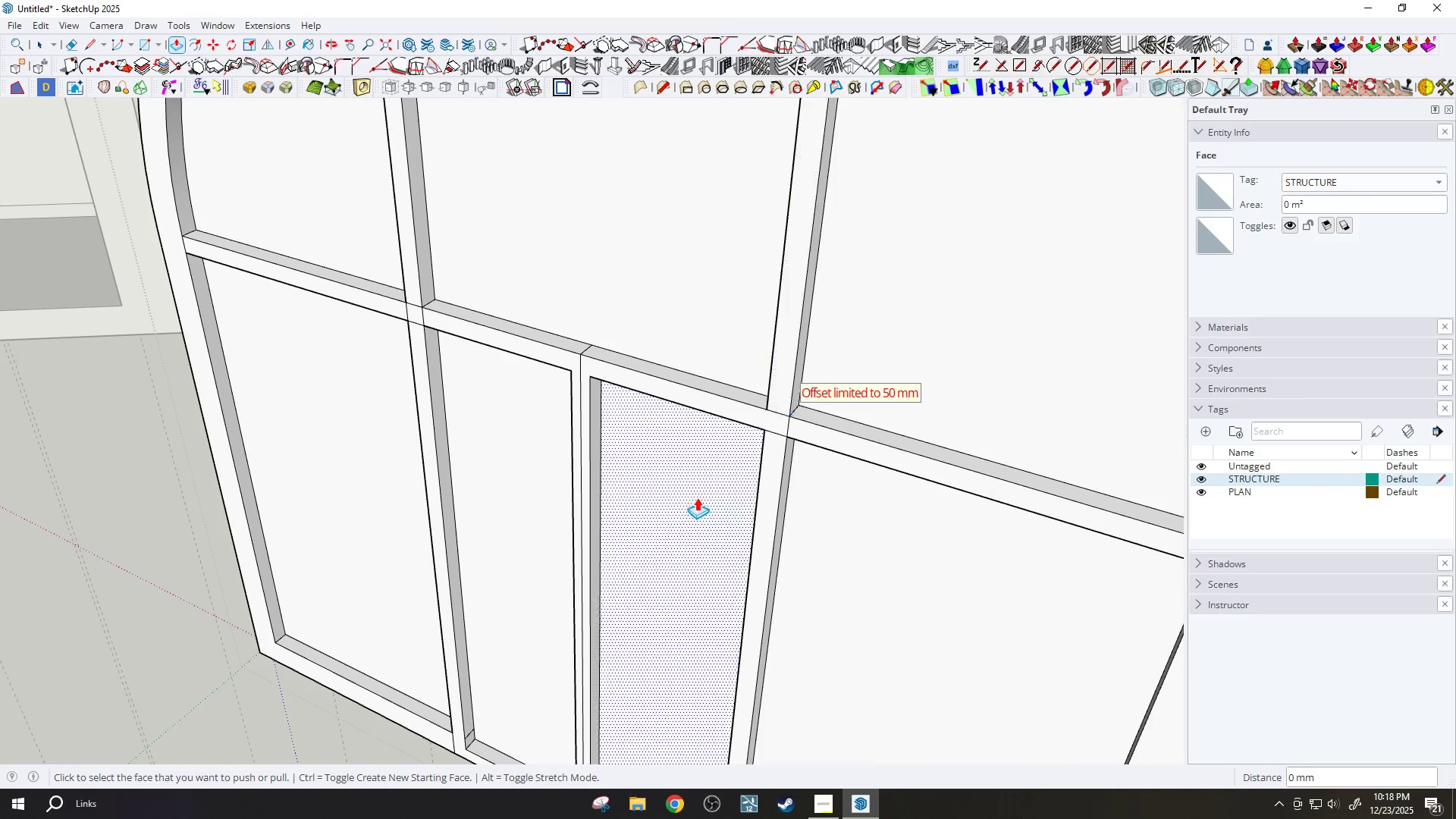 
scroll: coordinate [752, 557], scroll_direction: down, amount: 11.0
 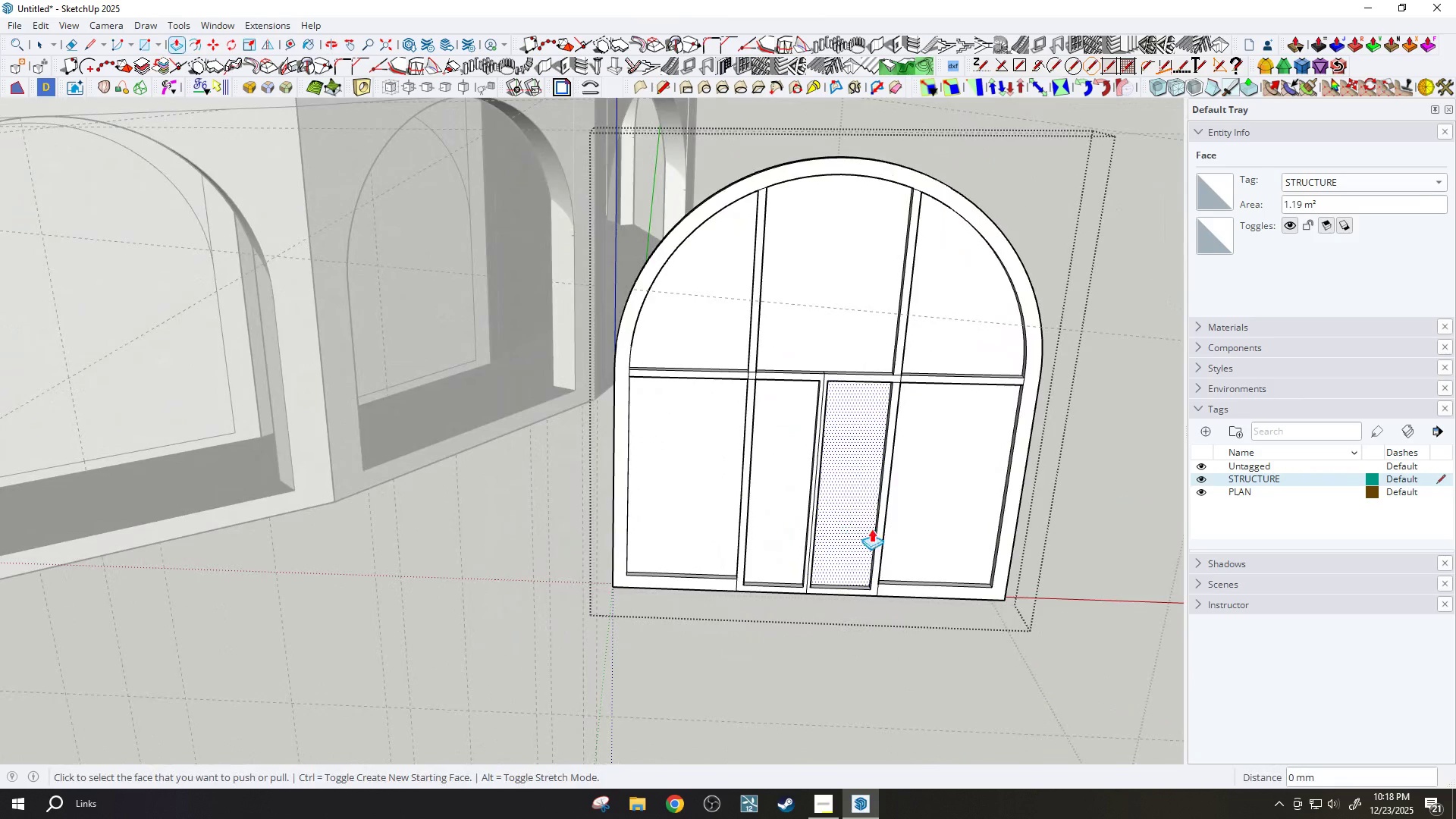 
key(Space)
 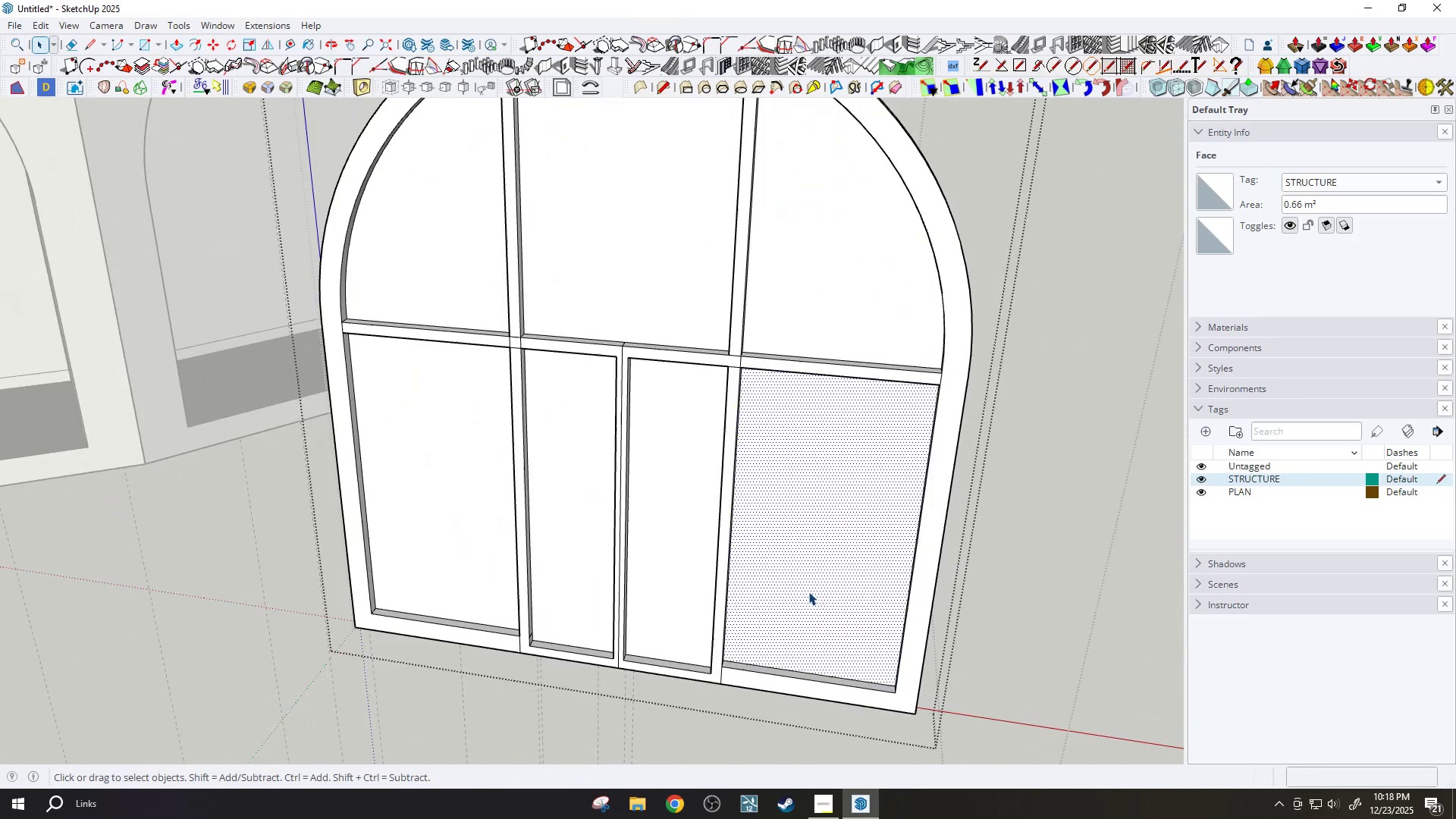 
scroll: coordinate [858, 588], scroll_direction: up, amount: 4.0
 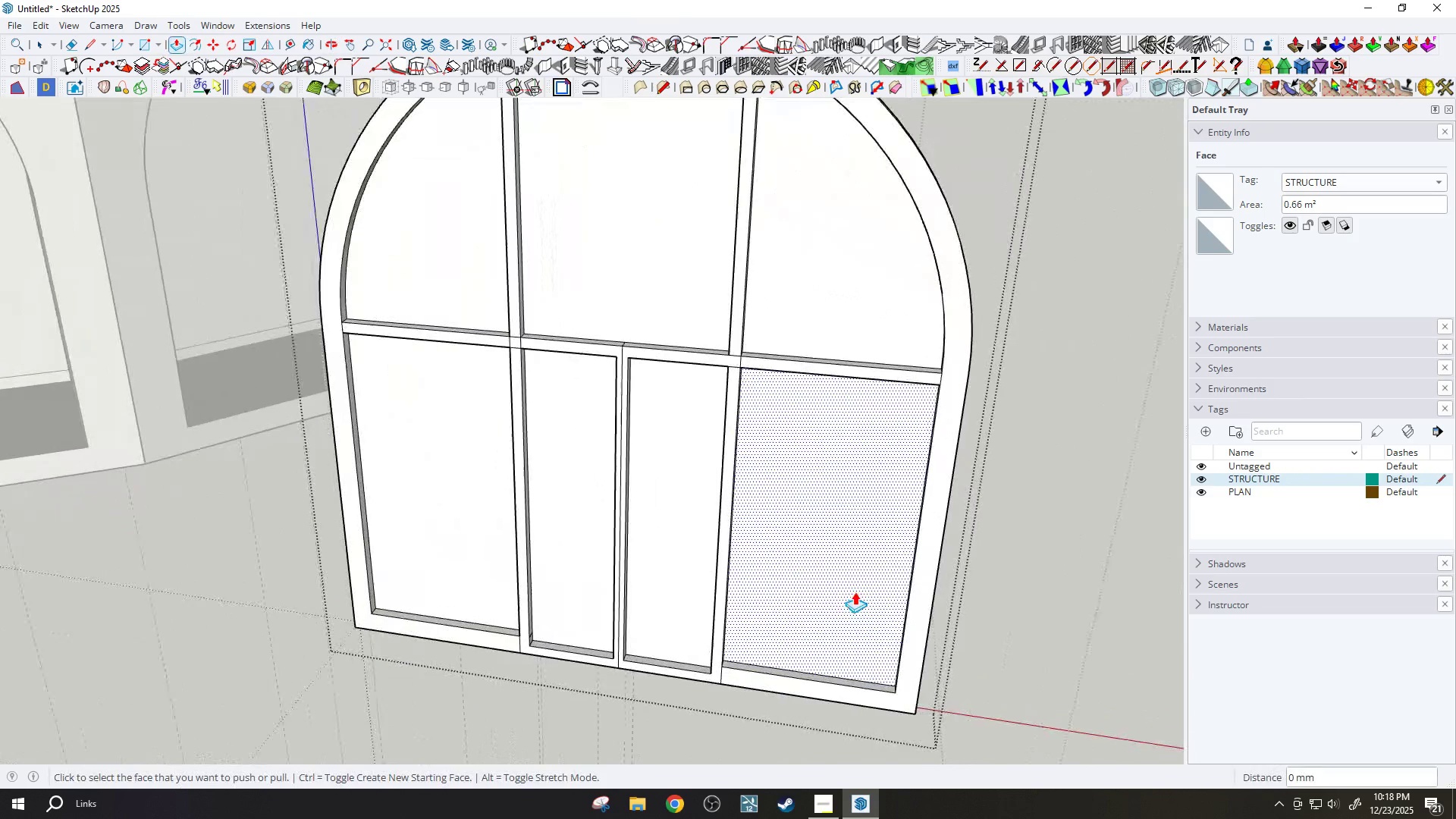 
key(Control+ControlLeft)
 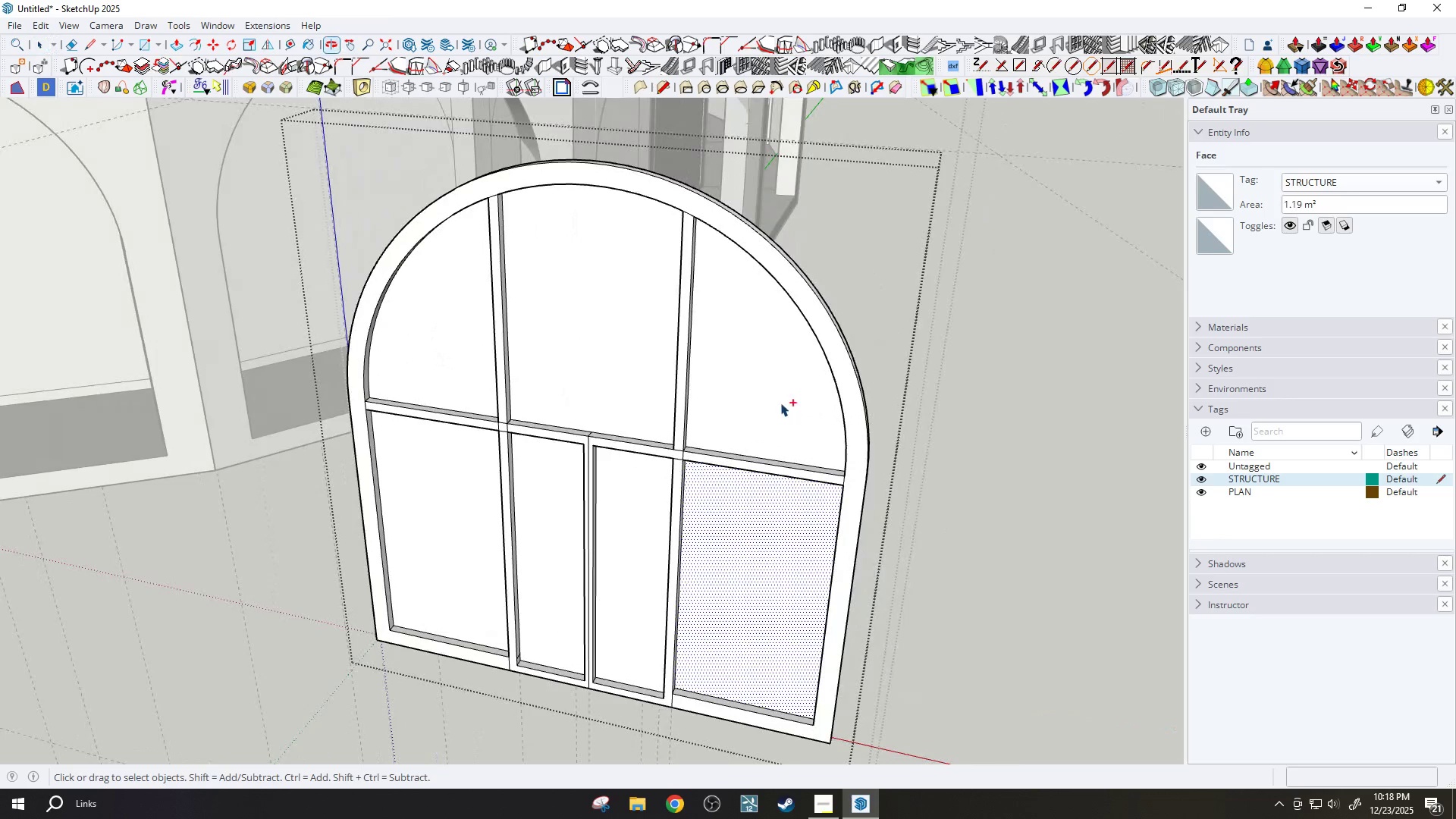 
scroll: coordinate [800, 581], scroll_direction: down, amount: 2.0
 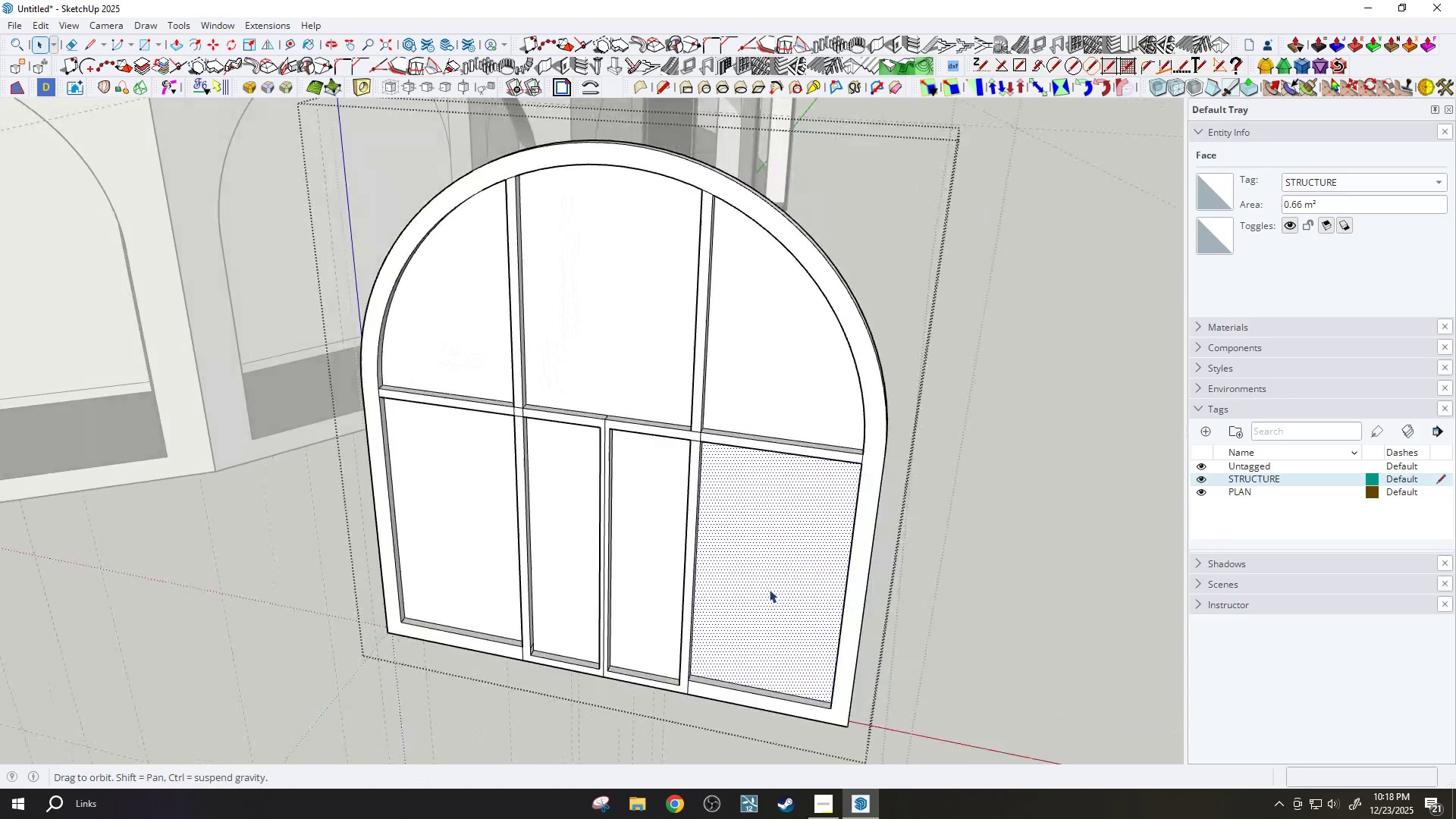 
left_click([780, 403])
 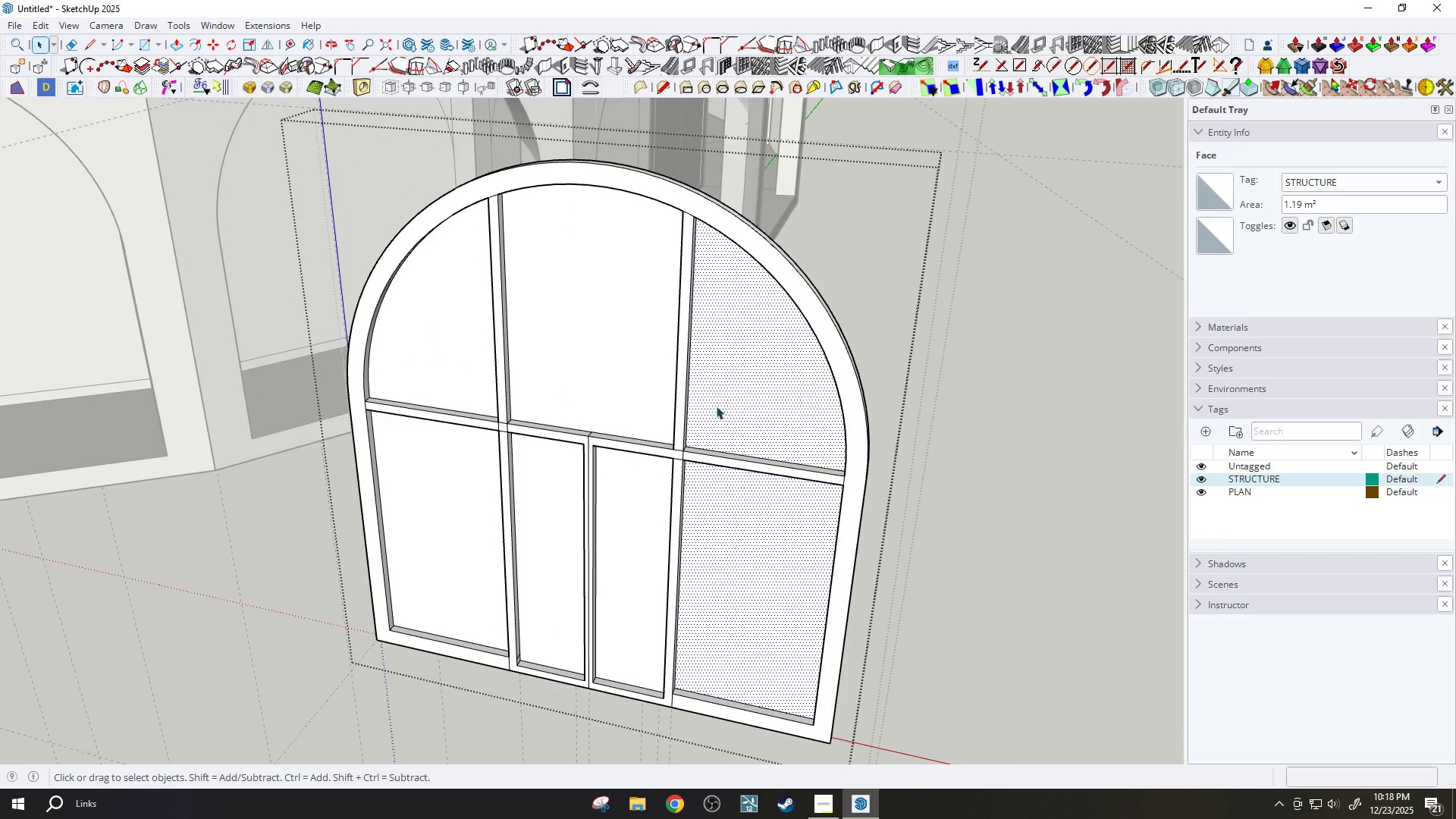 
key(Control+ControlLeft)
 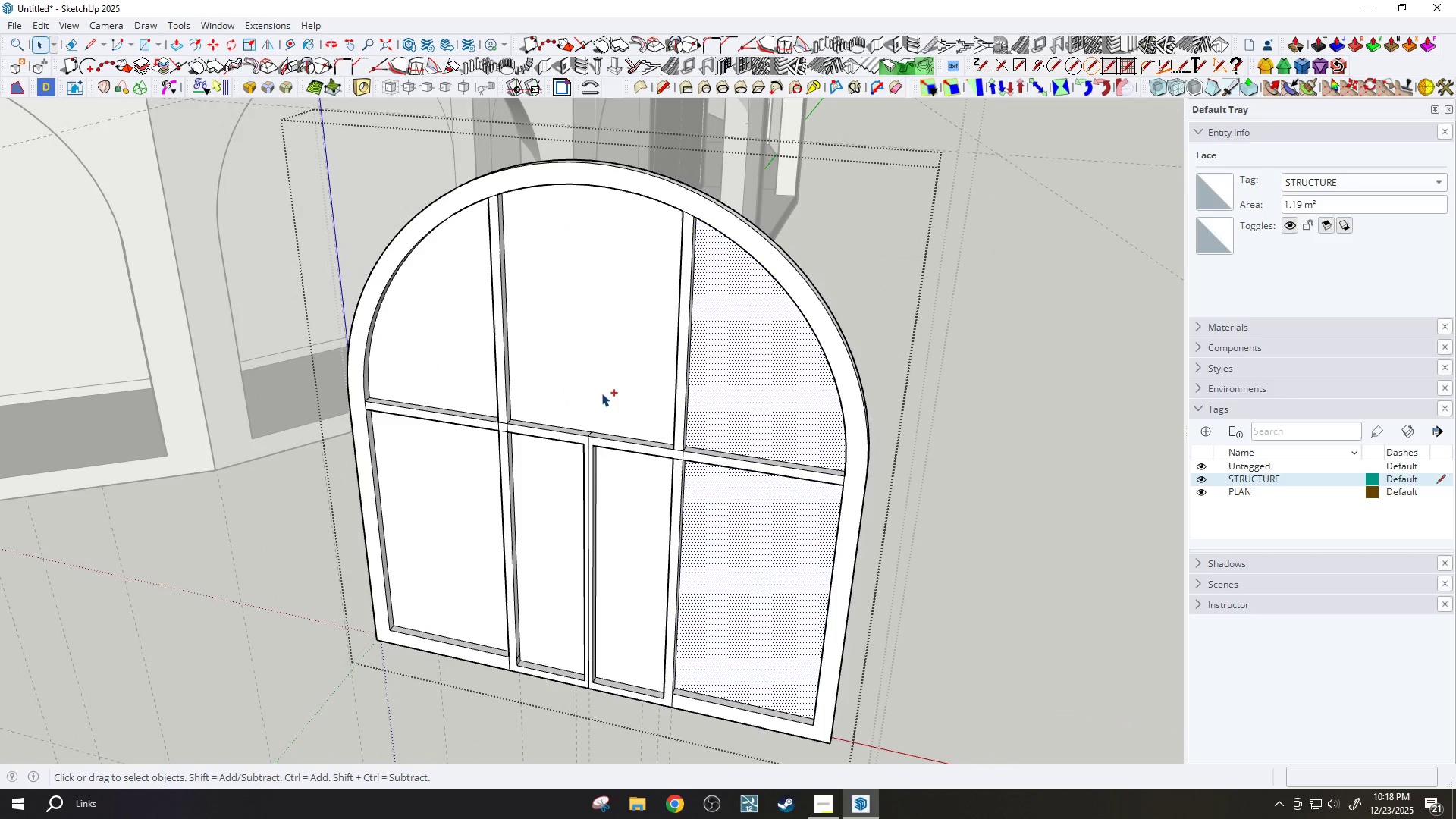 
double_click([601, 393])
 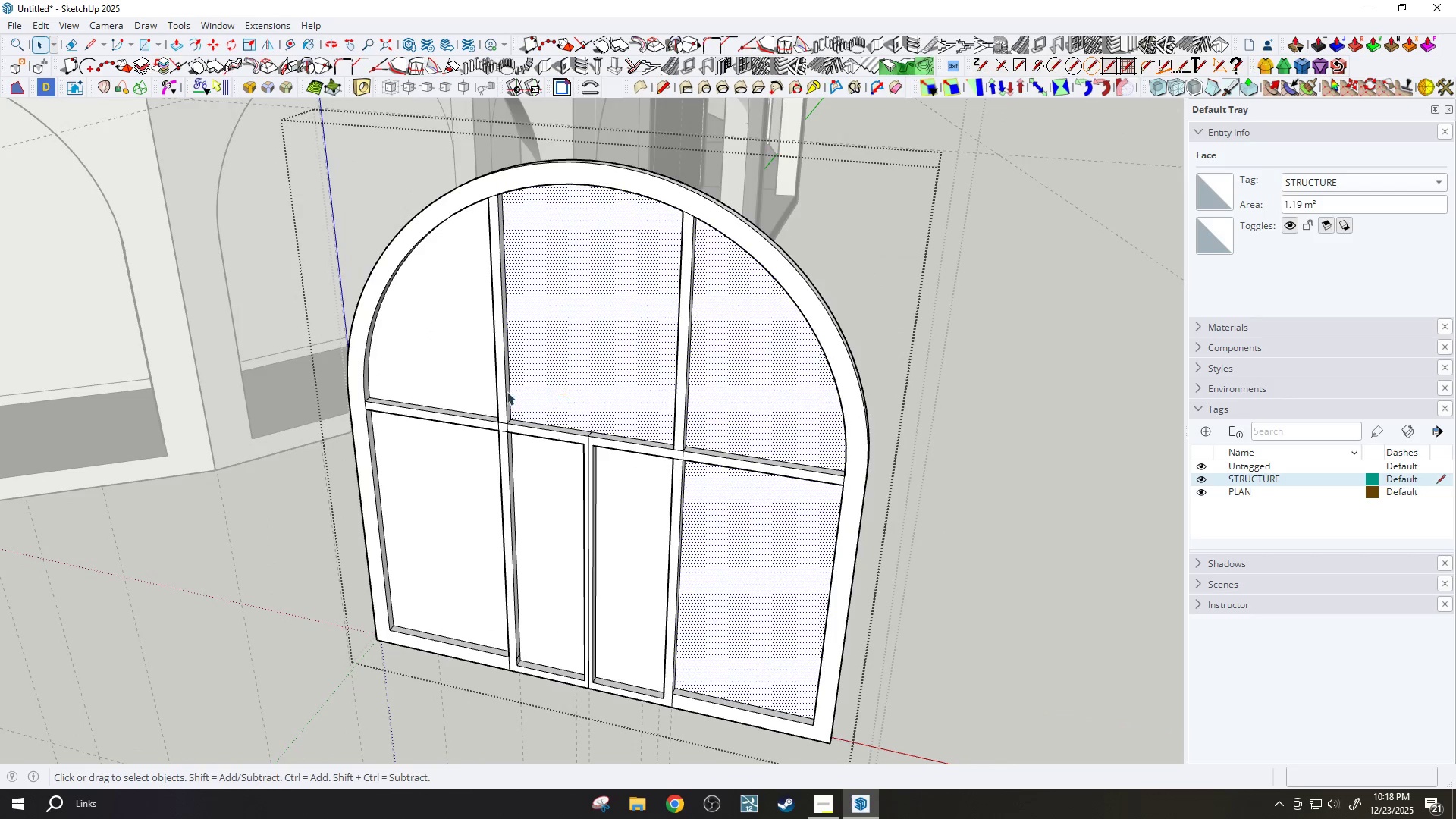 
key(Control+ControlLeft)
 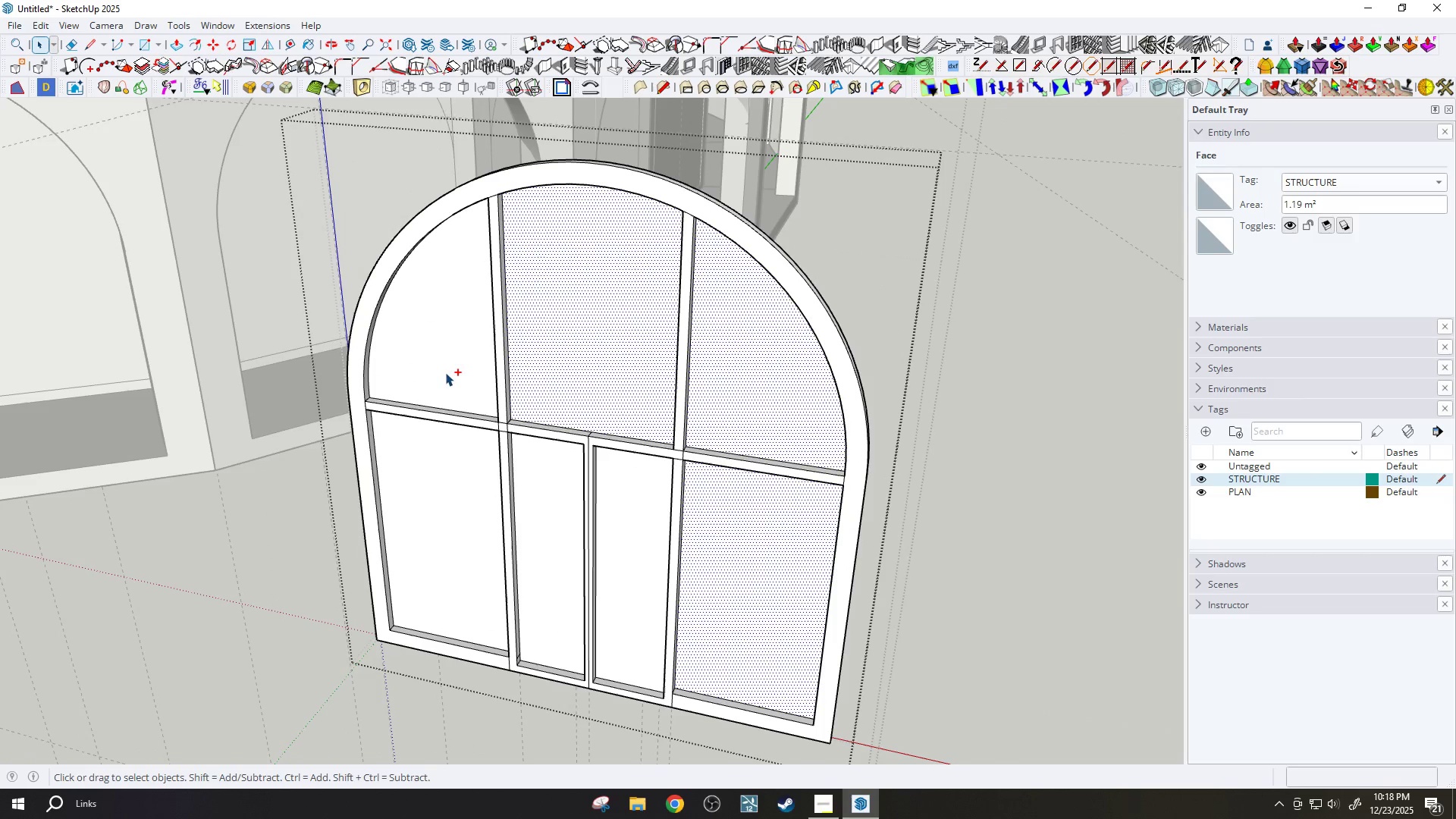 
triple_click([445, 372])
 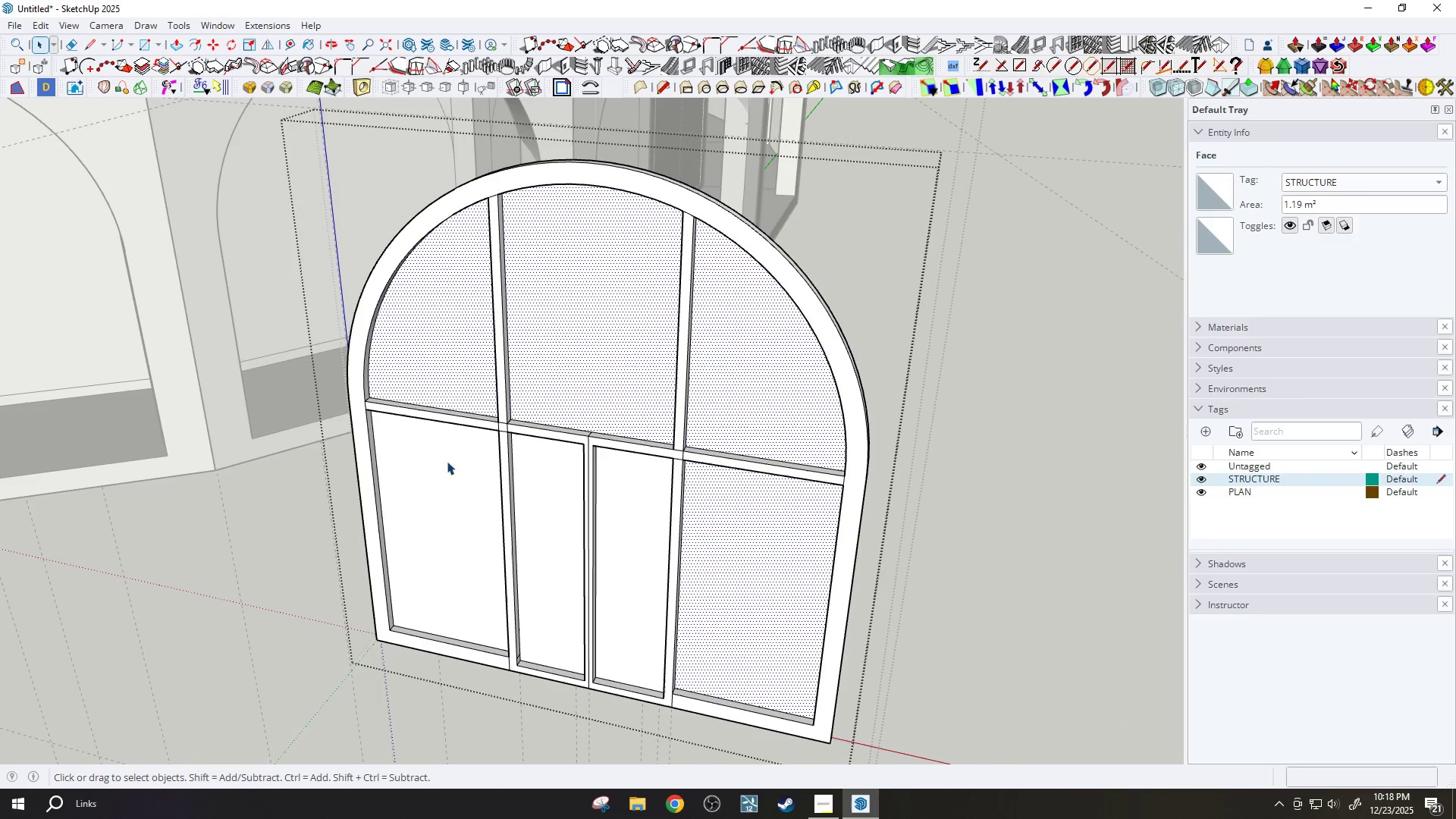 
key(Control+ControlLeft)
 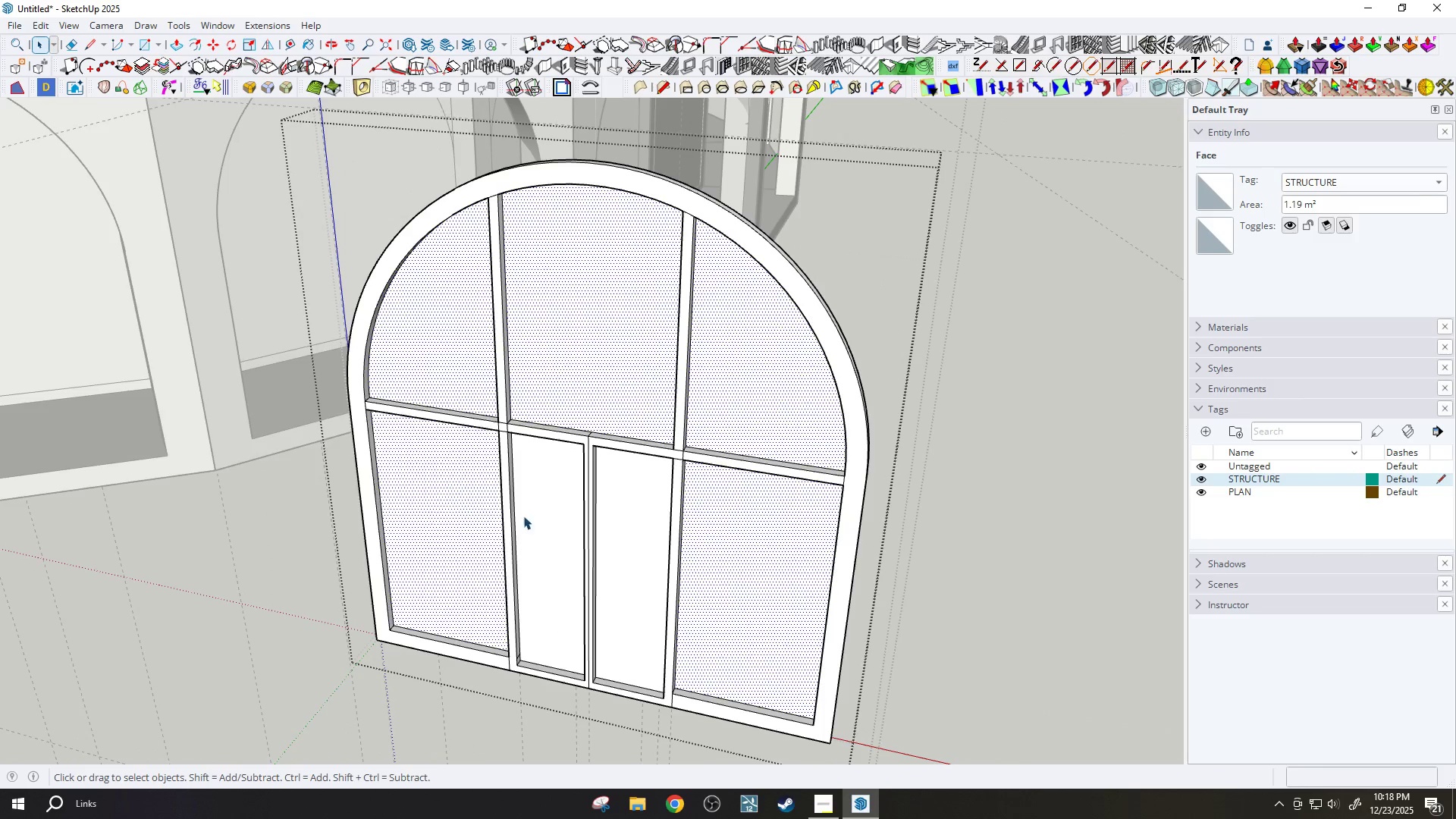 
key(Control+ControlLeft)
 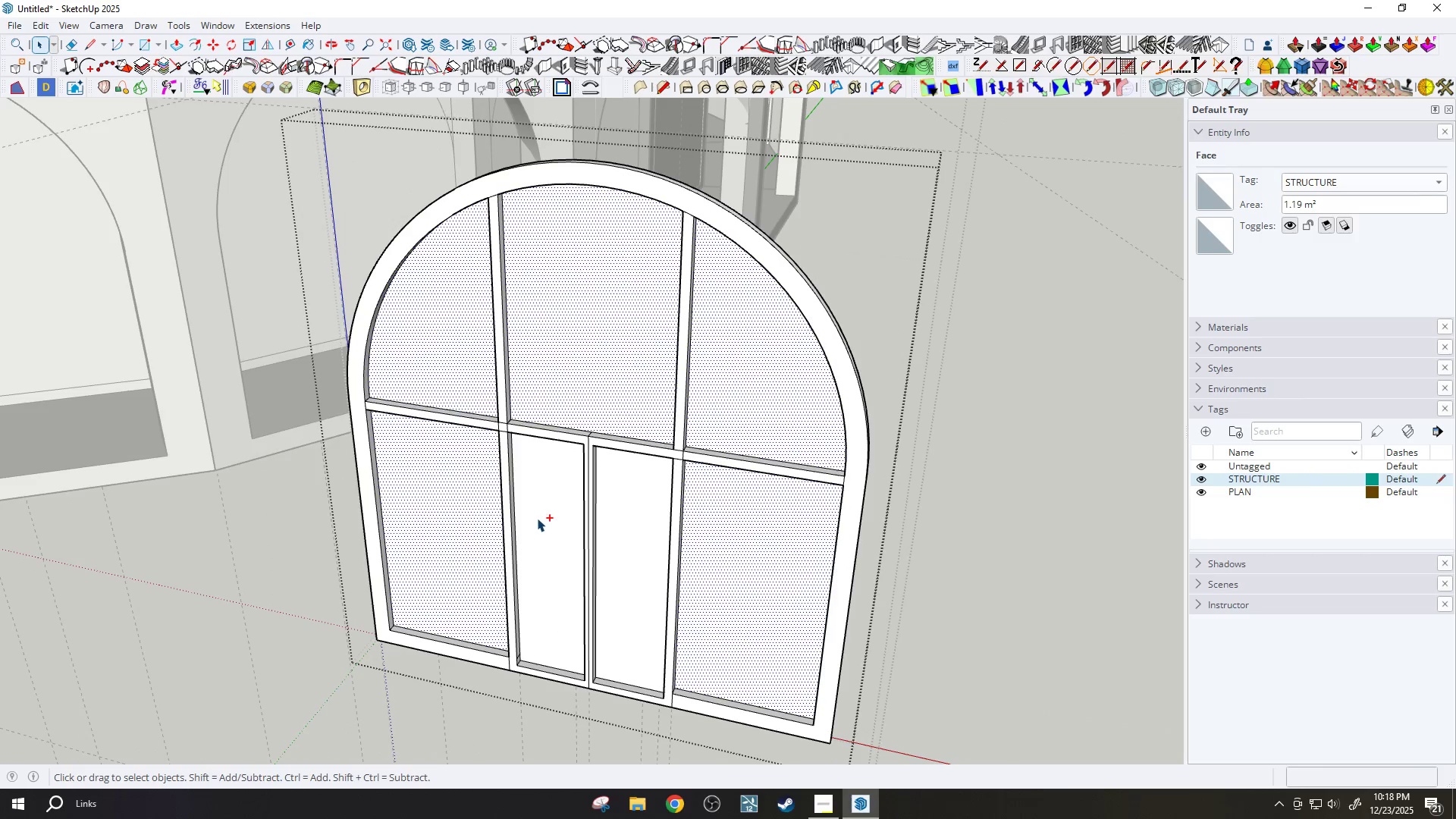 
left_click_drag(start_coordinate=[537, 519], to_coordinate=[544, 519])
 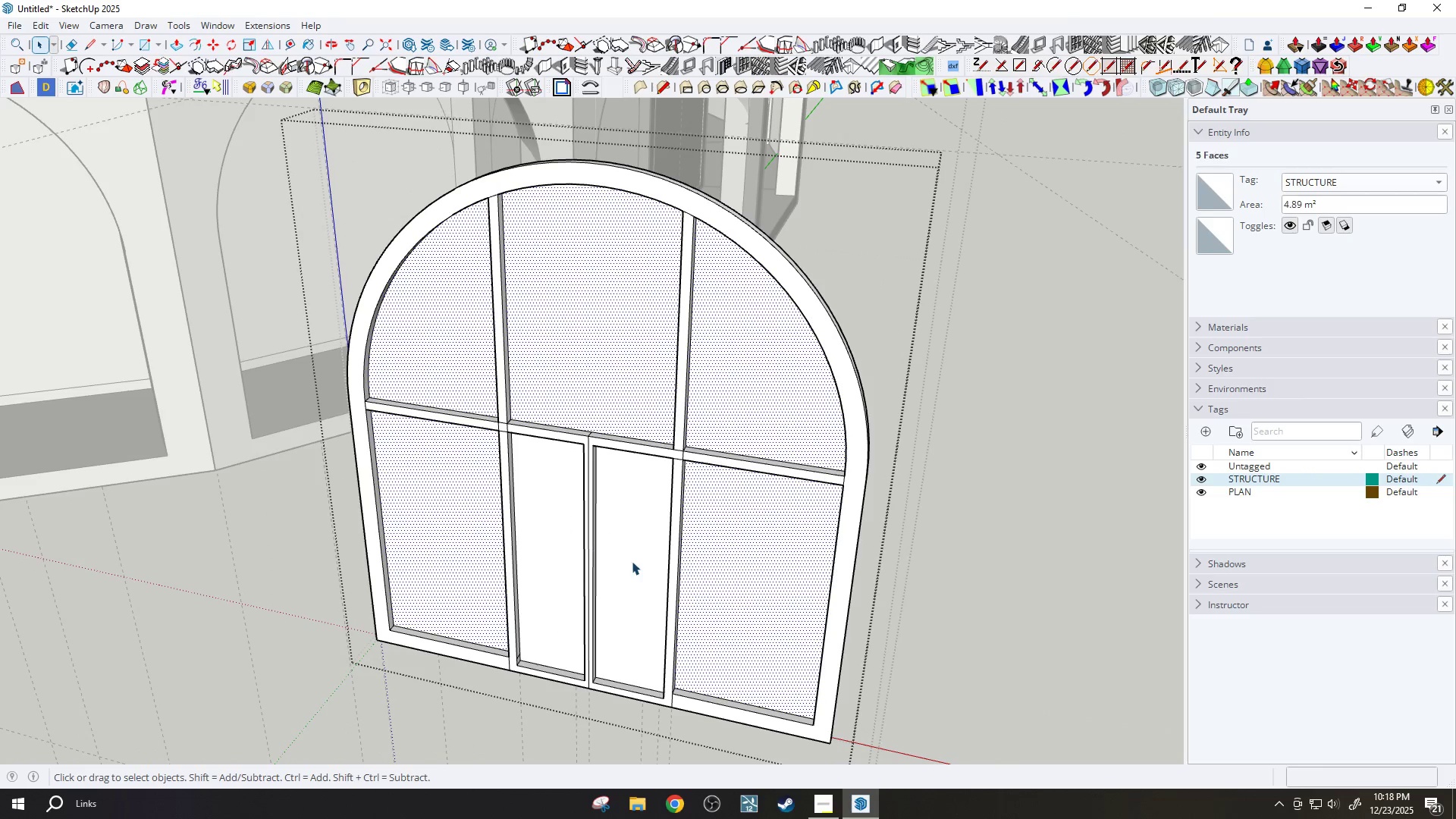 
key(Control+ControlLeft)
 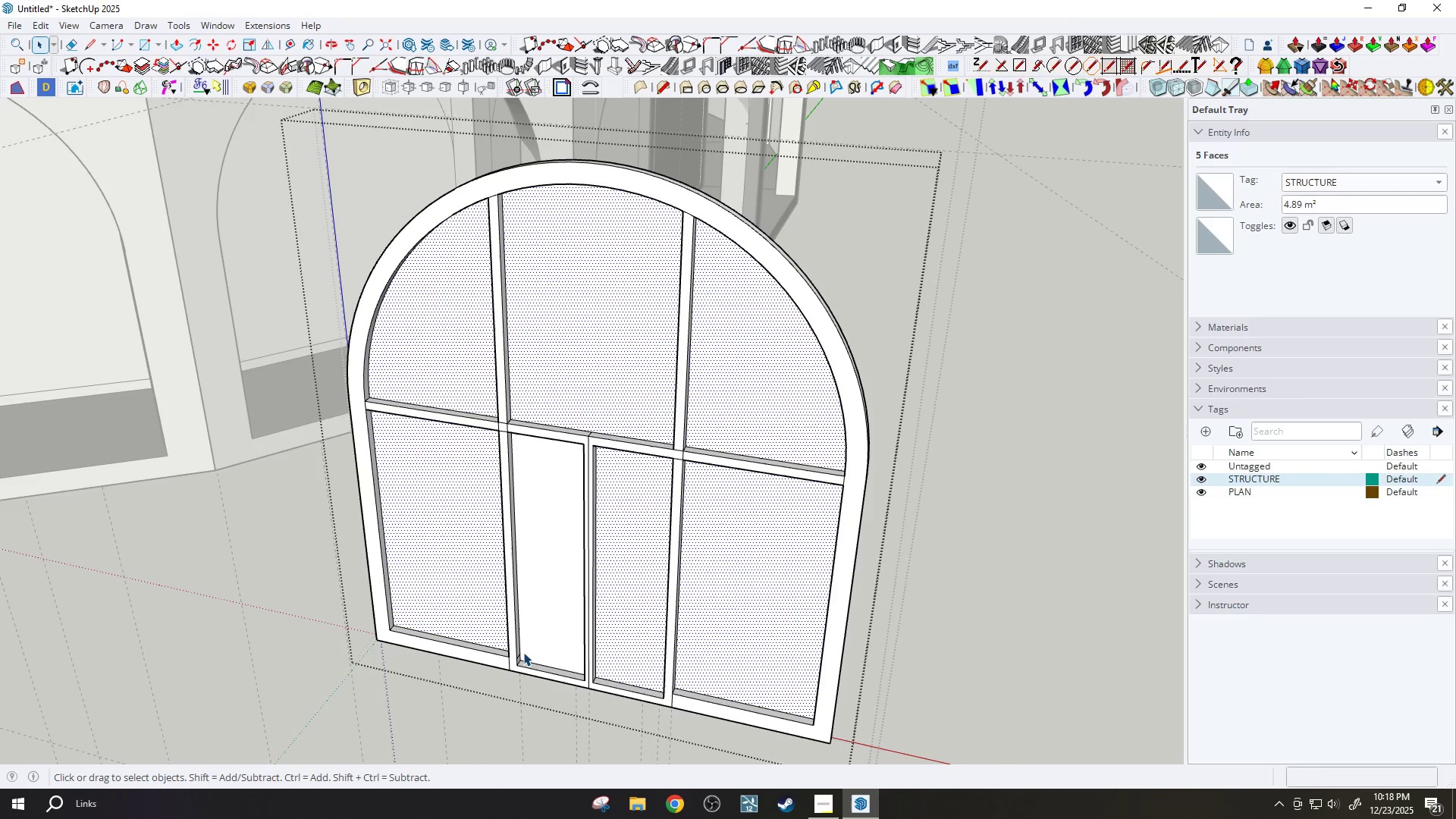 
key(Control+ControlLeft)
 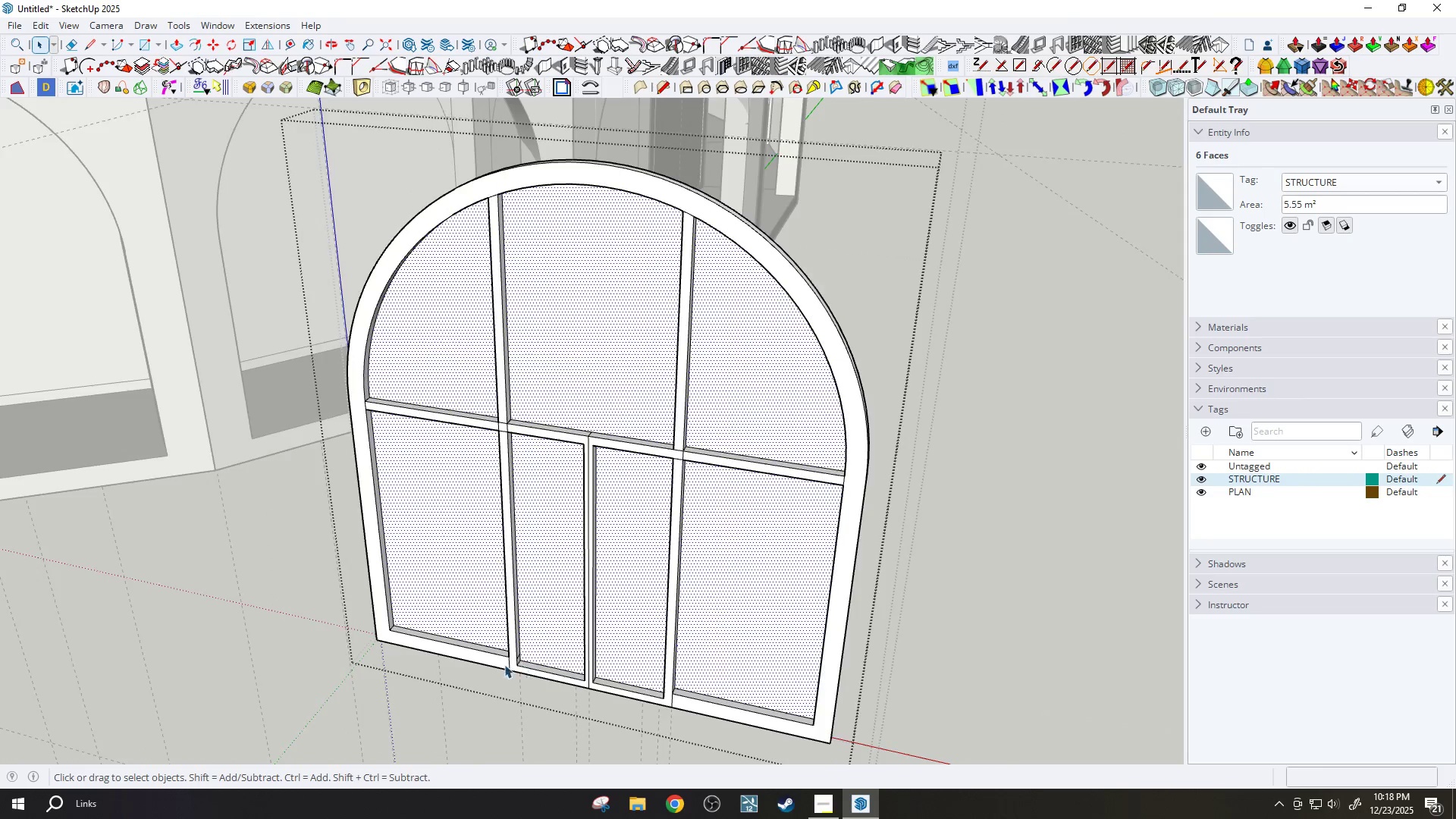 
key(M)
 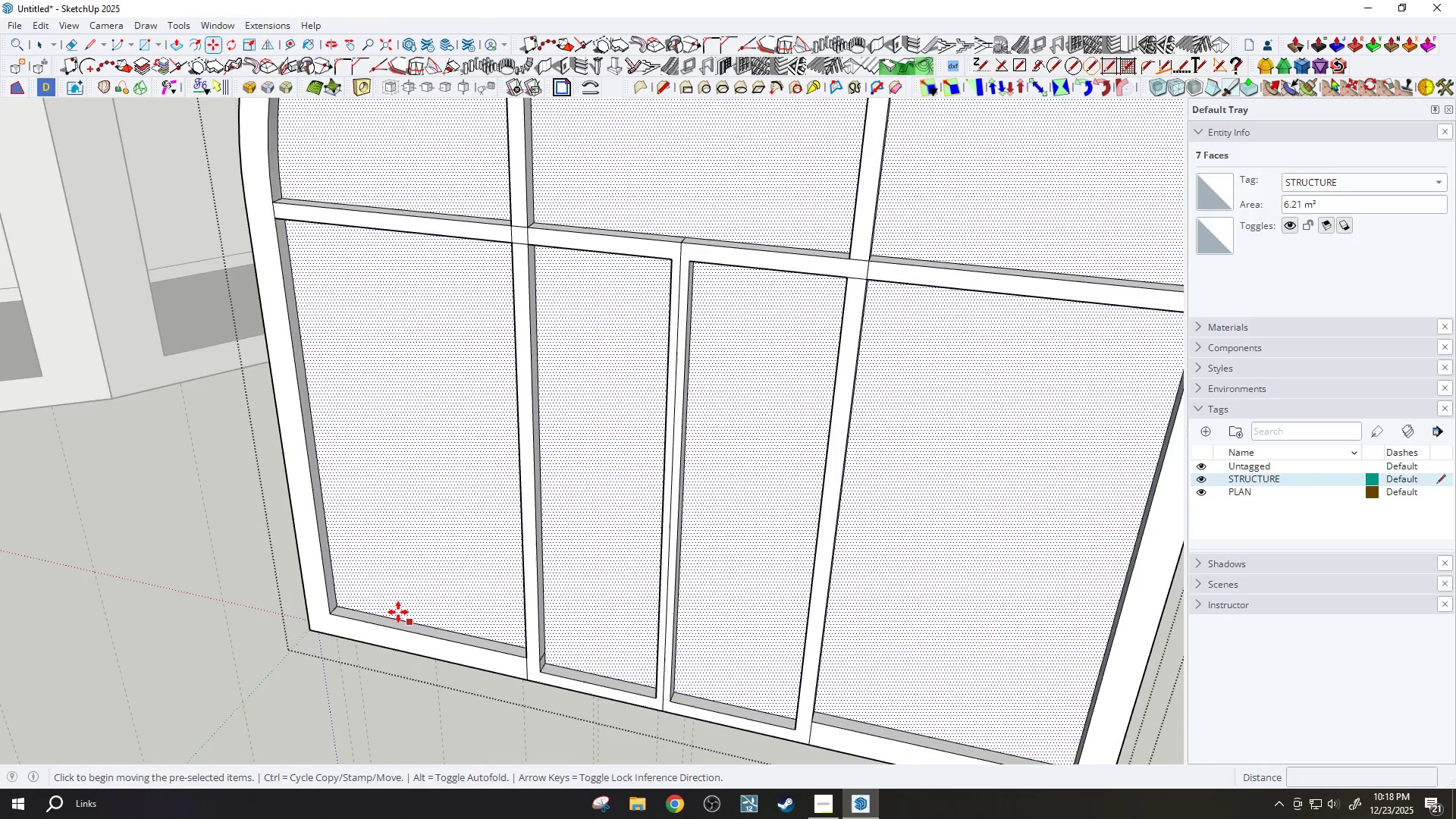 
scroll: coordinate [483, 656], scroll_direction: up, amount: 5.0
 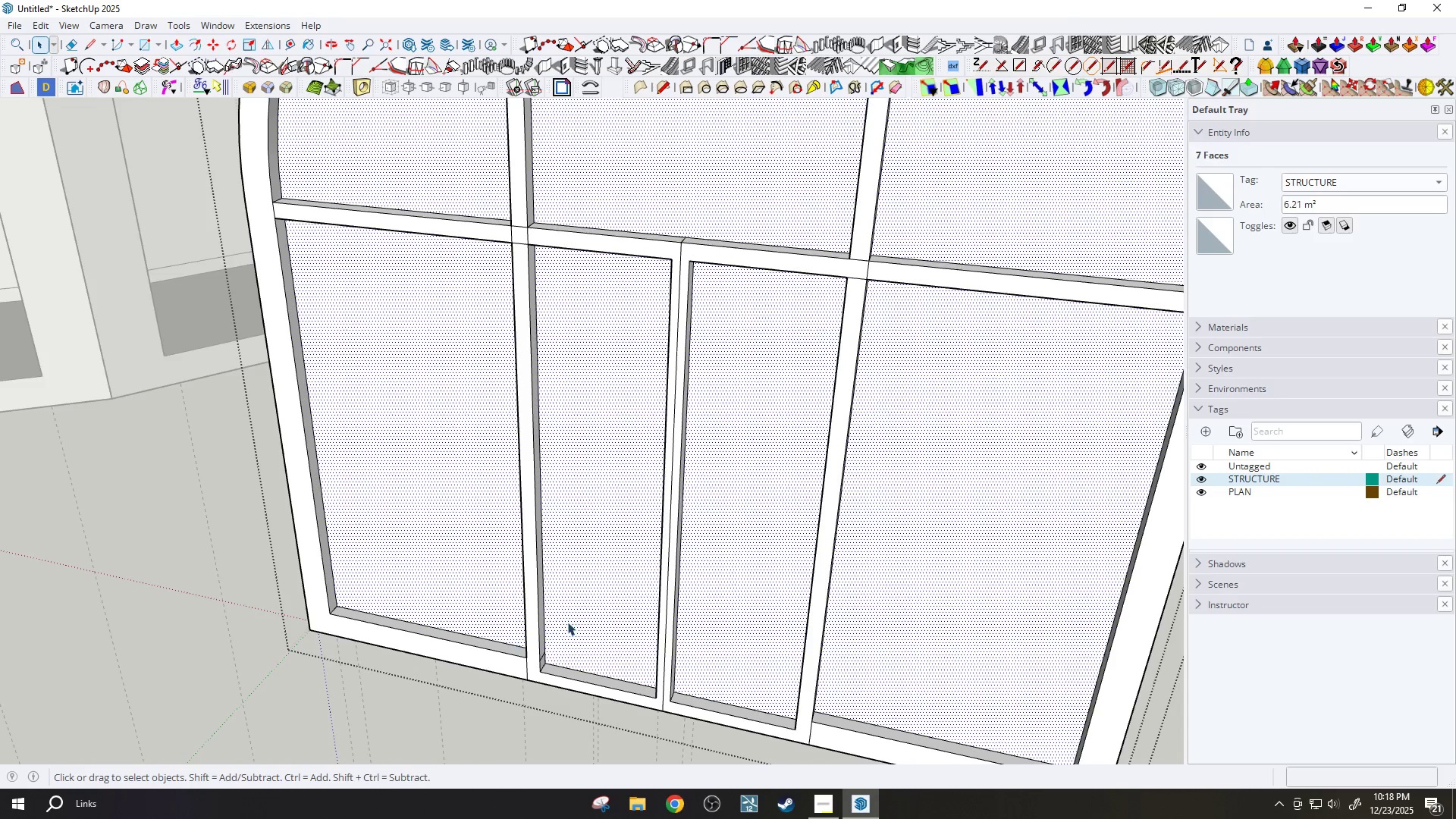 
key(Control+ControlLeft)
 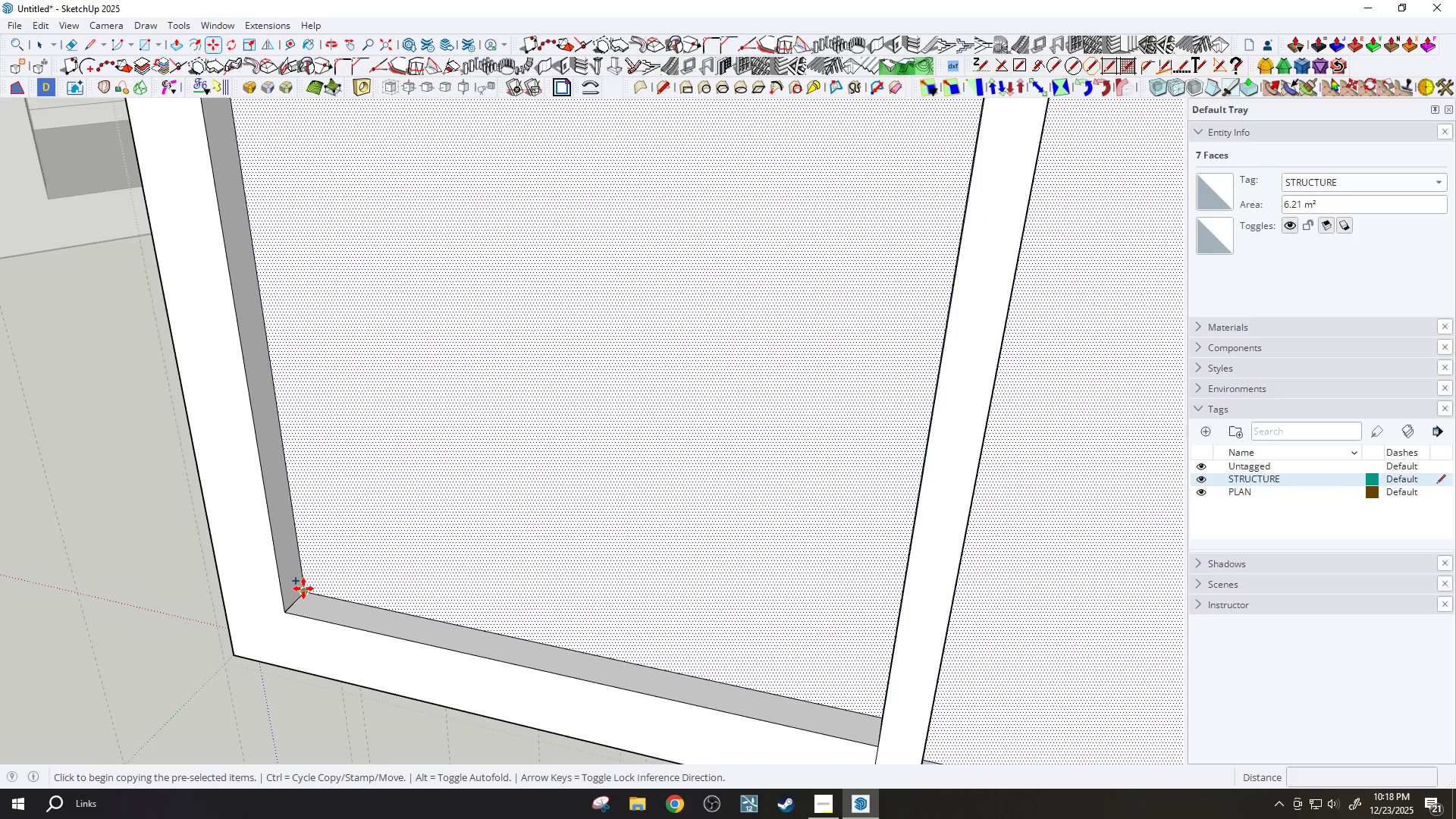 
left_click([305, 588])
 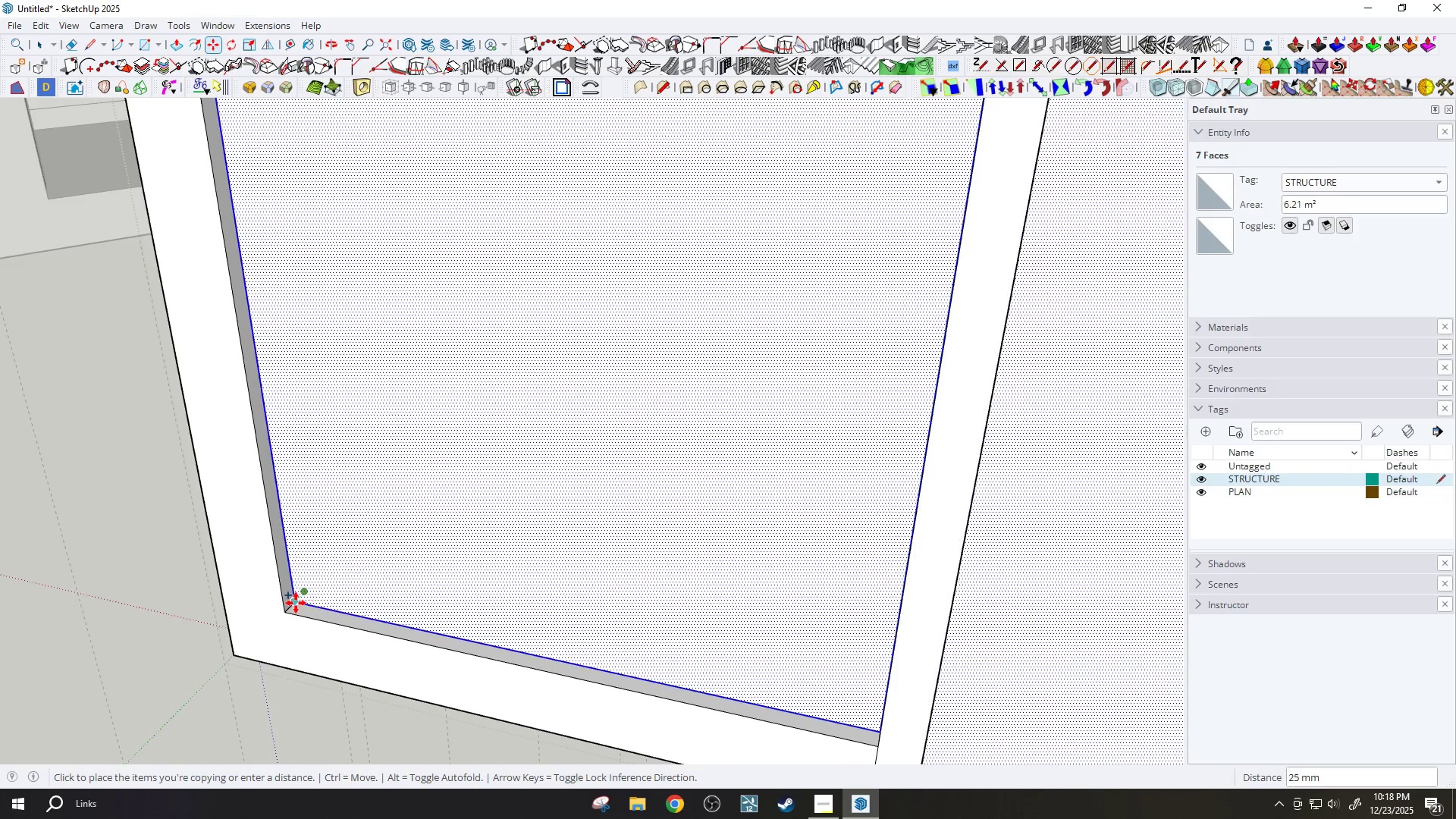 
scroll: coordinate [303, 590], scroll_direction: up, amount: 10.0
 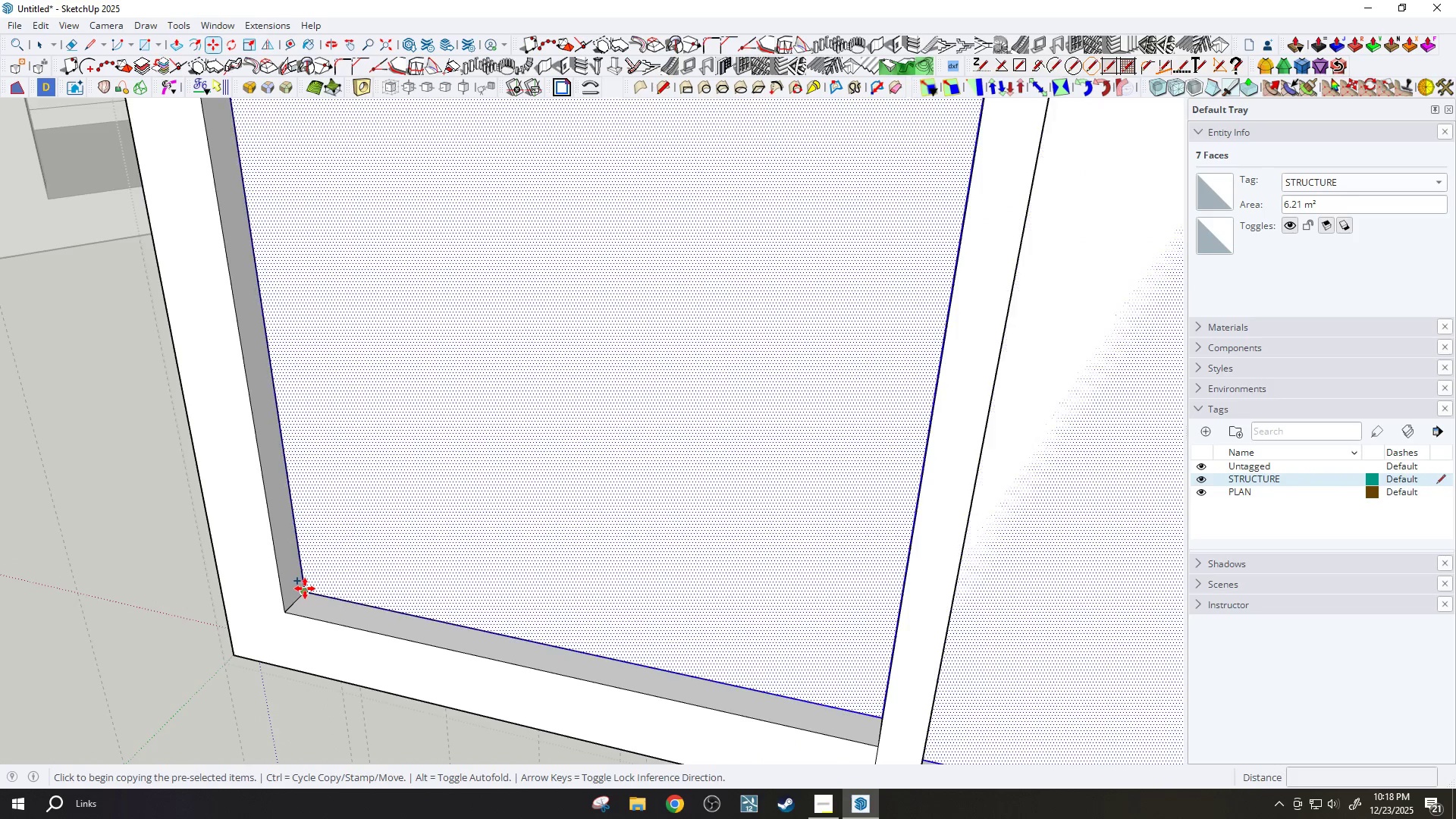 
left_click([297, 604])
 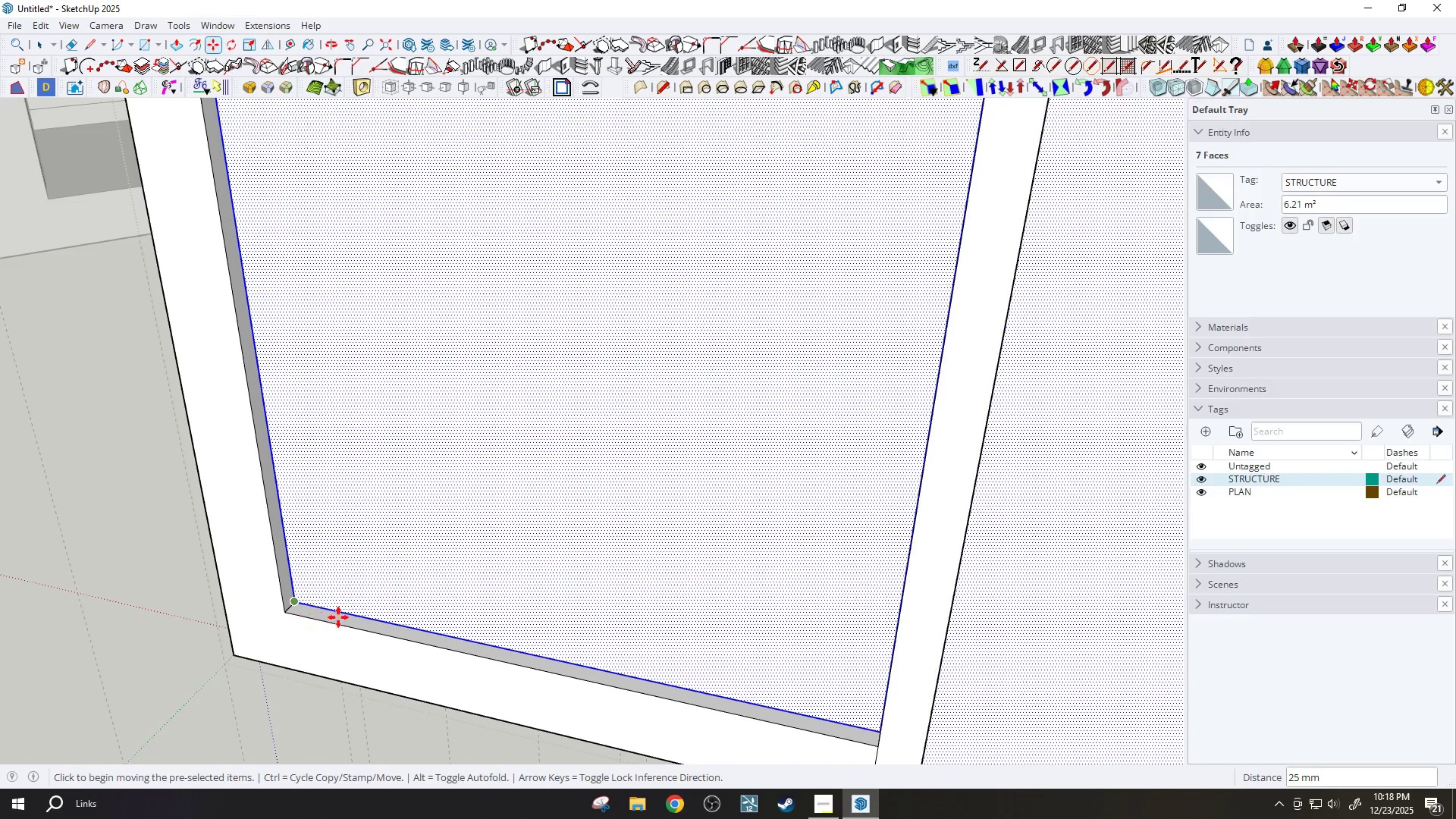 
key(Space)
 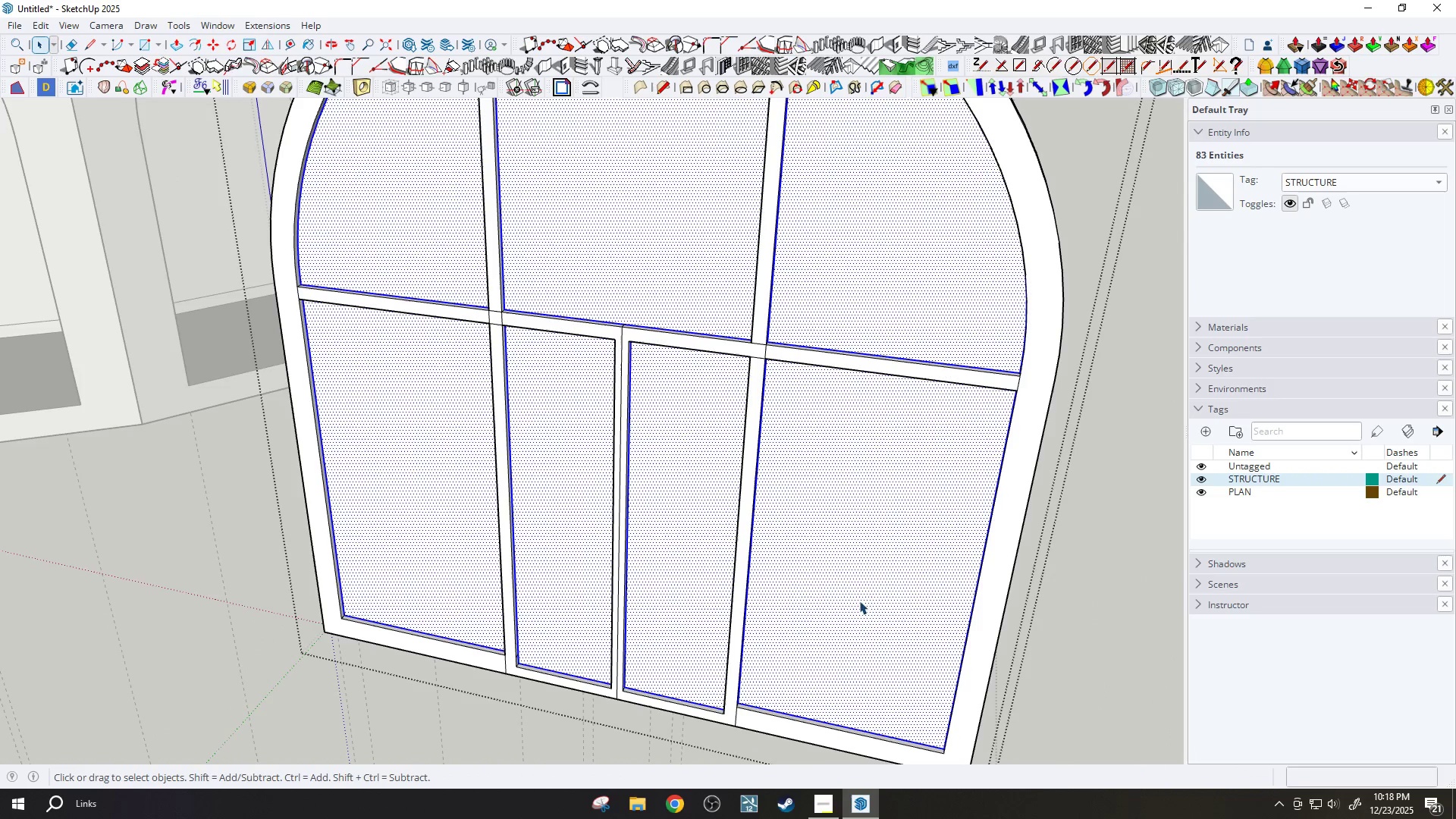 
scroll: coordinate [388, 627], scroll_direction: down, amount: 13.0
 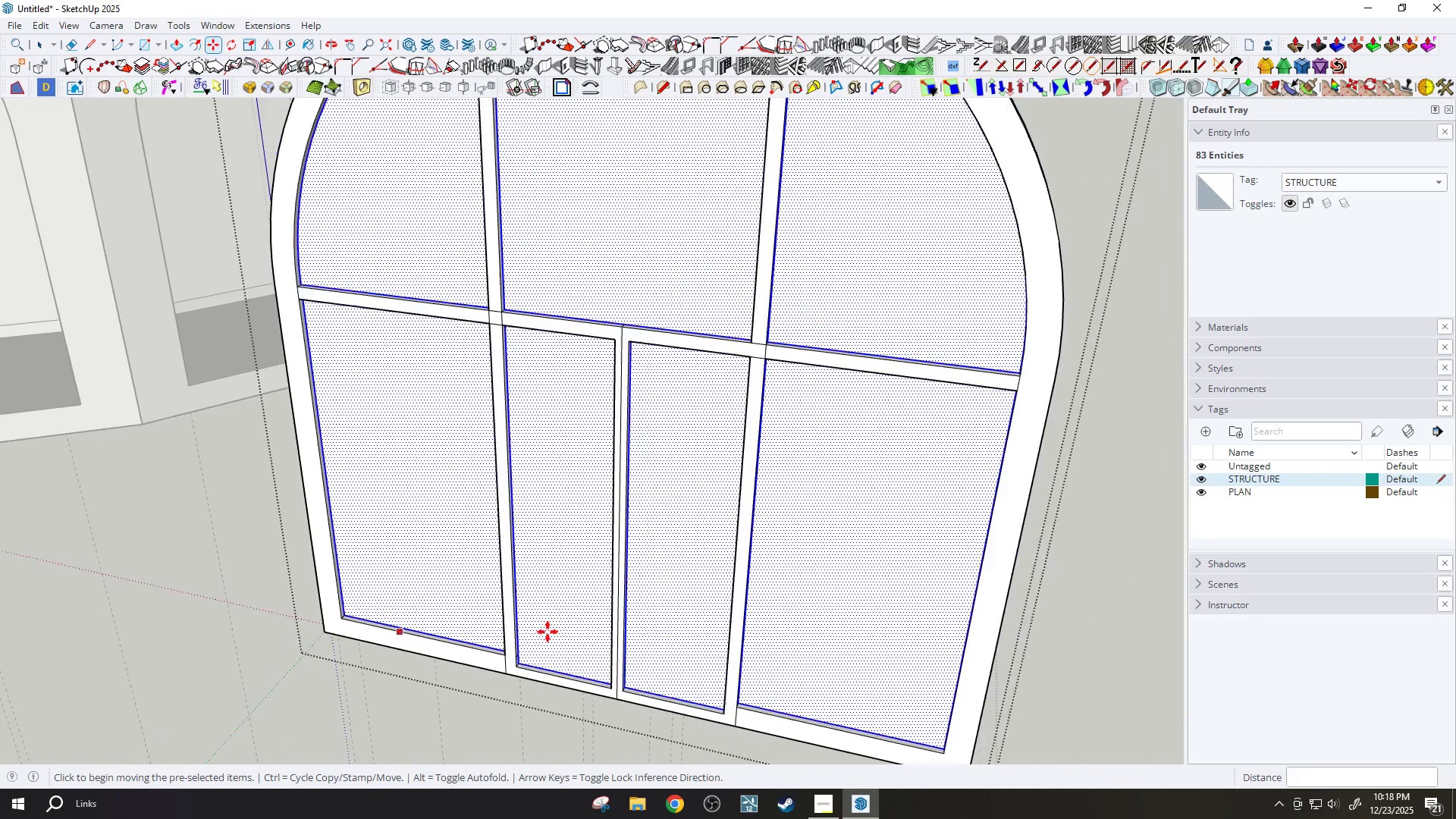 
key(B)
 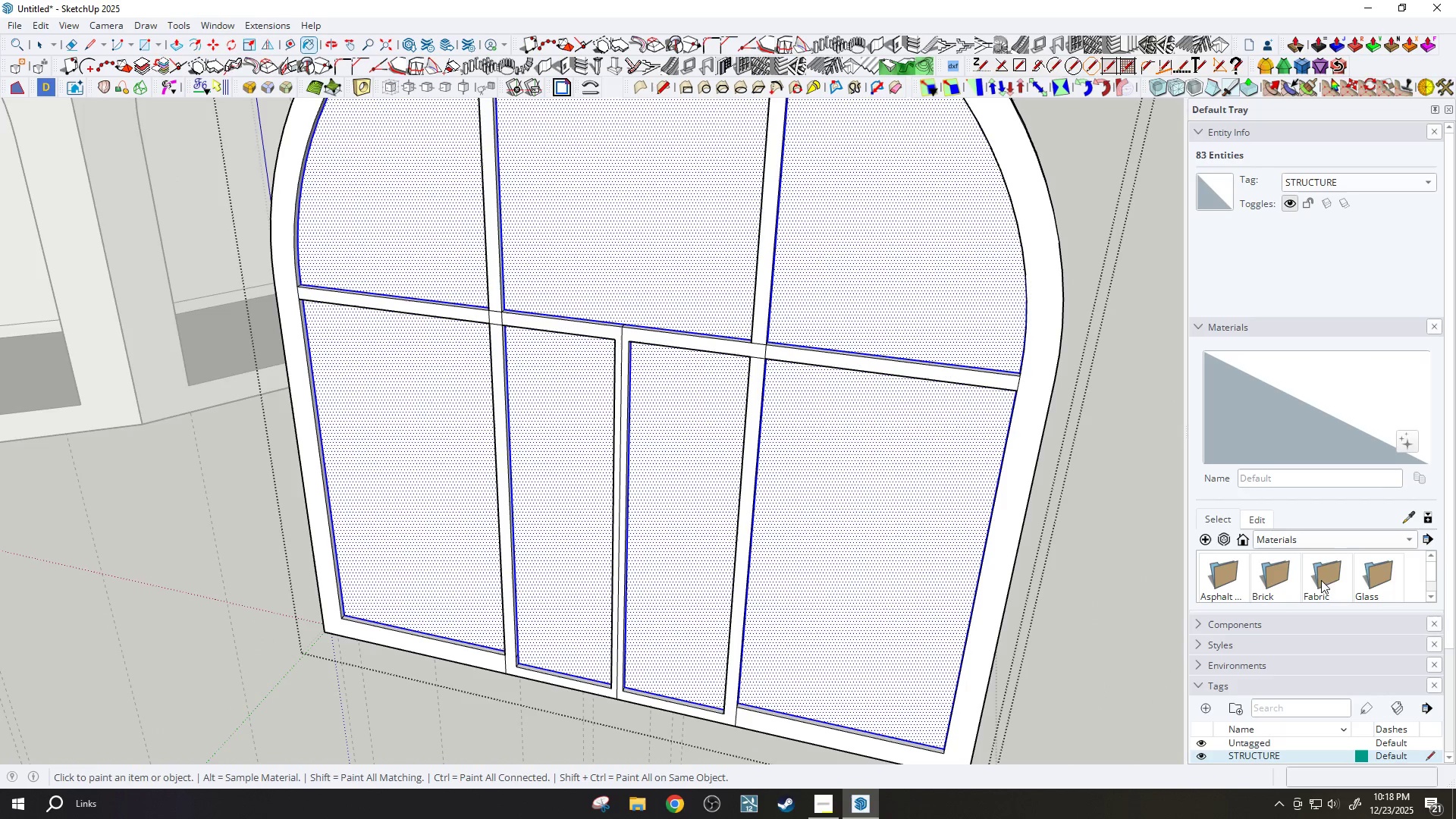 
left_click([1331, 539])
 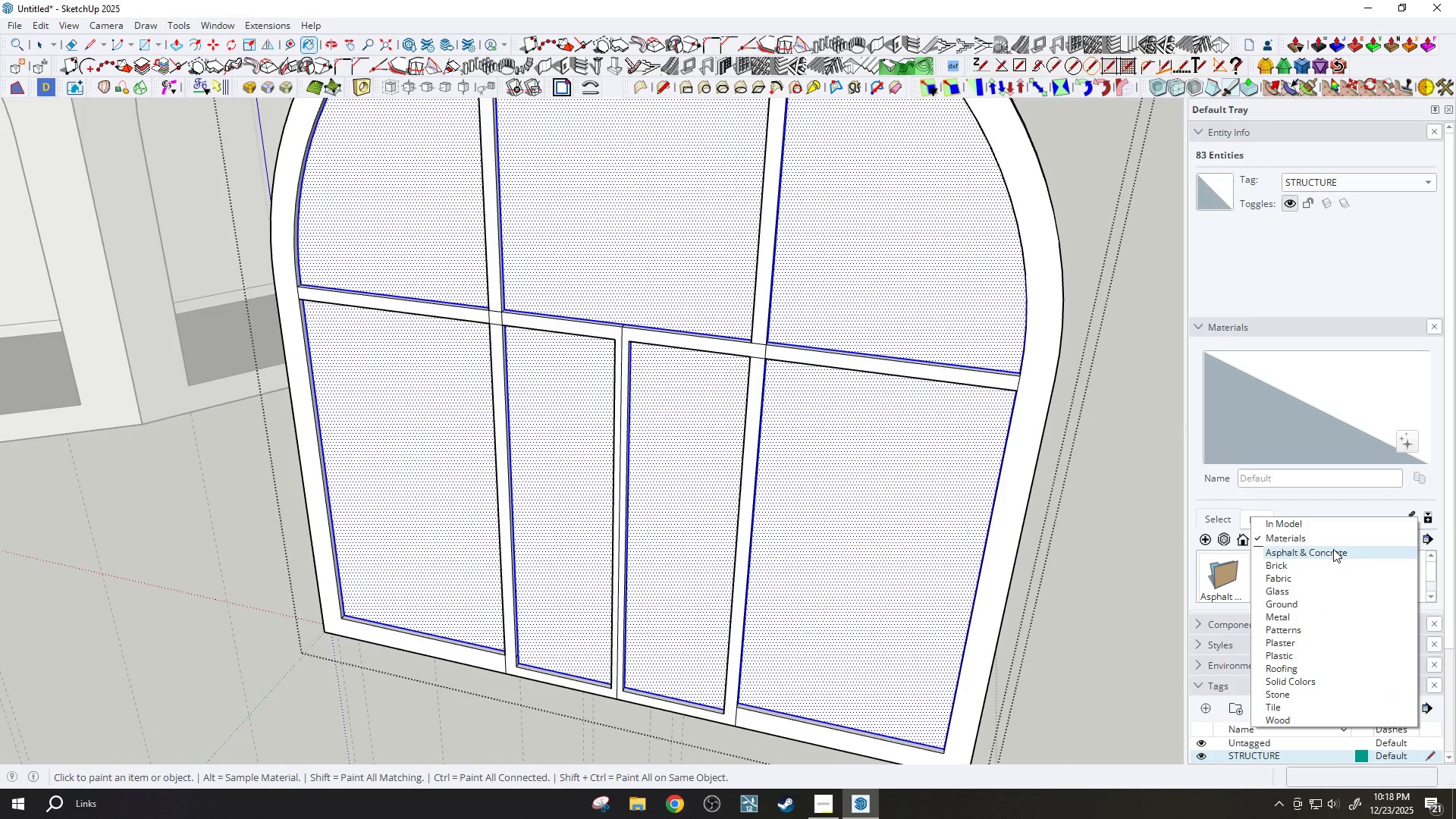 
mouse_move([1312, 596])
 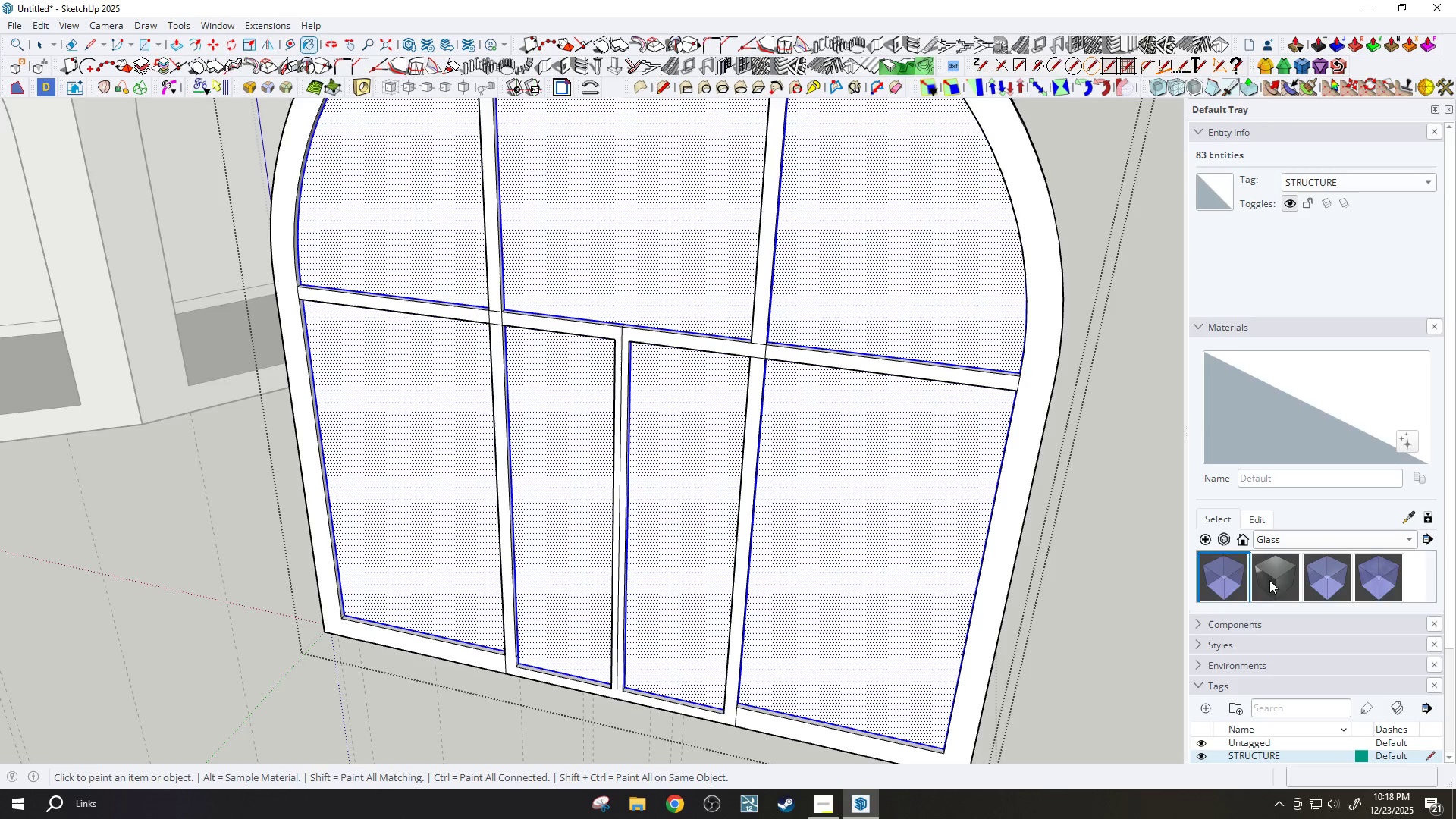 
left_click([1232, 577])
 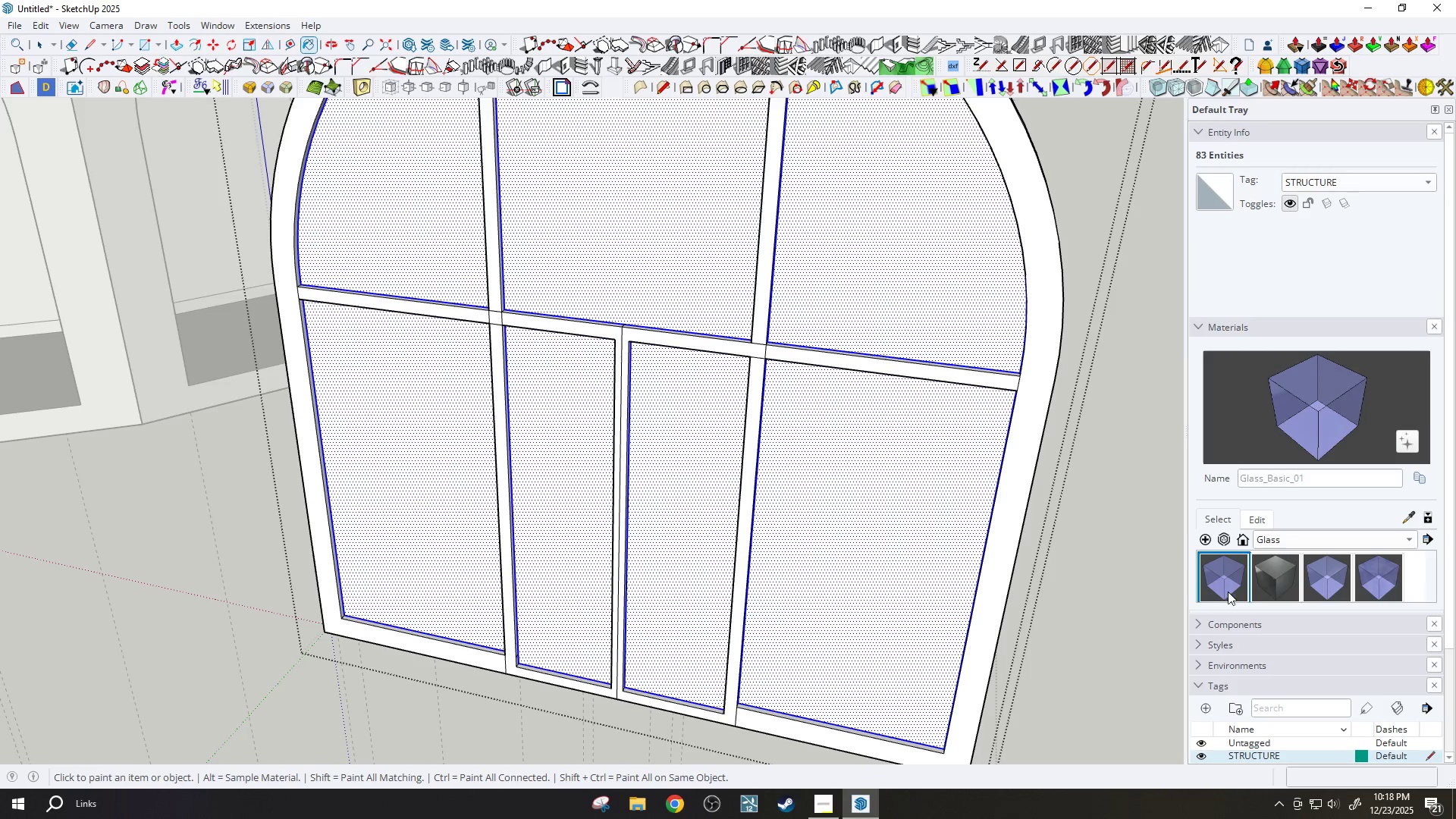 
scroll: coordinate [1189, 585], scroll_direction: down, amount: 4.0
 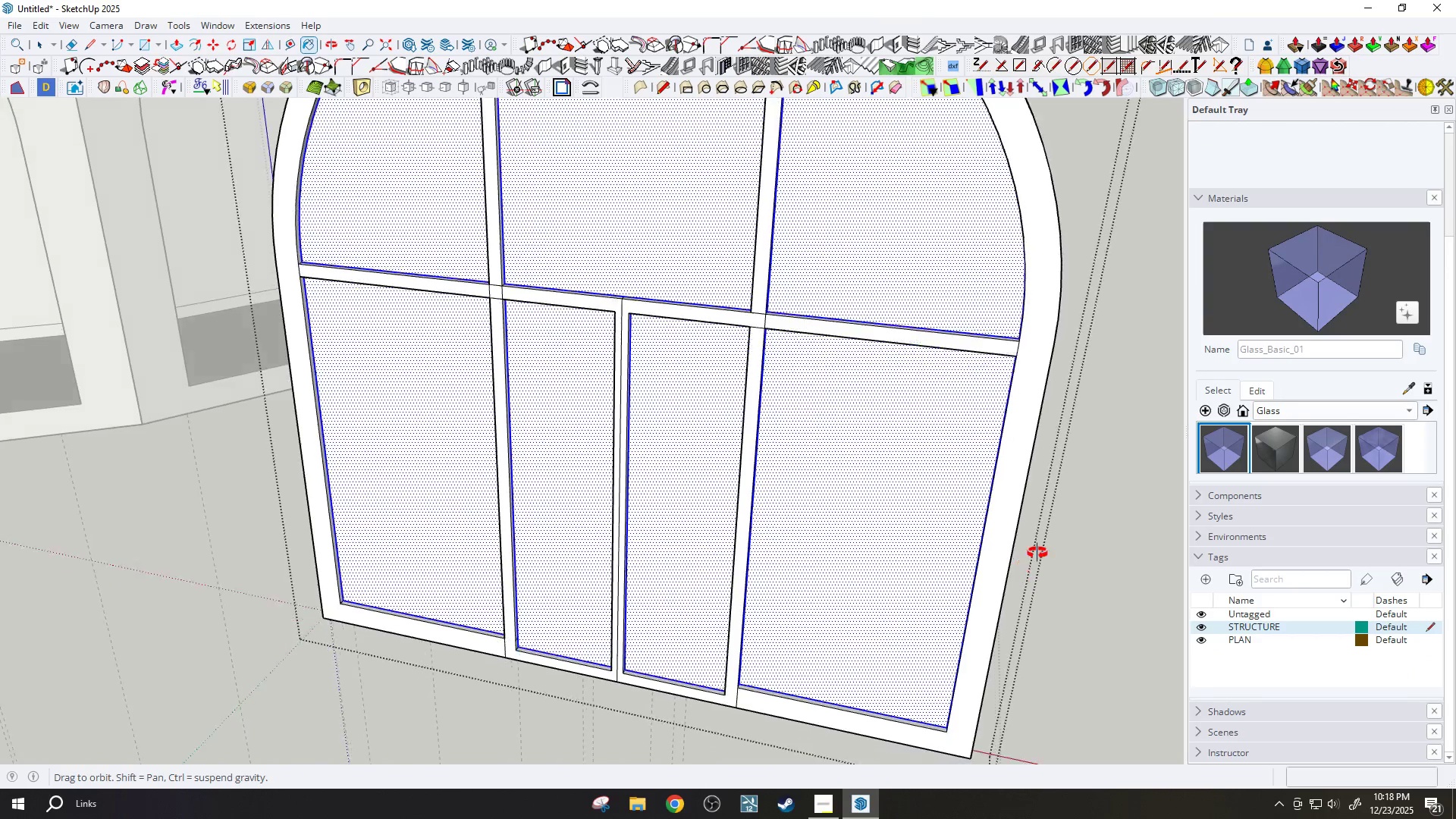 
left_click([933, 501])
 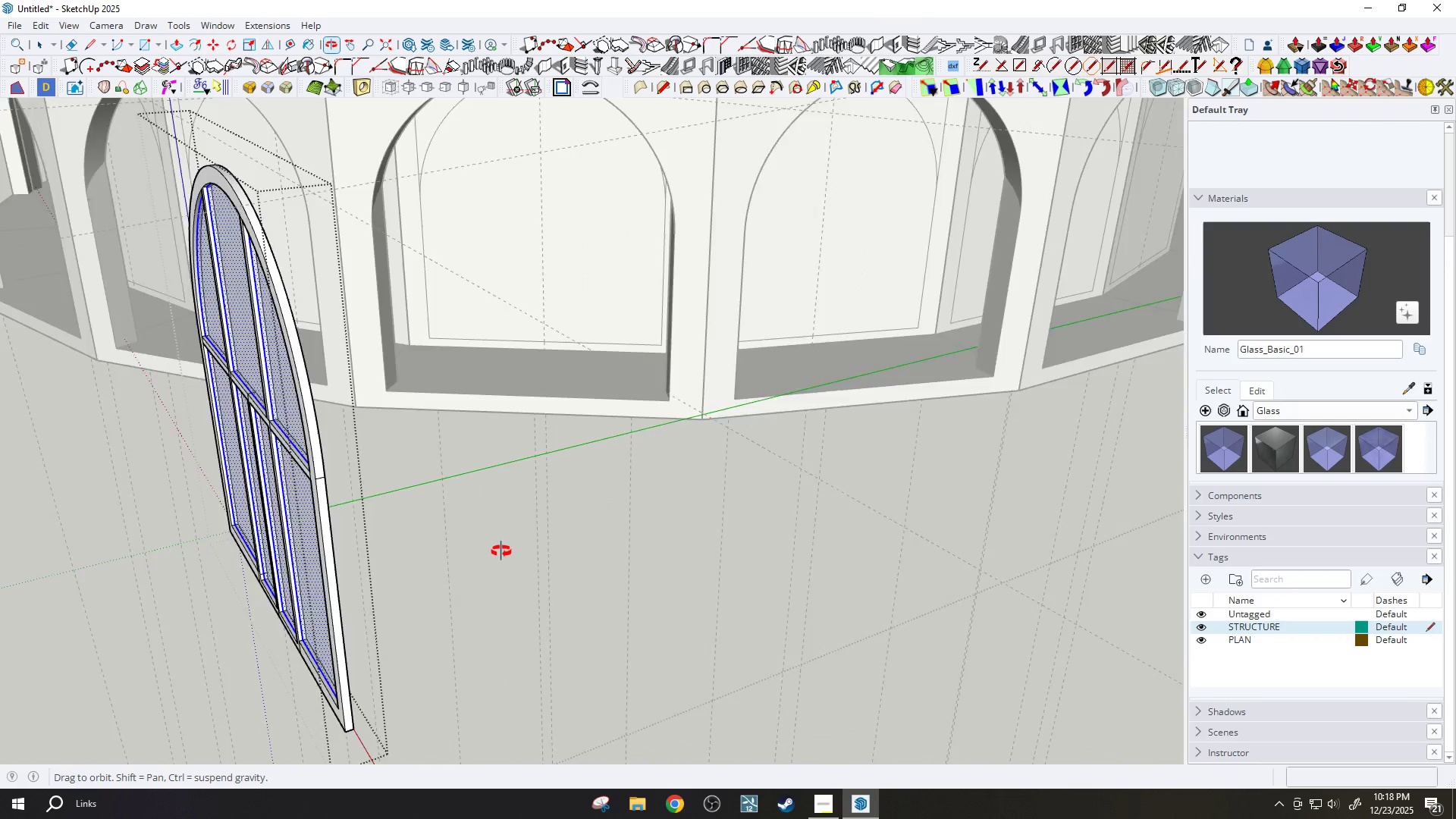 
scroll: coordinate [959, 631], scroll_direction: down, amount: 6.0
 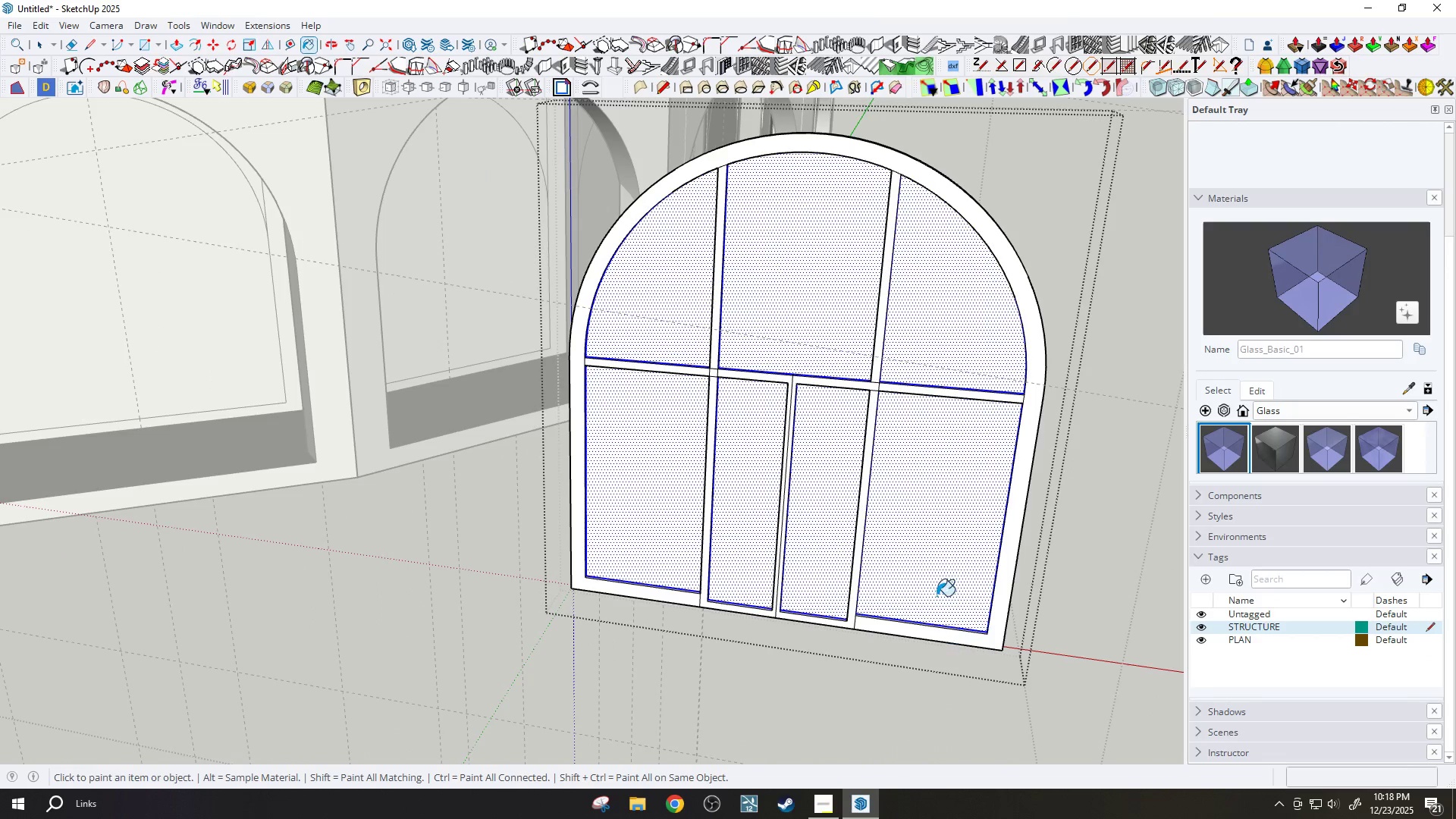 
key(Space)
 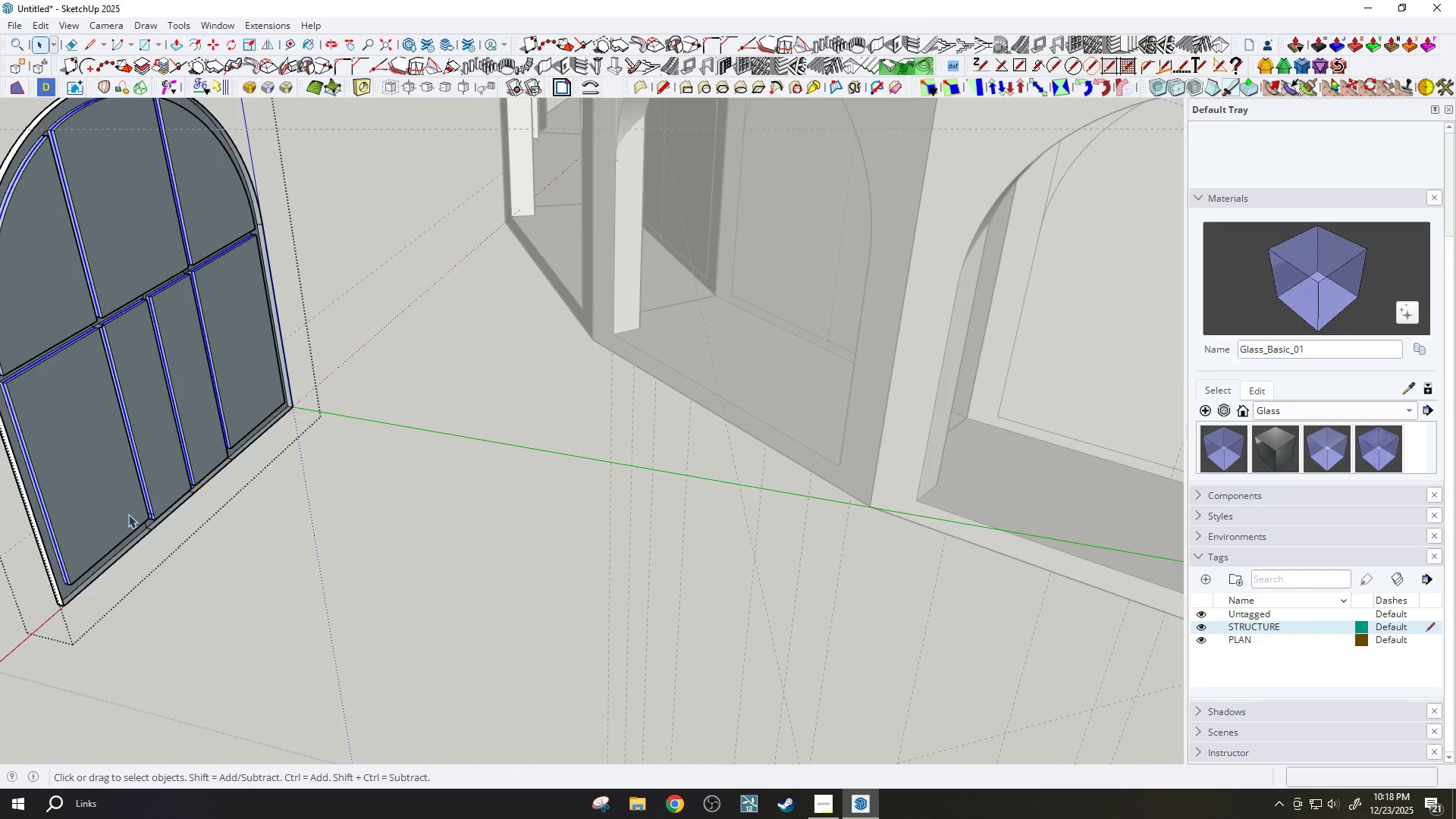 
left_click([83, 491])
 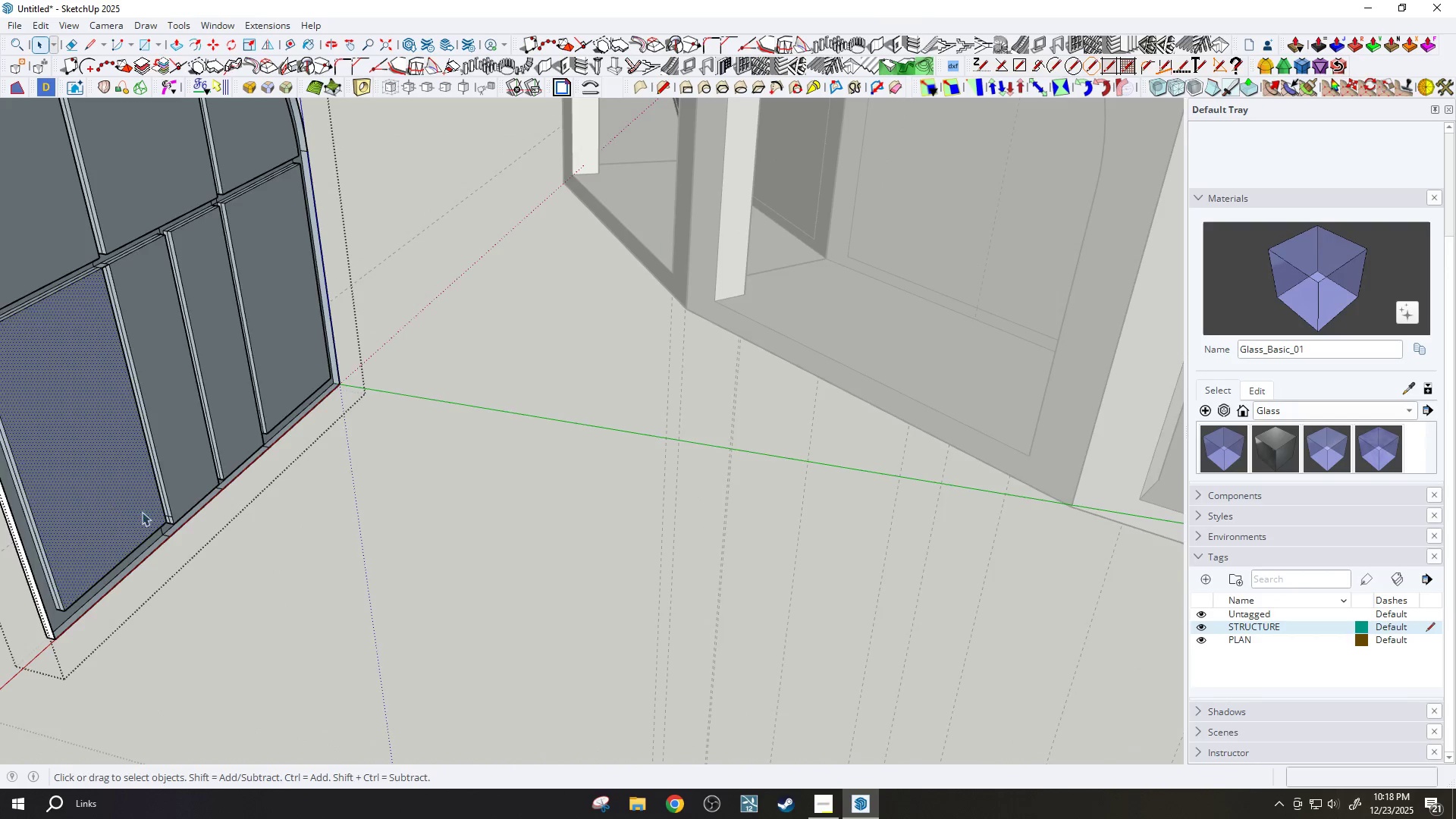 
scroll: coordinate [83, 501], scroll_direction: up, amount: 3.0
 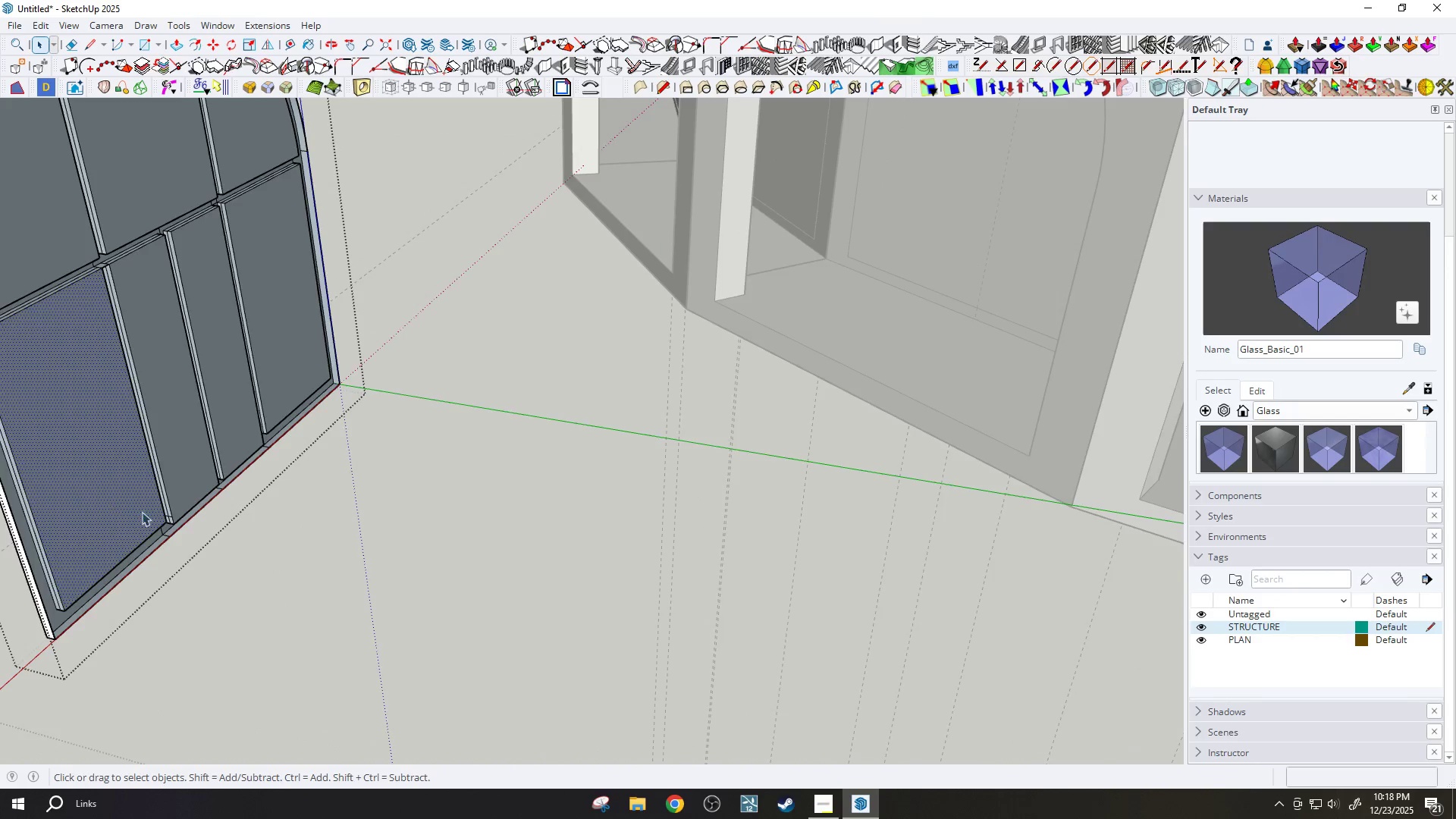 
scroll: coordinate [174, 524], scroll_direction: down, amount: 4.0
 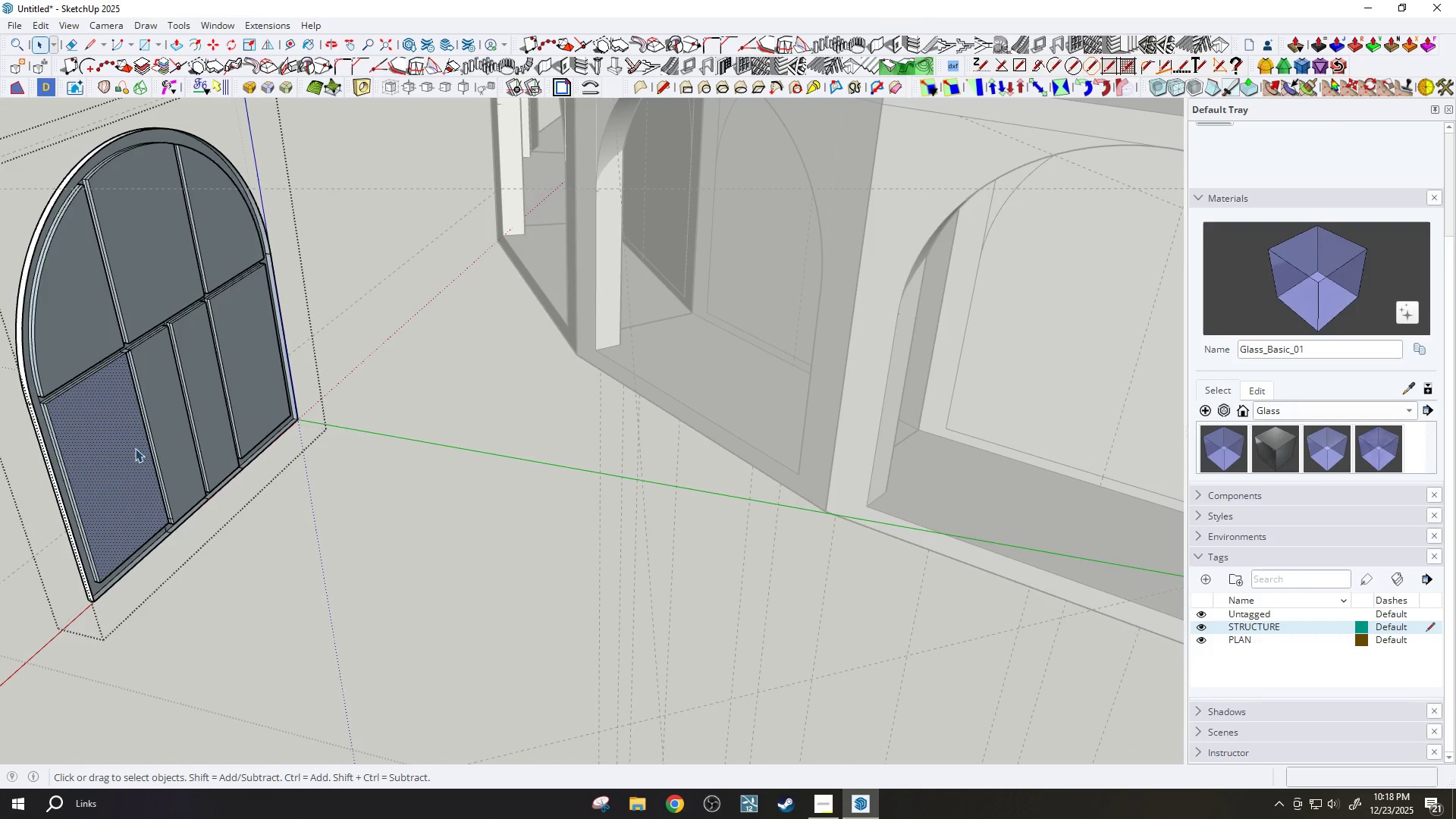 
key(Delete)
 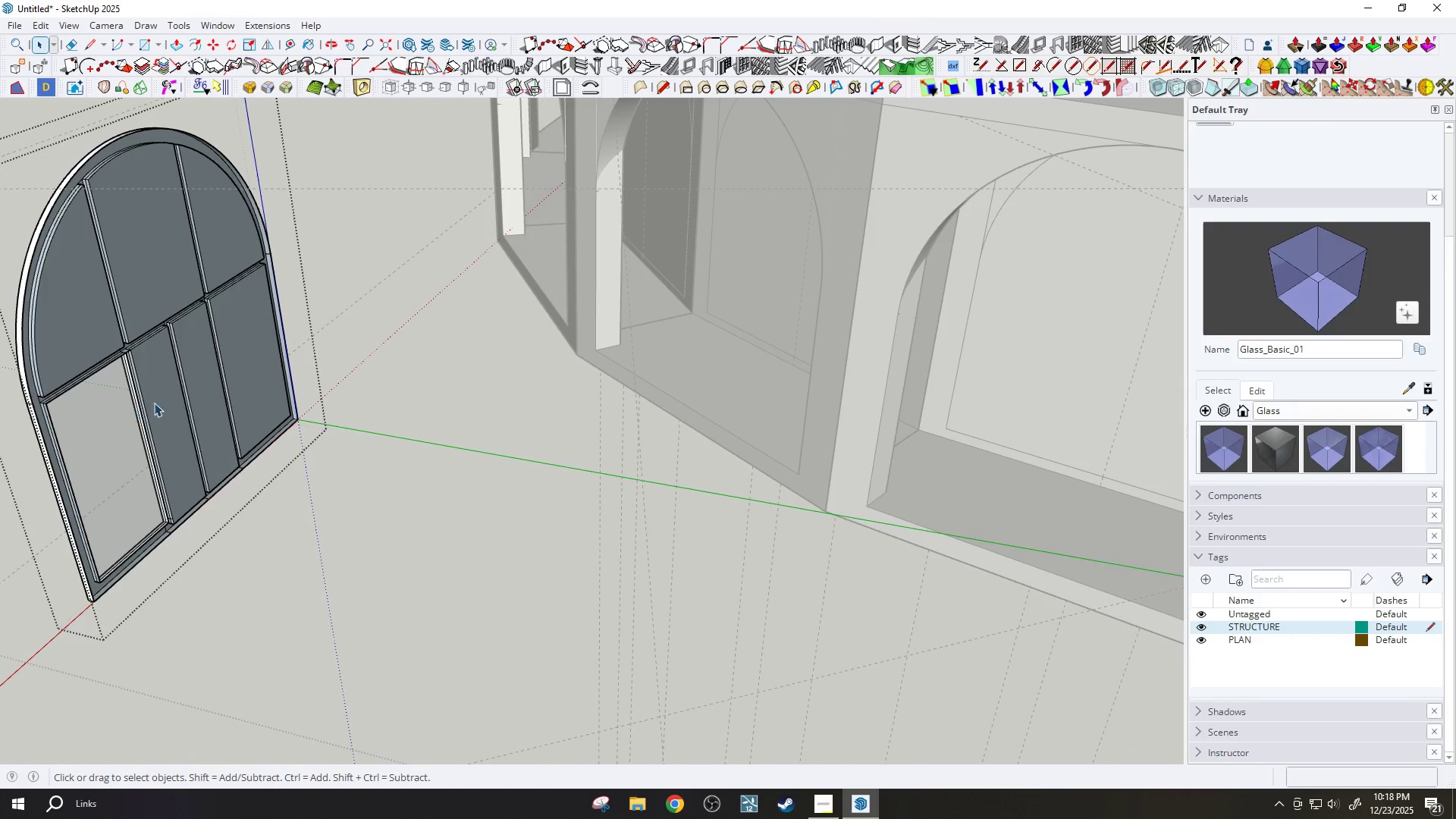 
left_click([165, 397])
 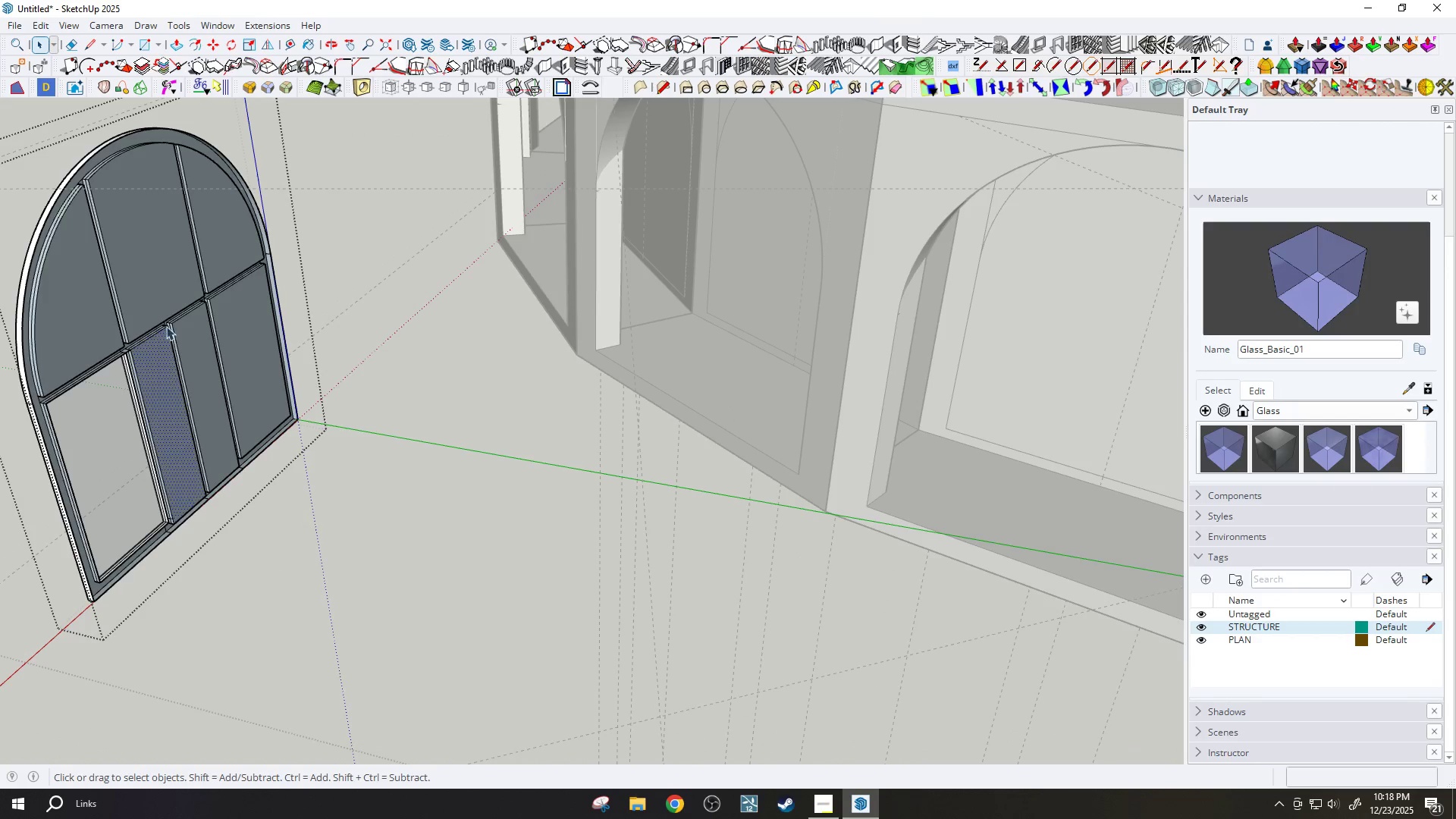 
key(Delete)
 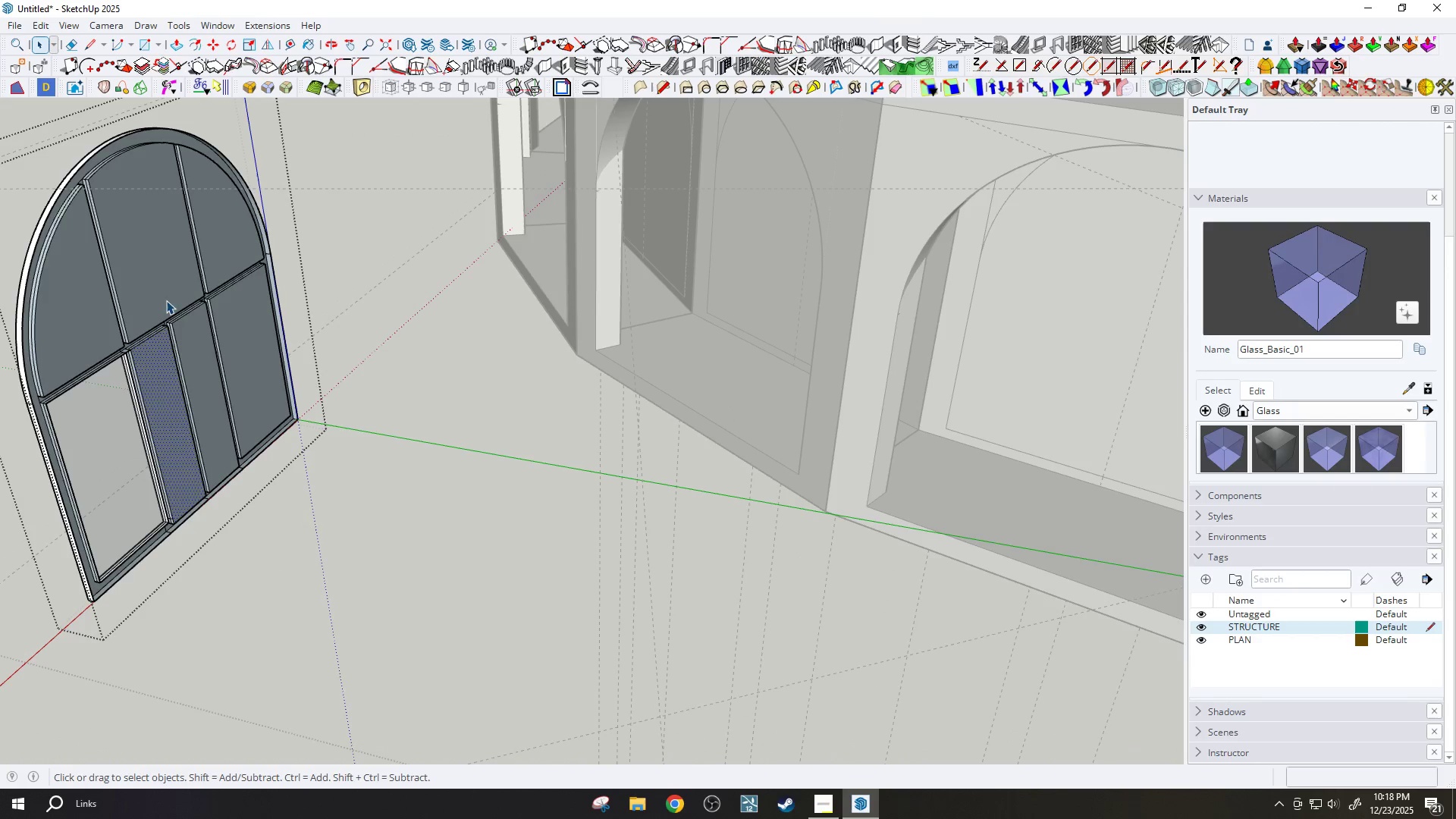 
double_click([166, 296])
 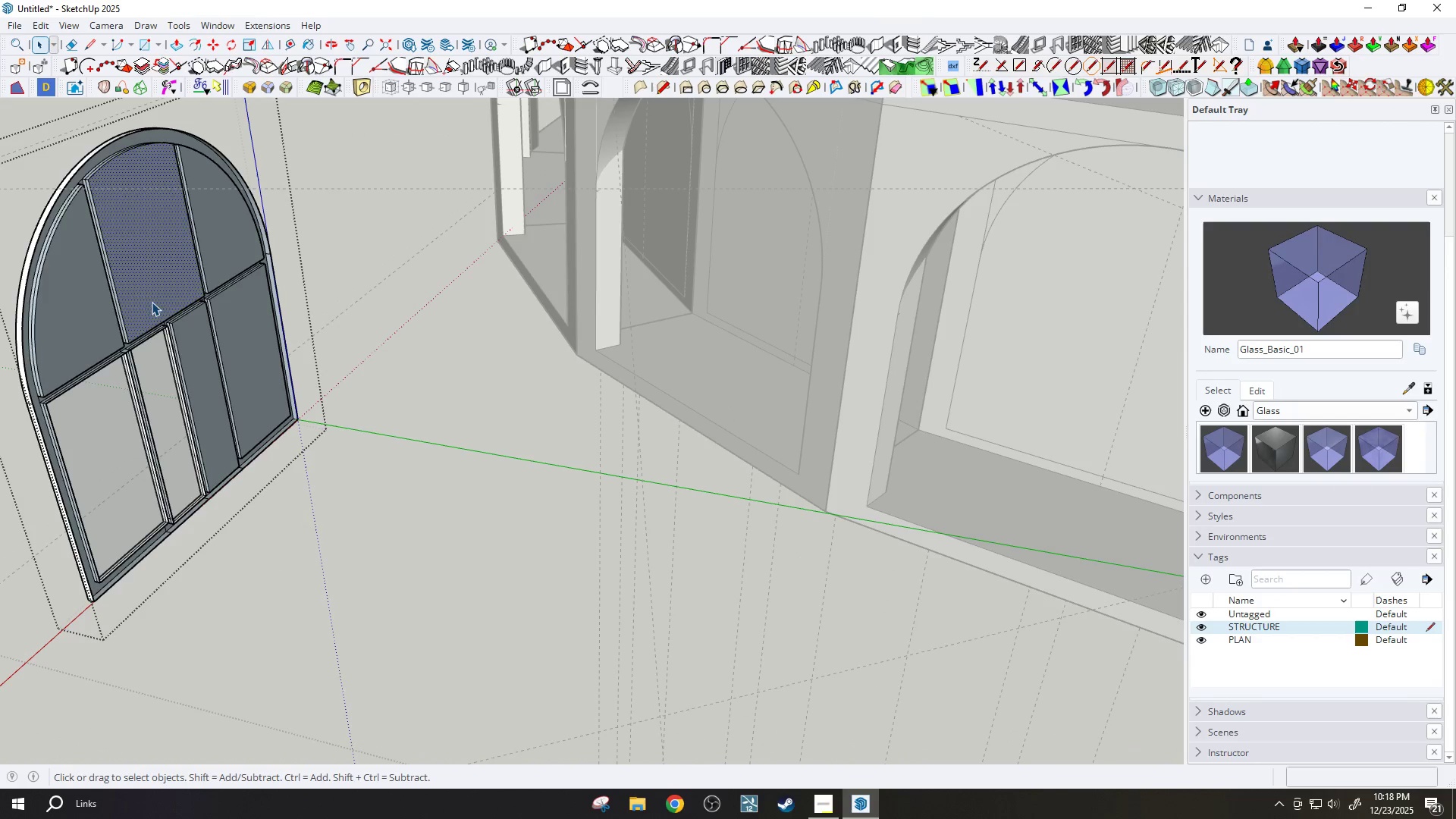 
key(Delete)
 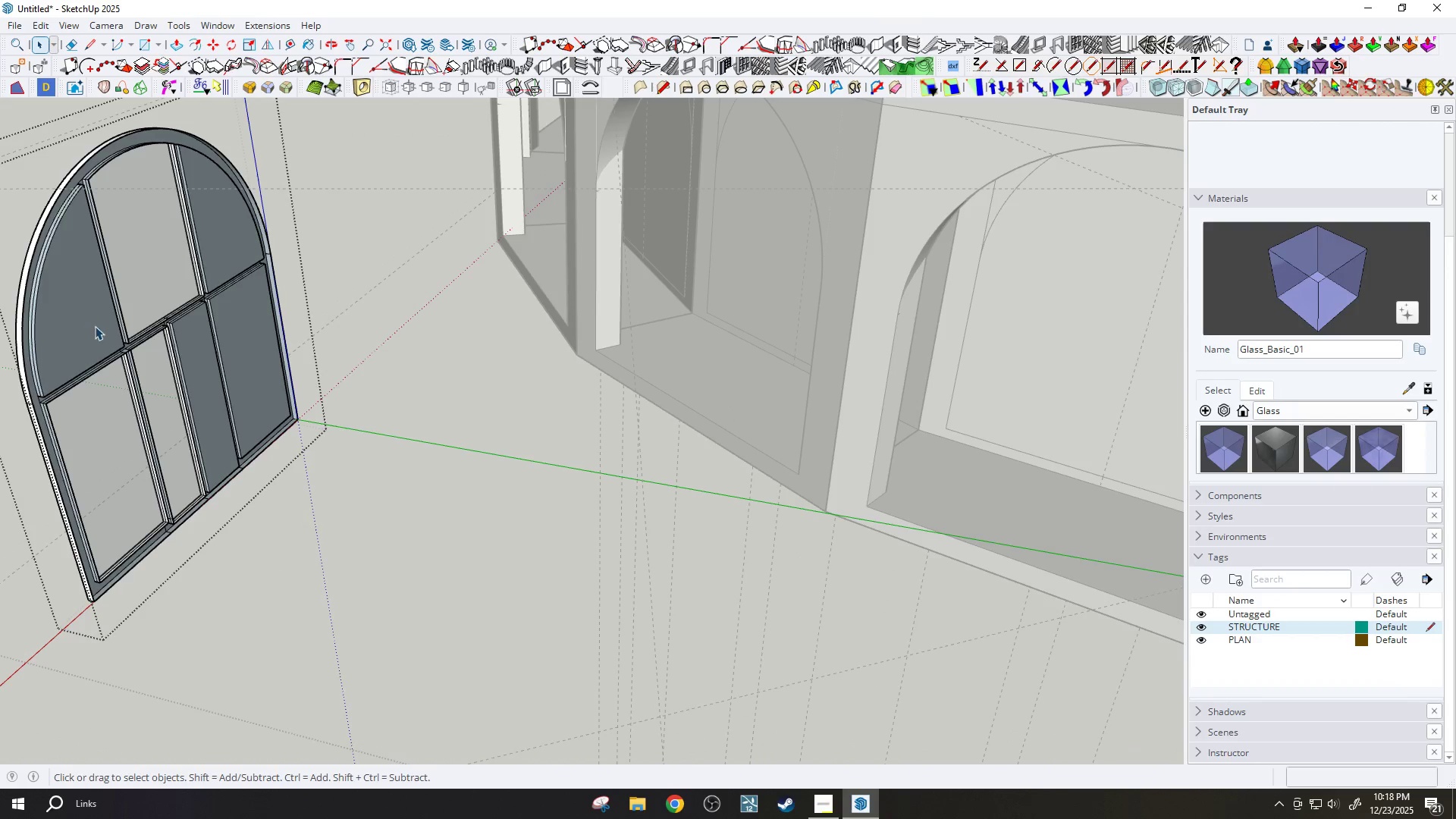 
key(Delete)
 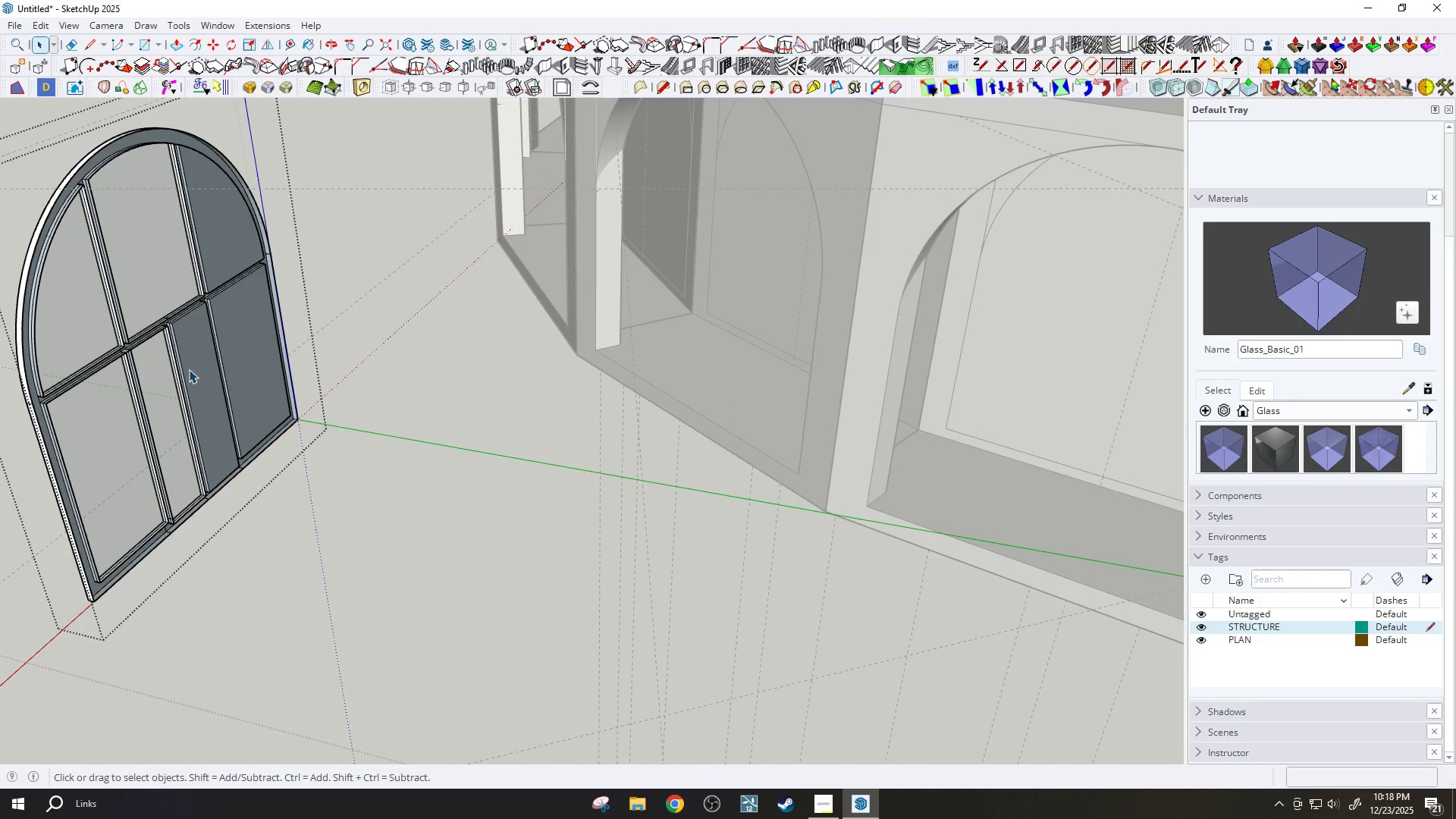 
key(Delete)
 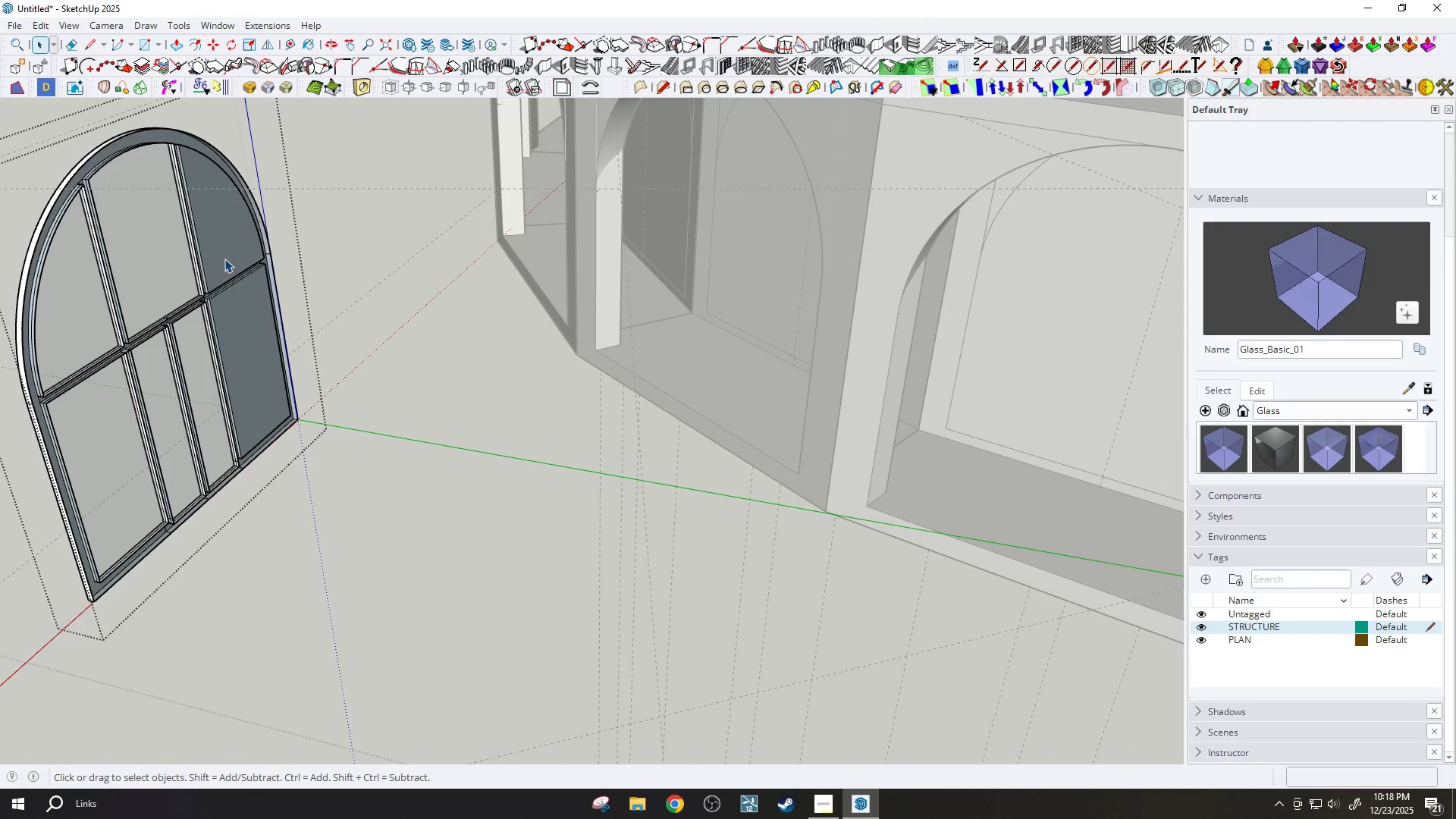 
key(Delete)
 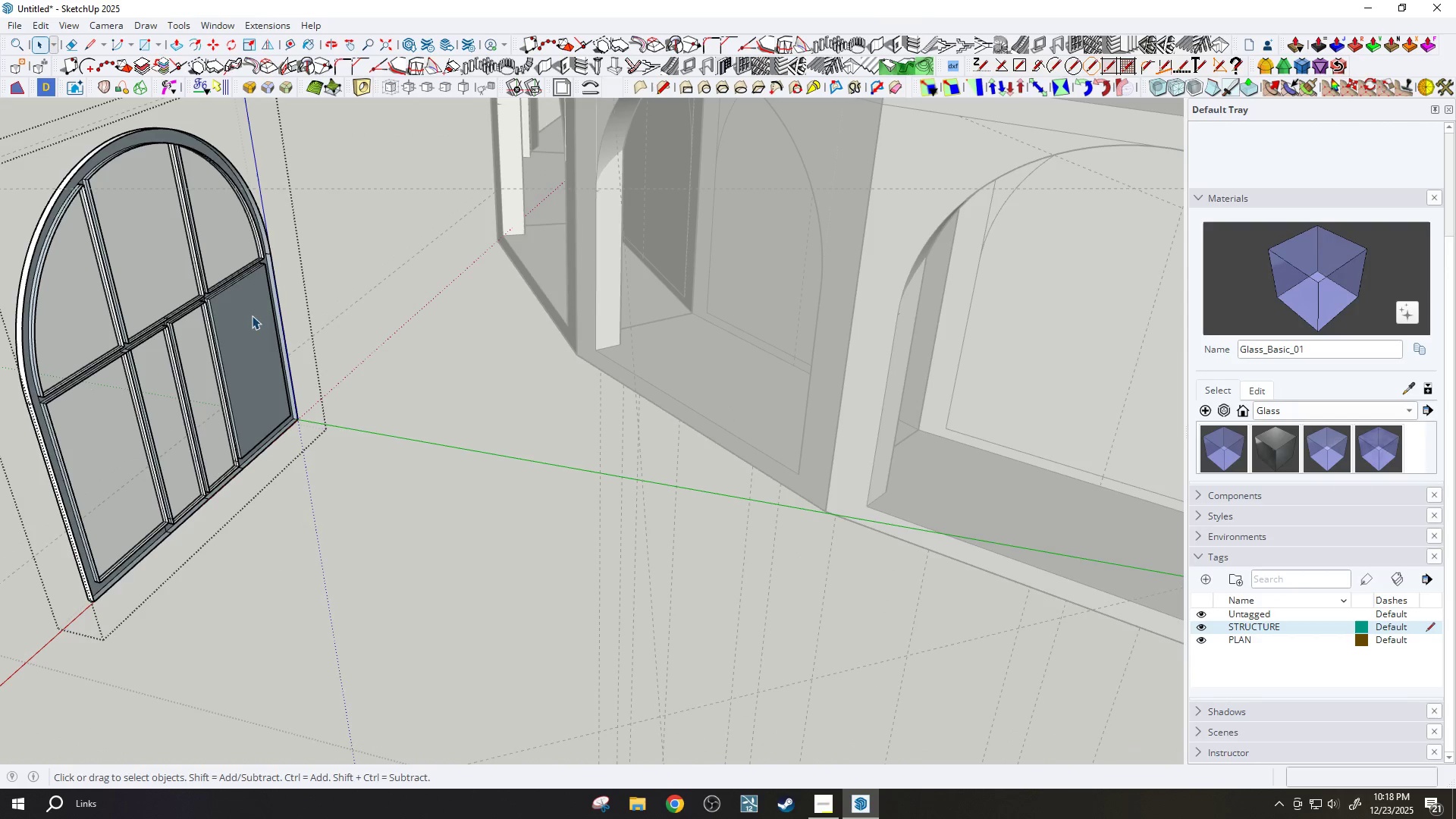 
triple_click([255, 318])
 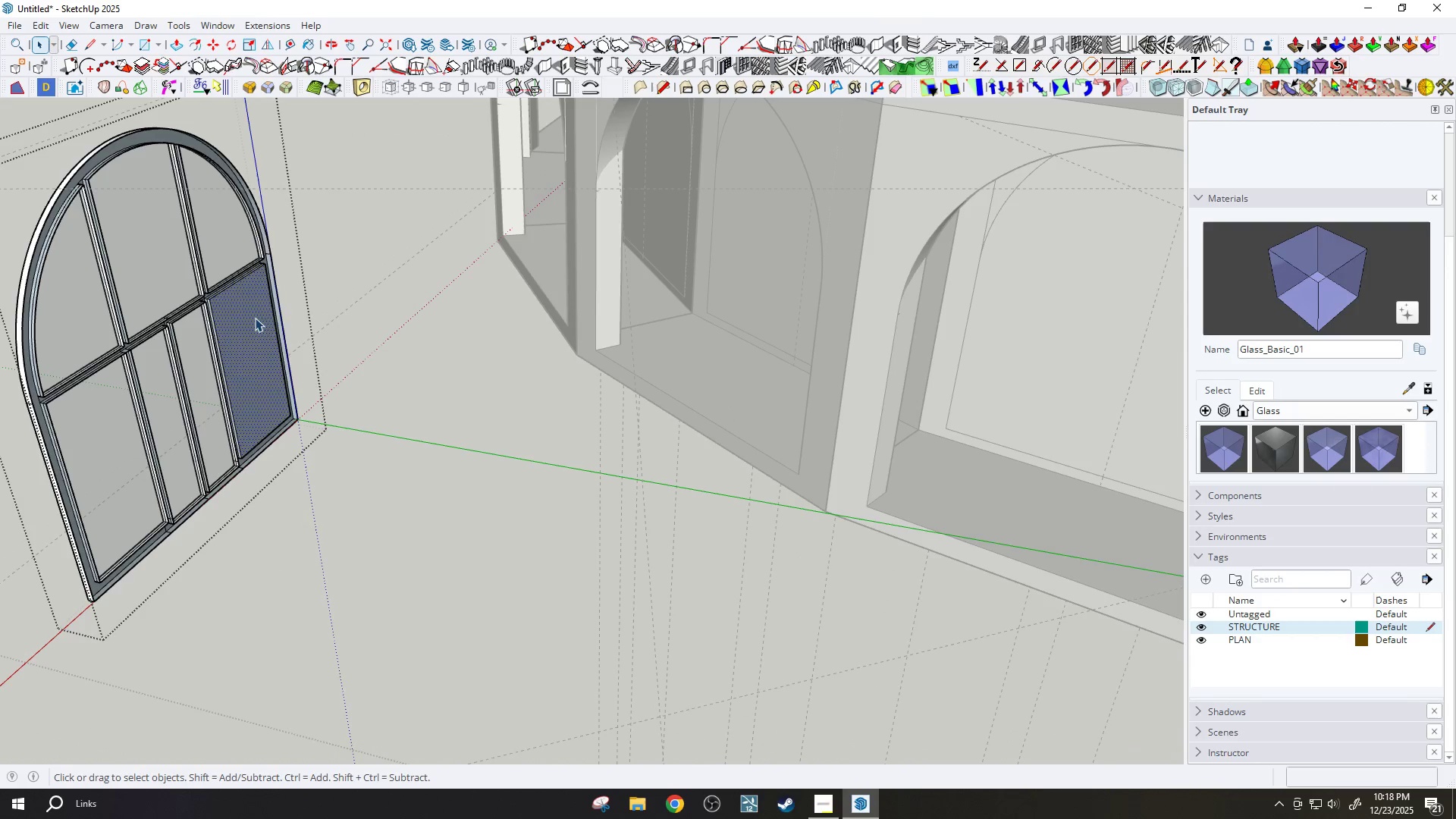 
key(Delete)
 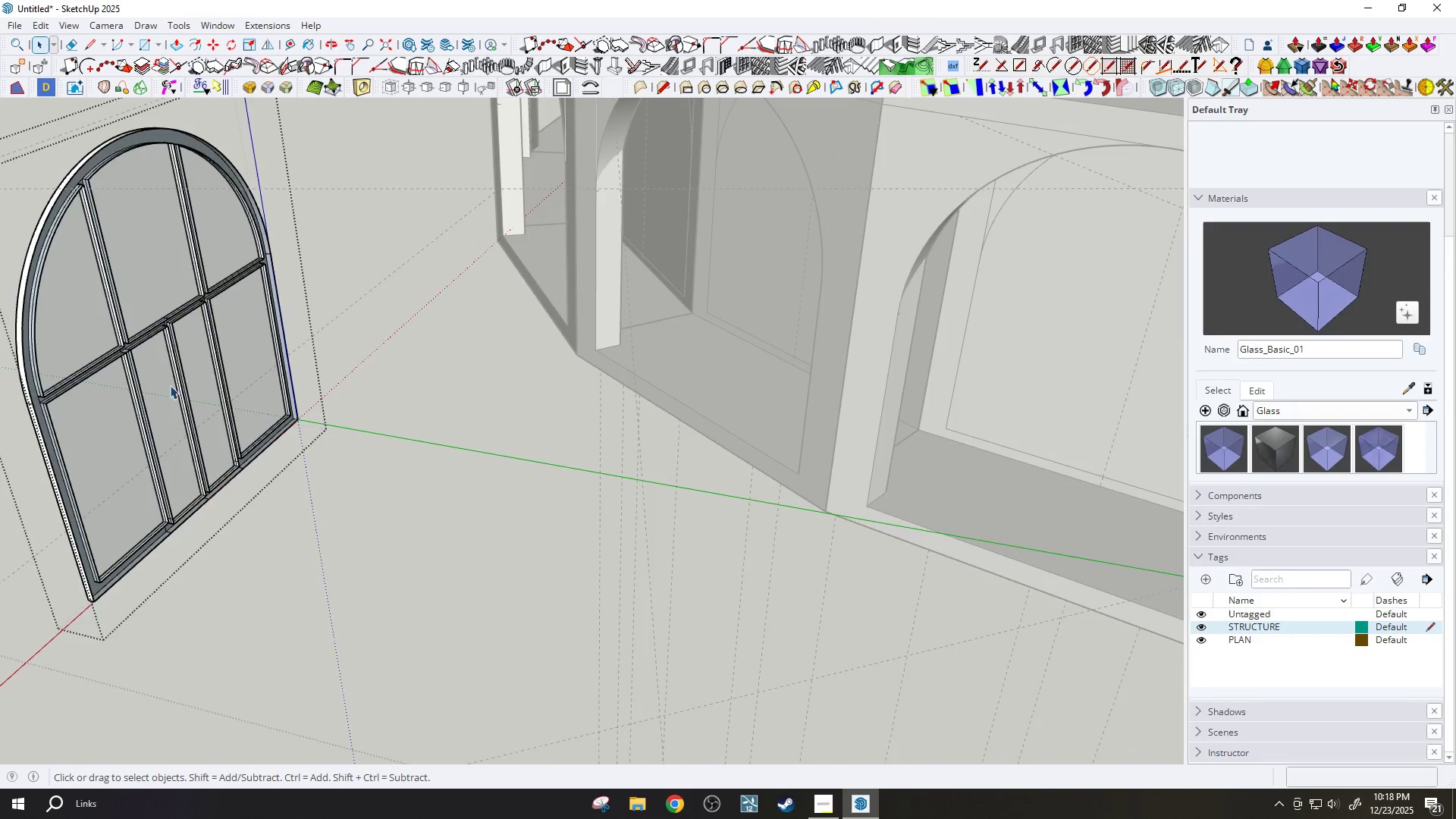 
scroll: coordinate [103, 626], scroll_direction: up, amount: 13.0
 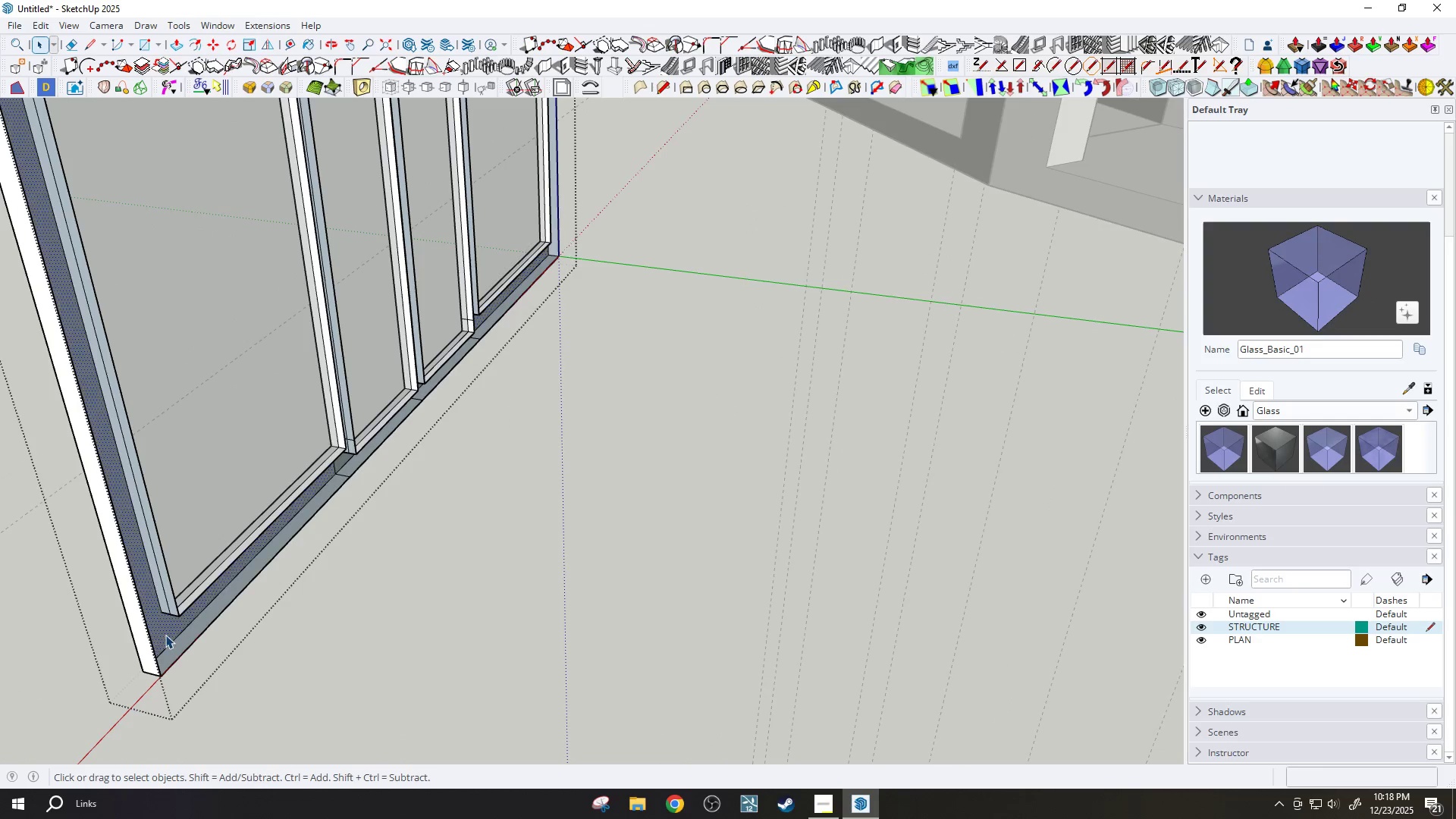 
key(M)
 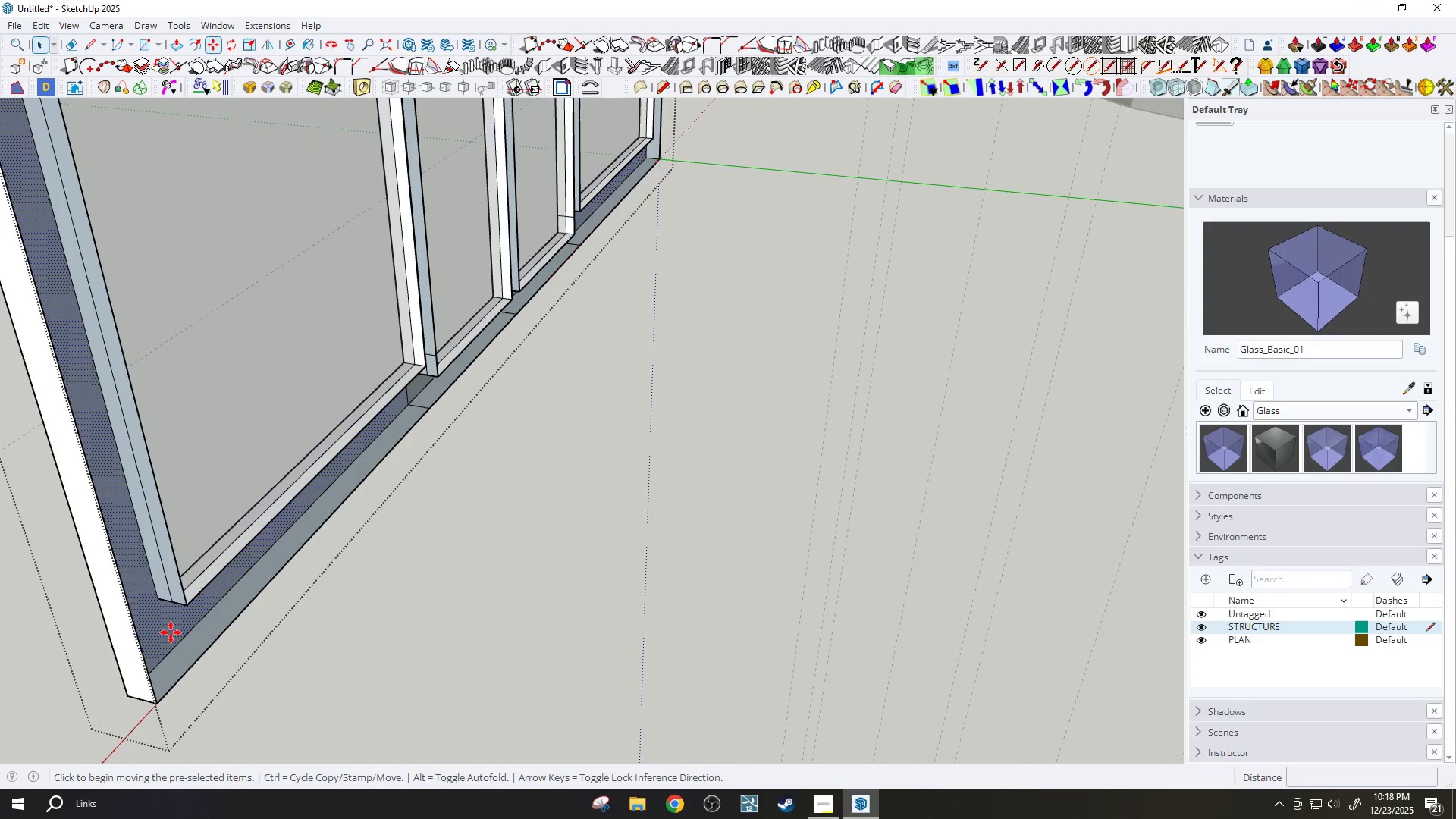 
key(Control+ControlLeft)
 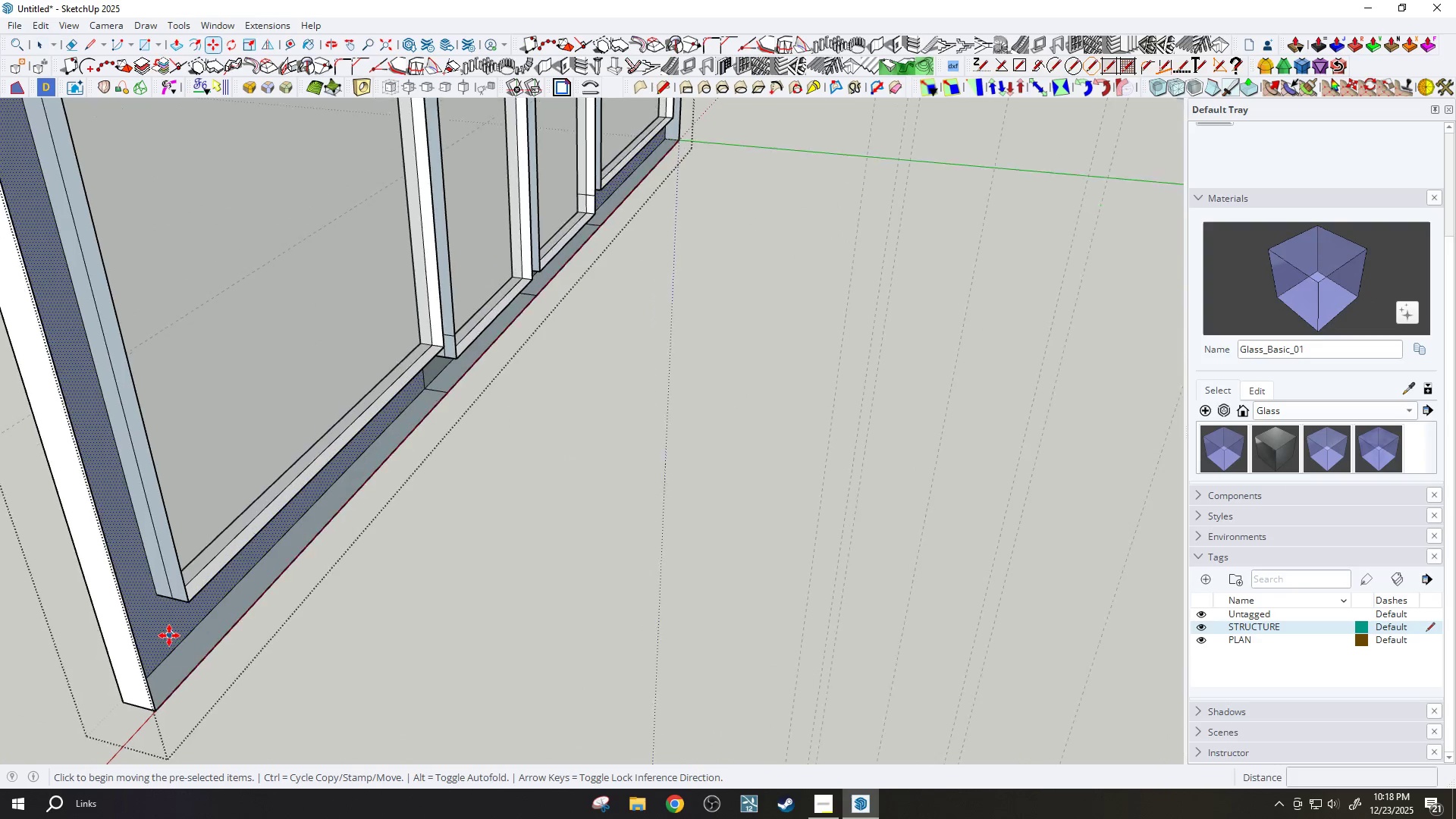 
scroll: coordinate [168, 634], scroll_direction: up, amount: 5.0
 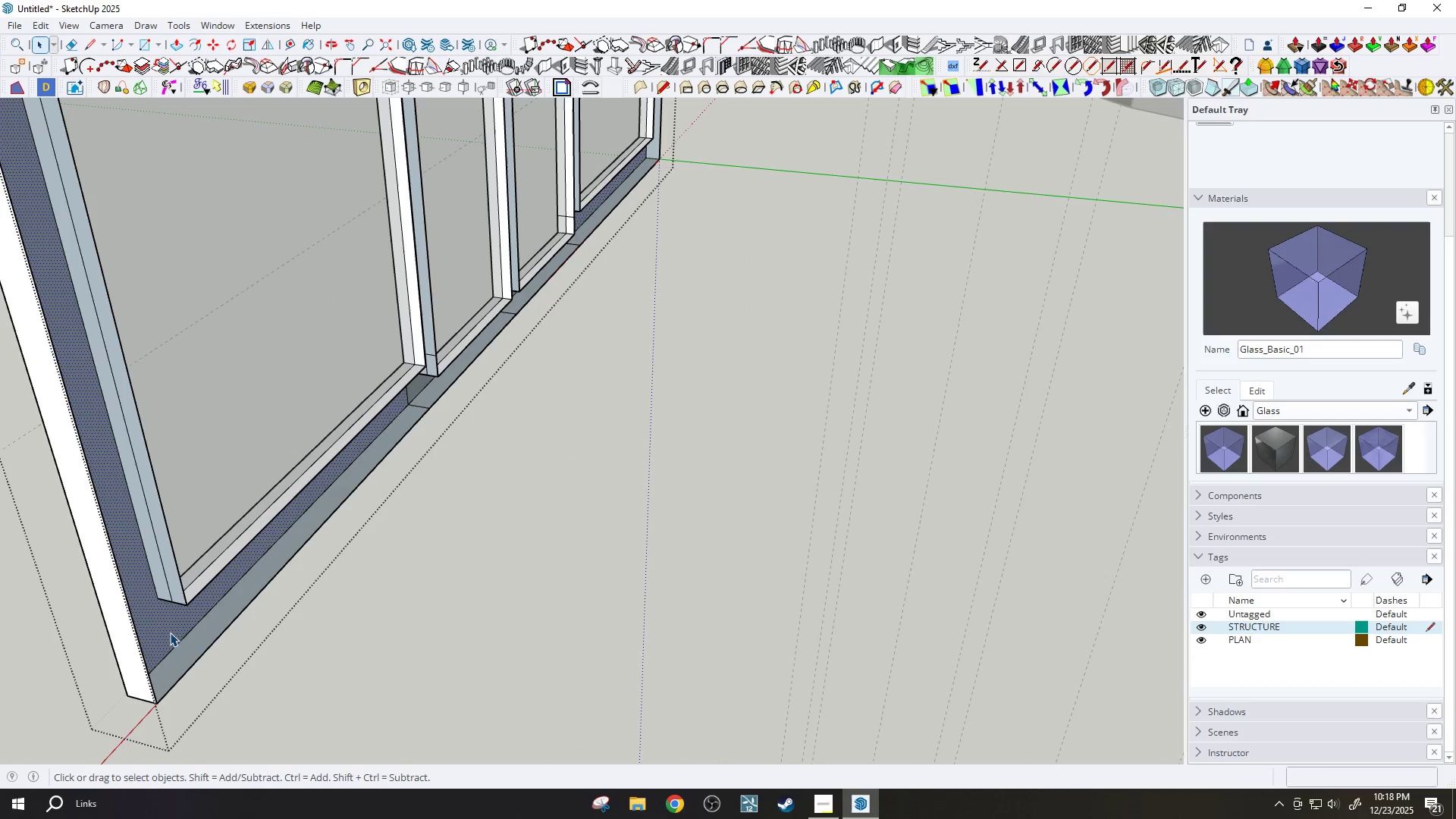 
scroll: coordinate [761, 512], scroll_direction: down, amount: 3.0
 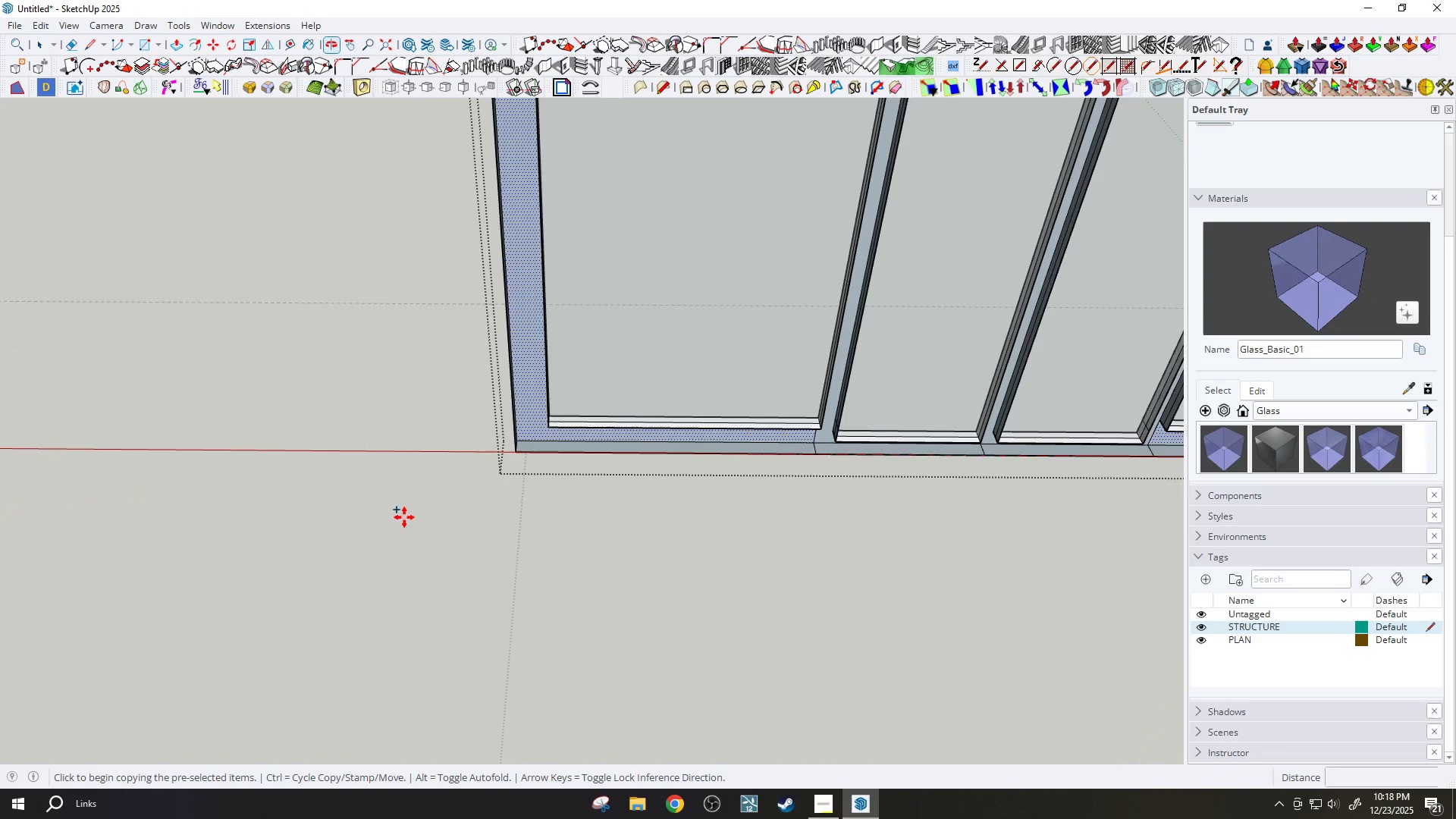 
scroll: coordinate [548, 431], scroll_direction: up, amount: 9.0
 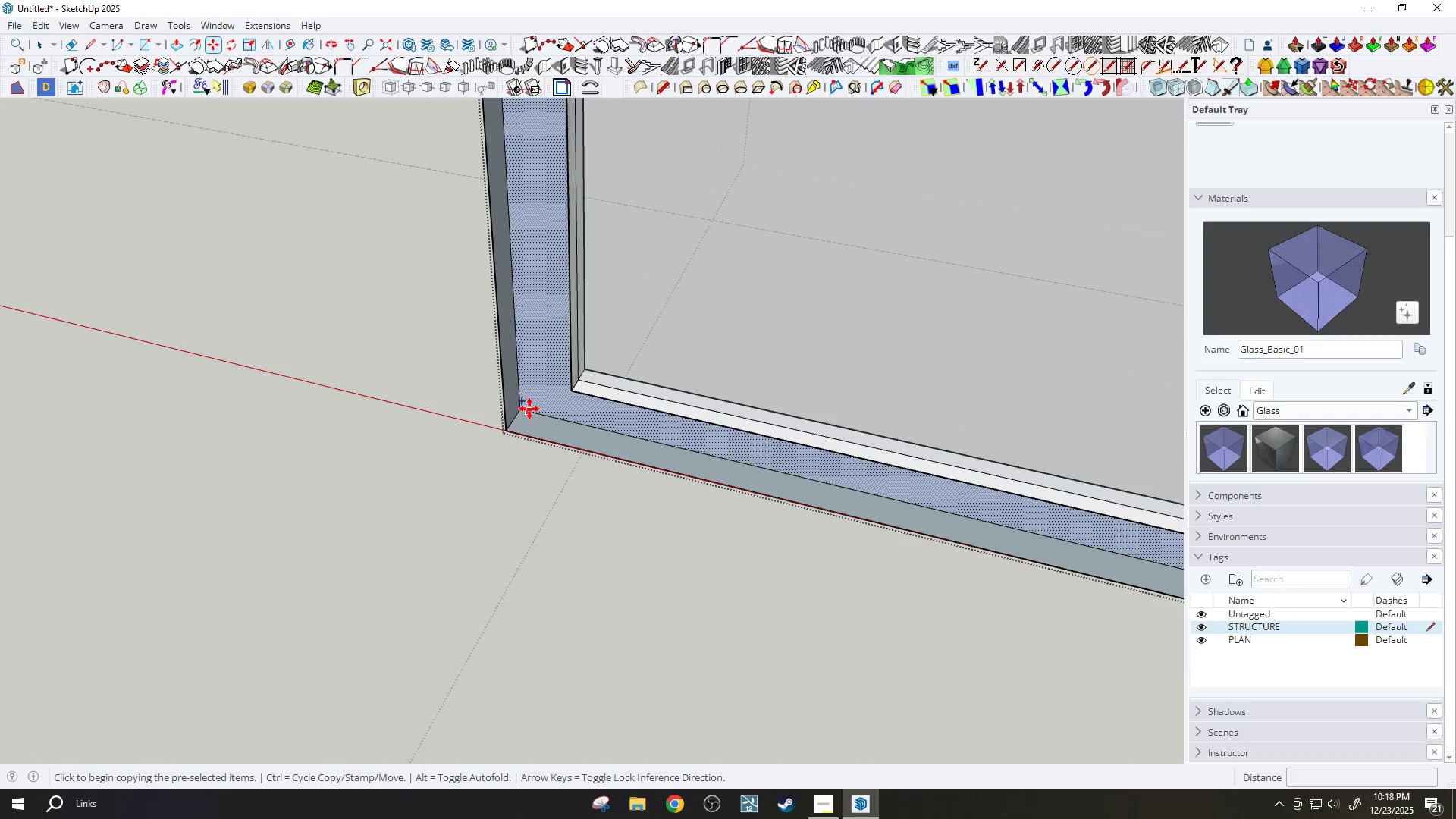 
left_click([526, 409])
 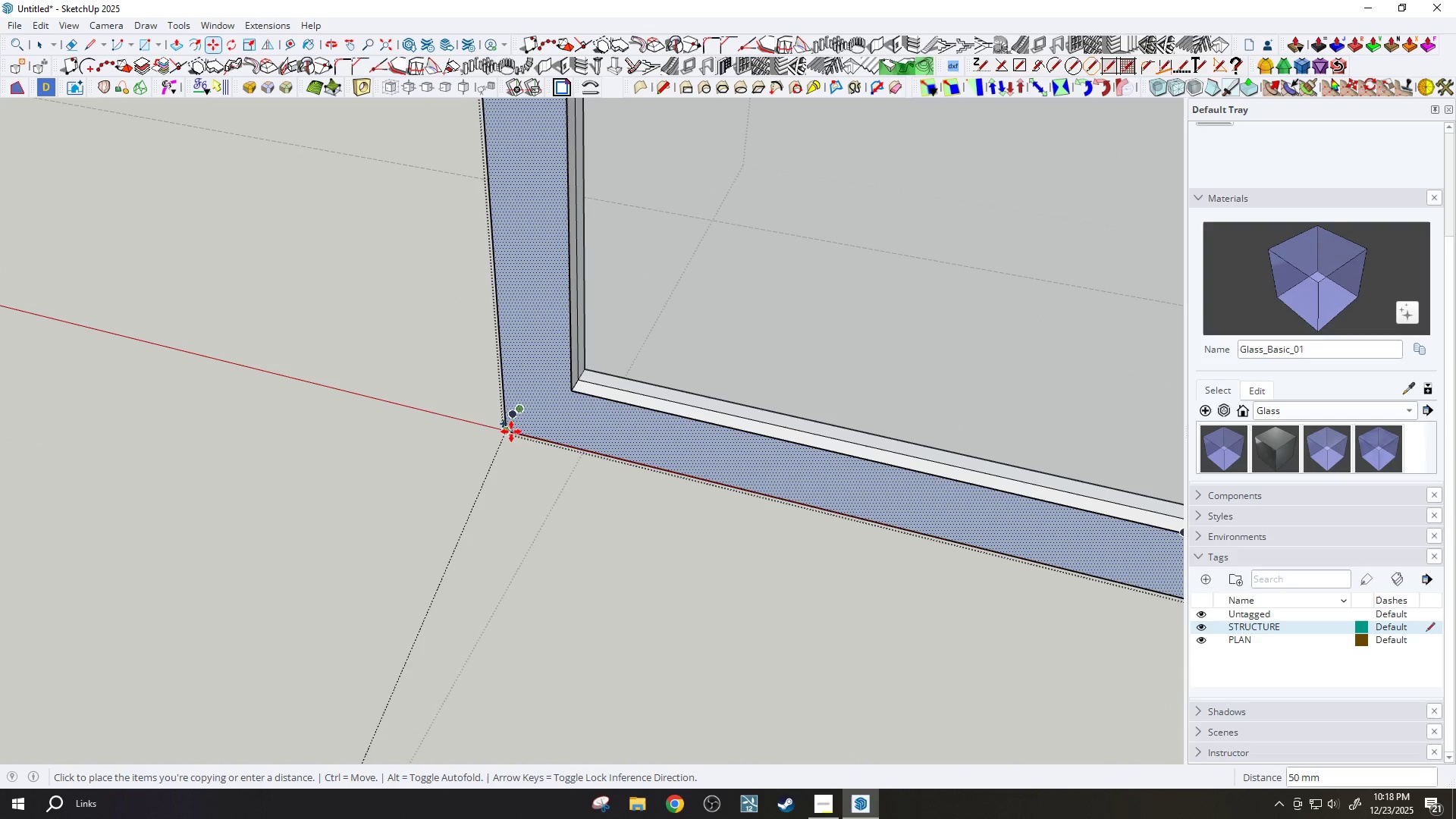 
left_click([510, 433])
 